 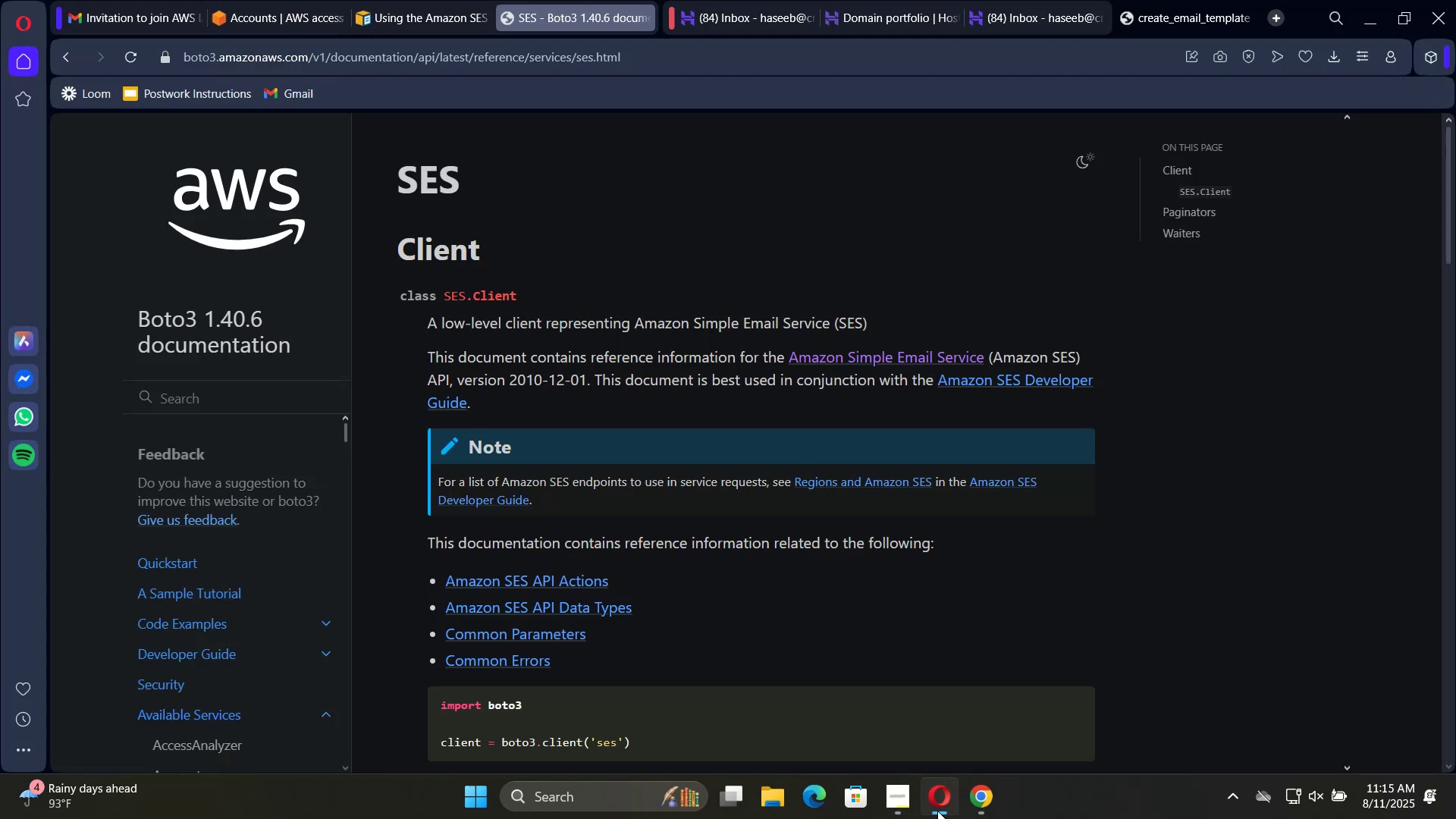 
left_click([132, 18])
 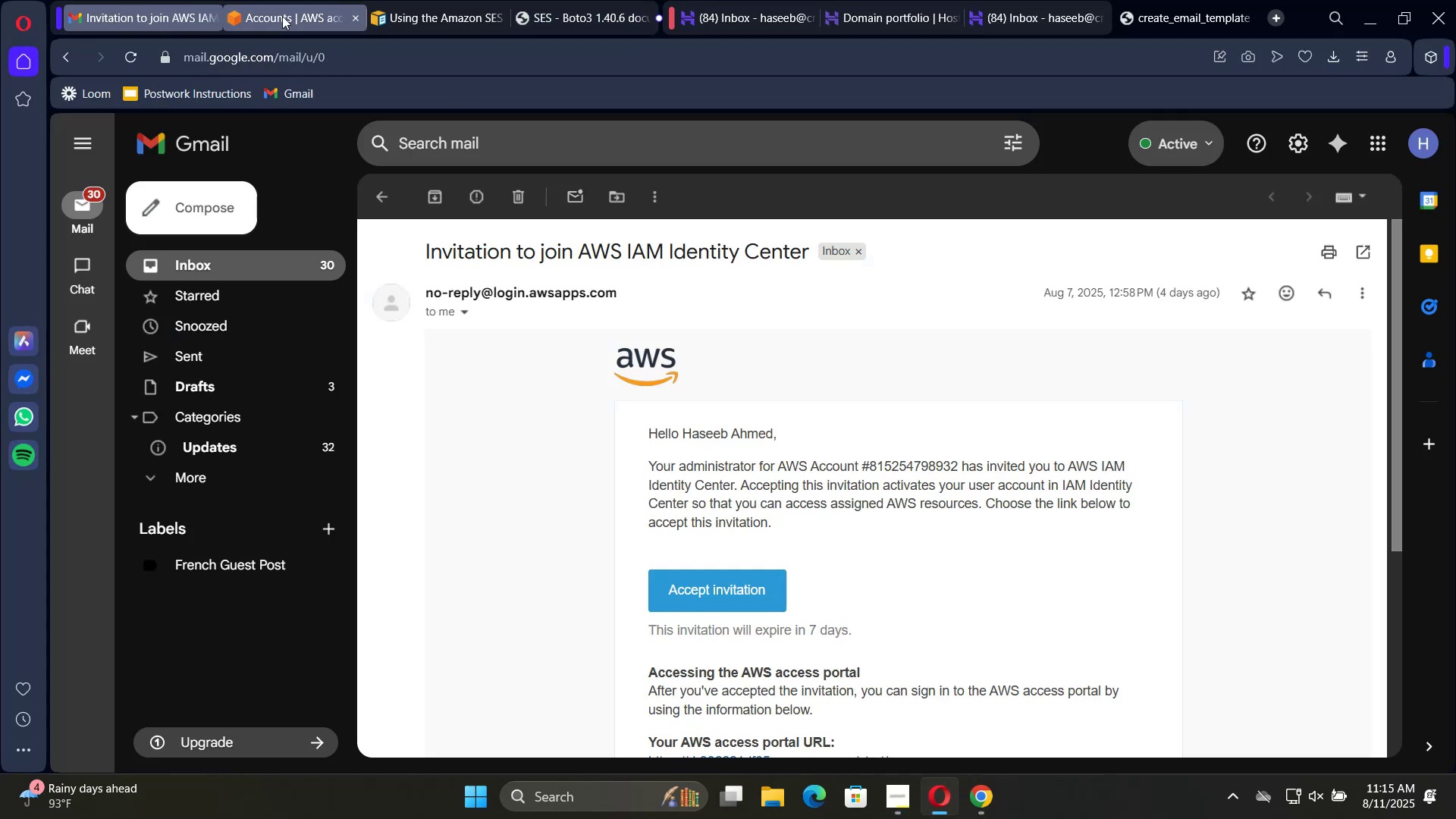 
left_click([282, 16])
 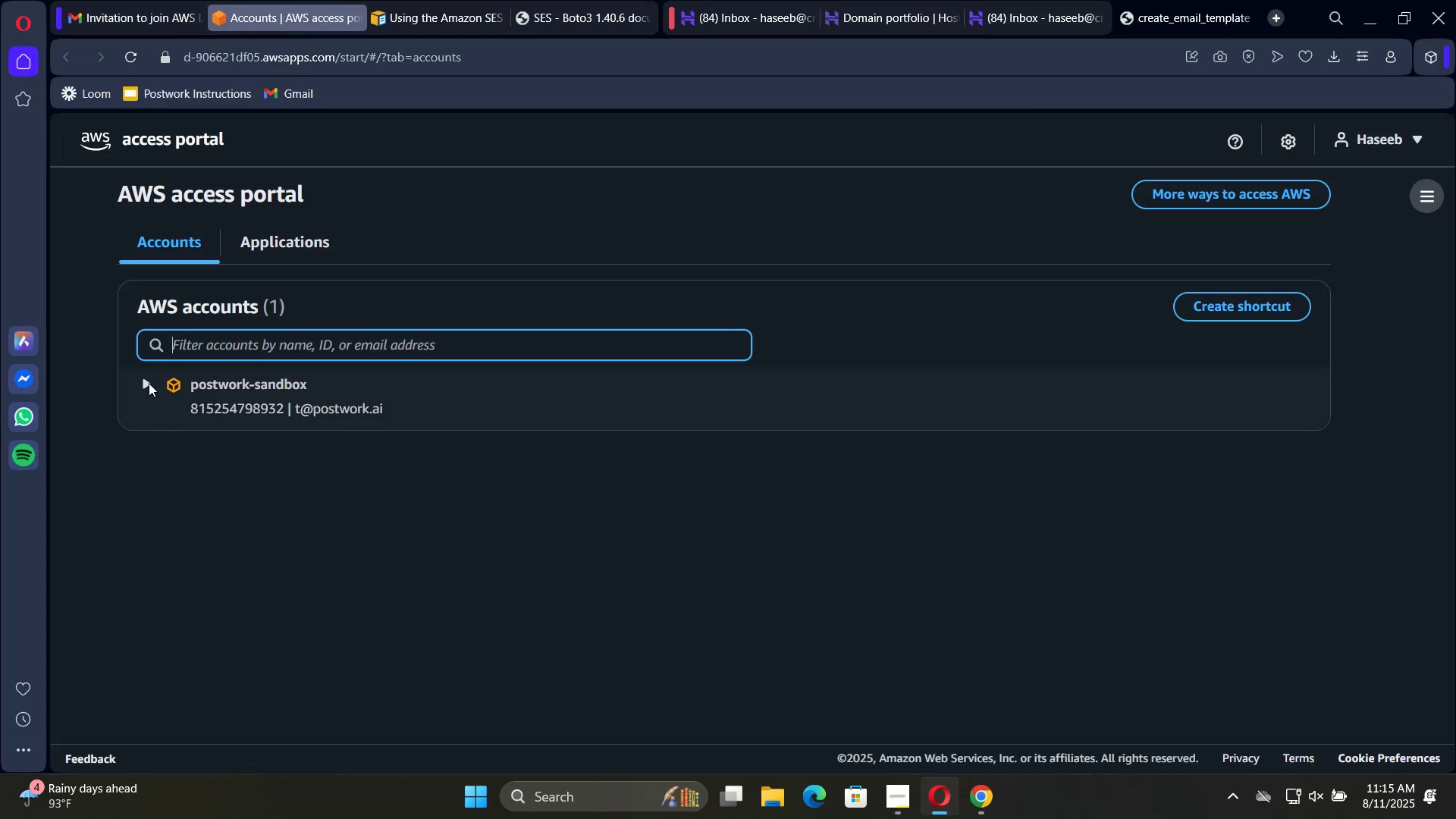 
left_click([146, 382])
 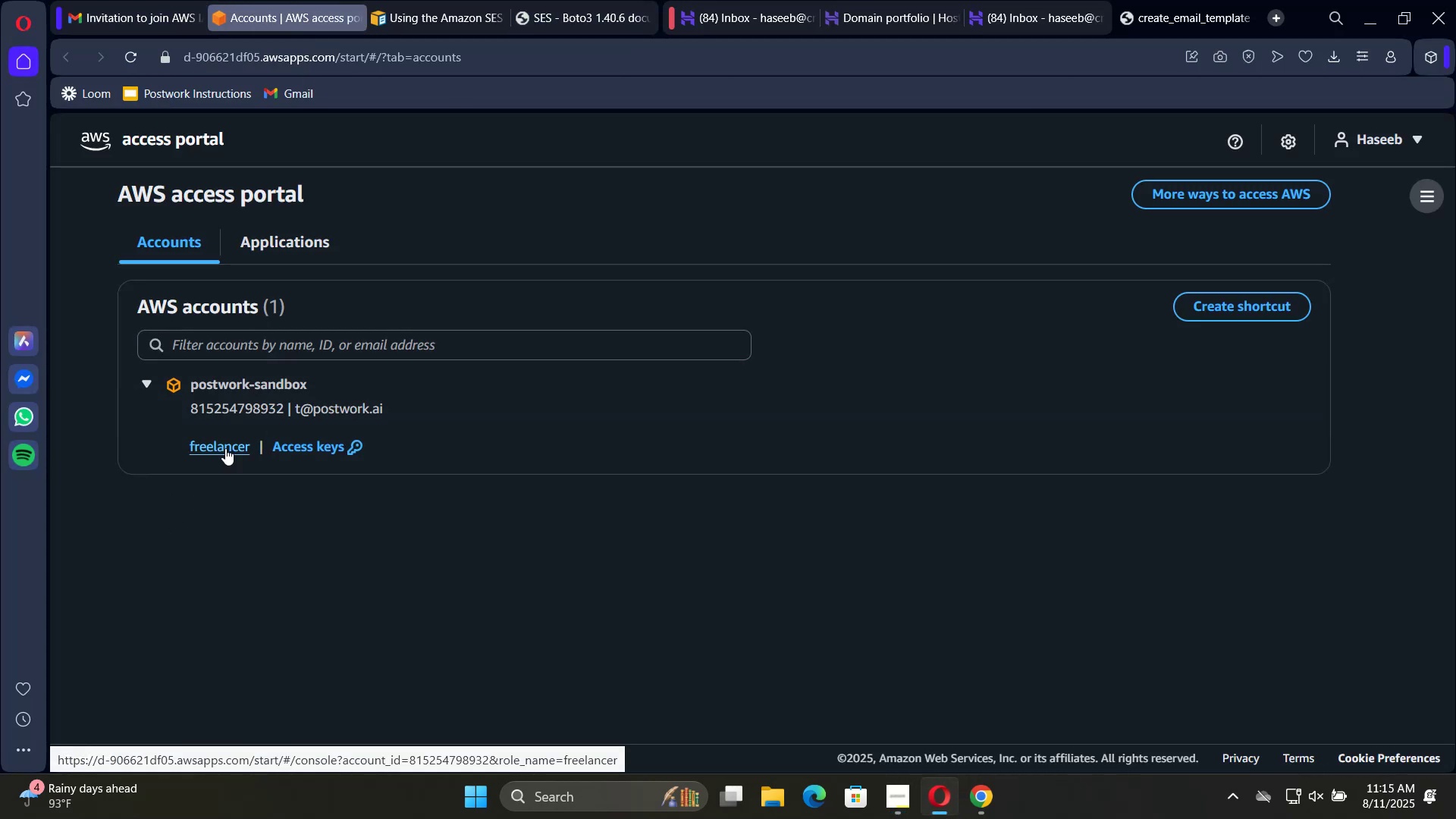 
left_click([225, 448])
 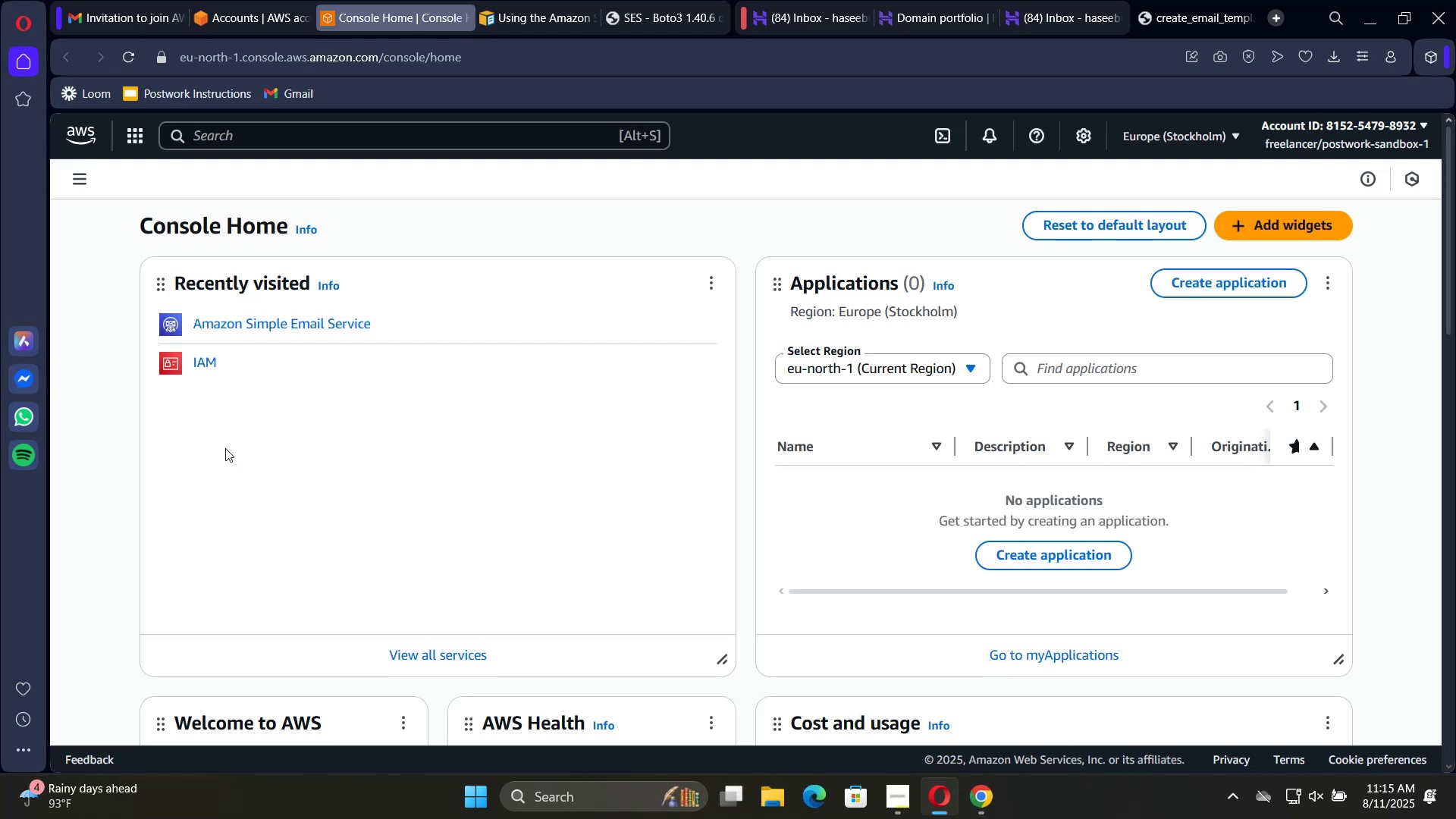 
wait(24.52)
 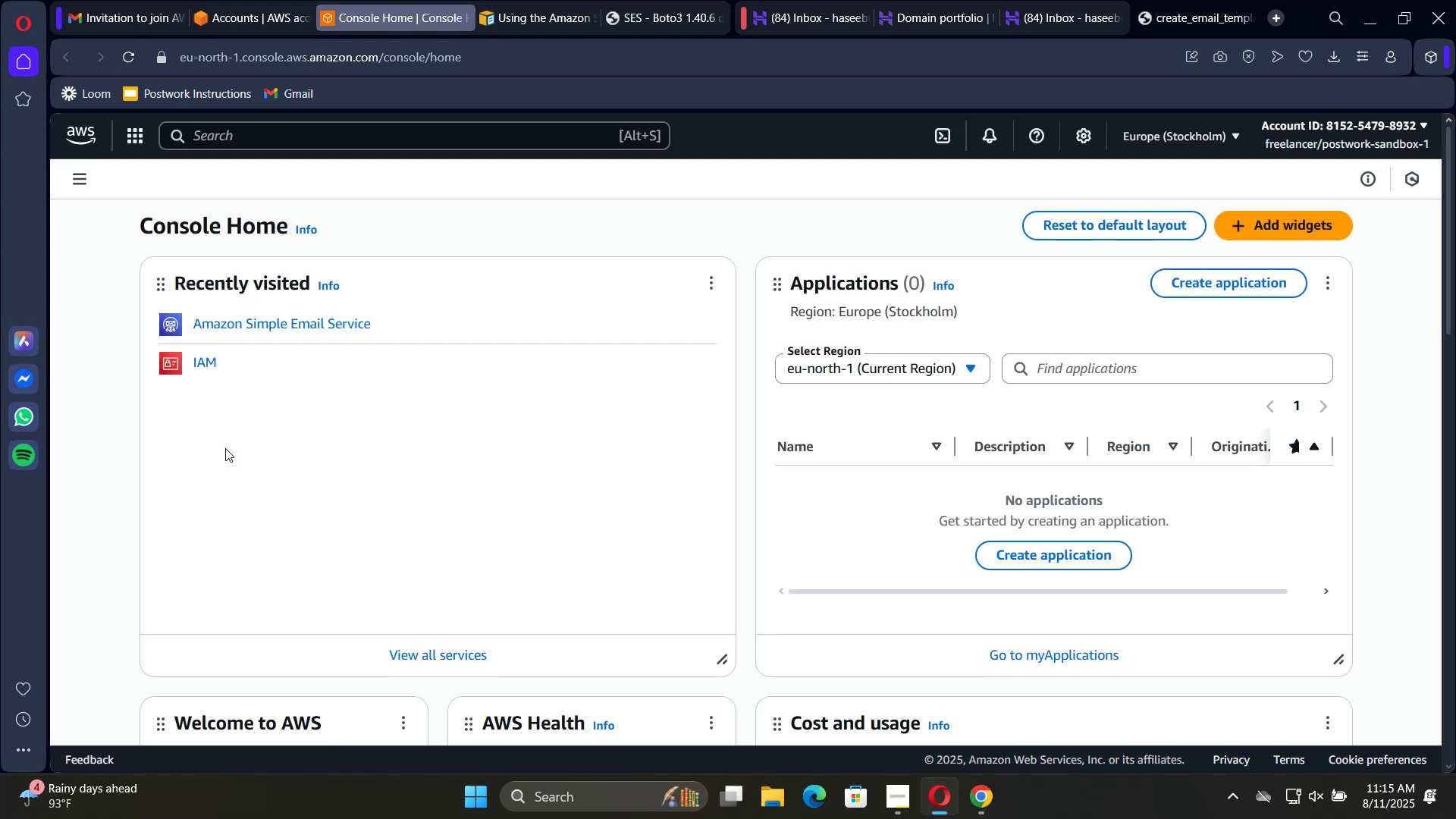 
left_click([280, 327])
 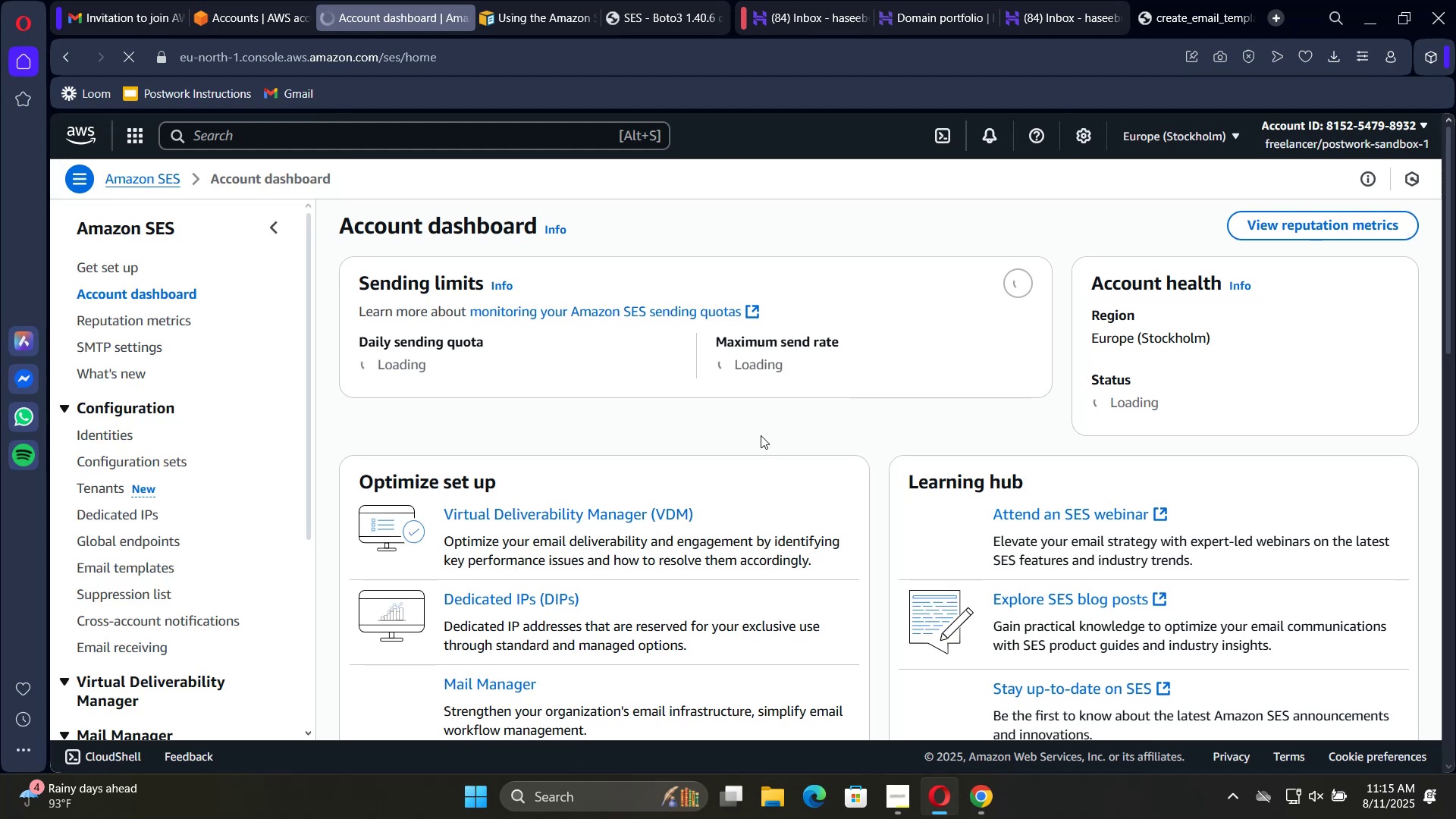 
wait(11.16)
 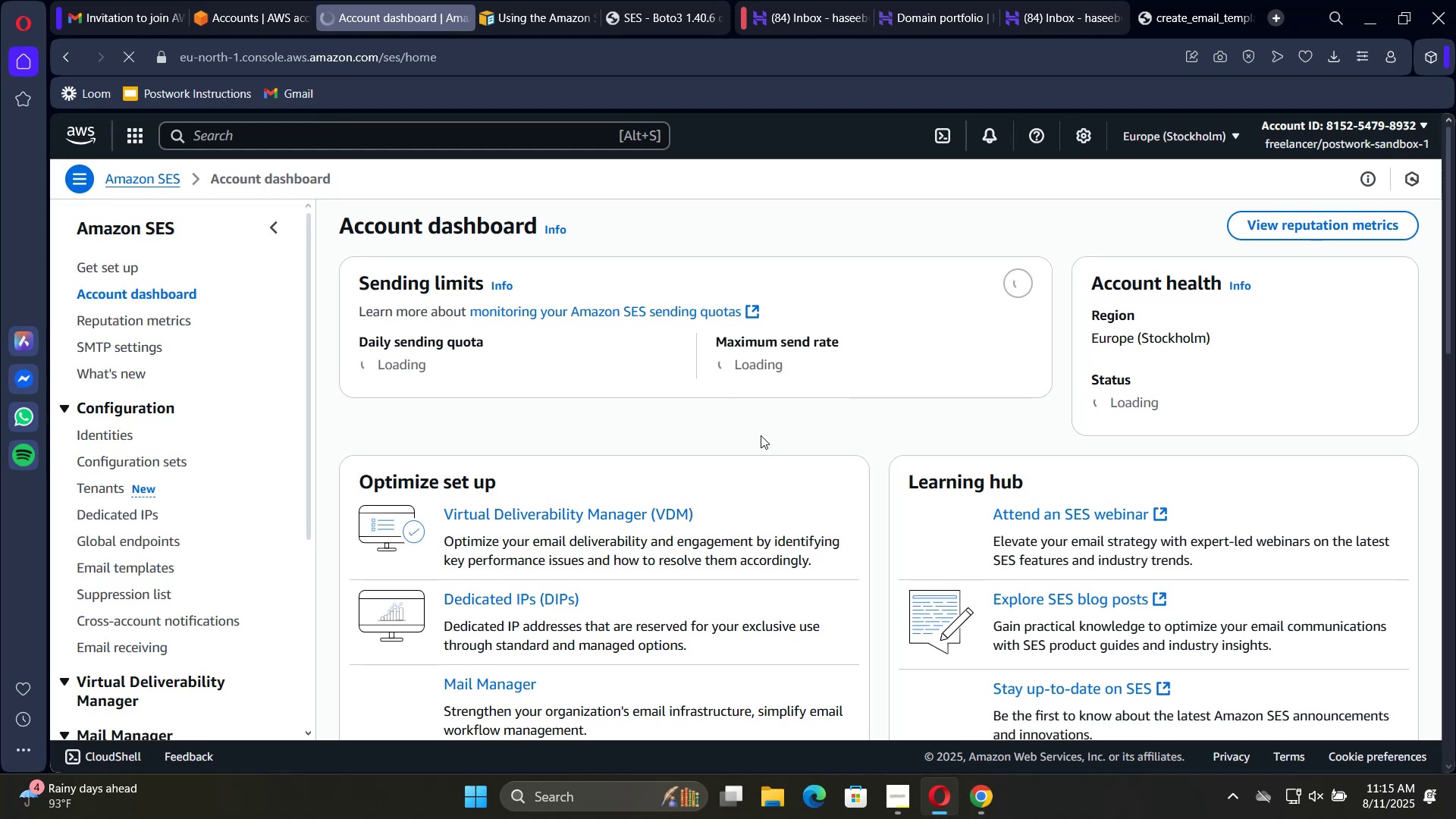 
left_click([123, 439])
 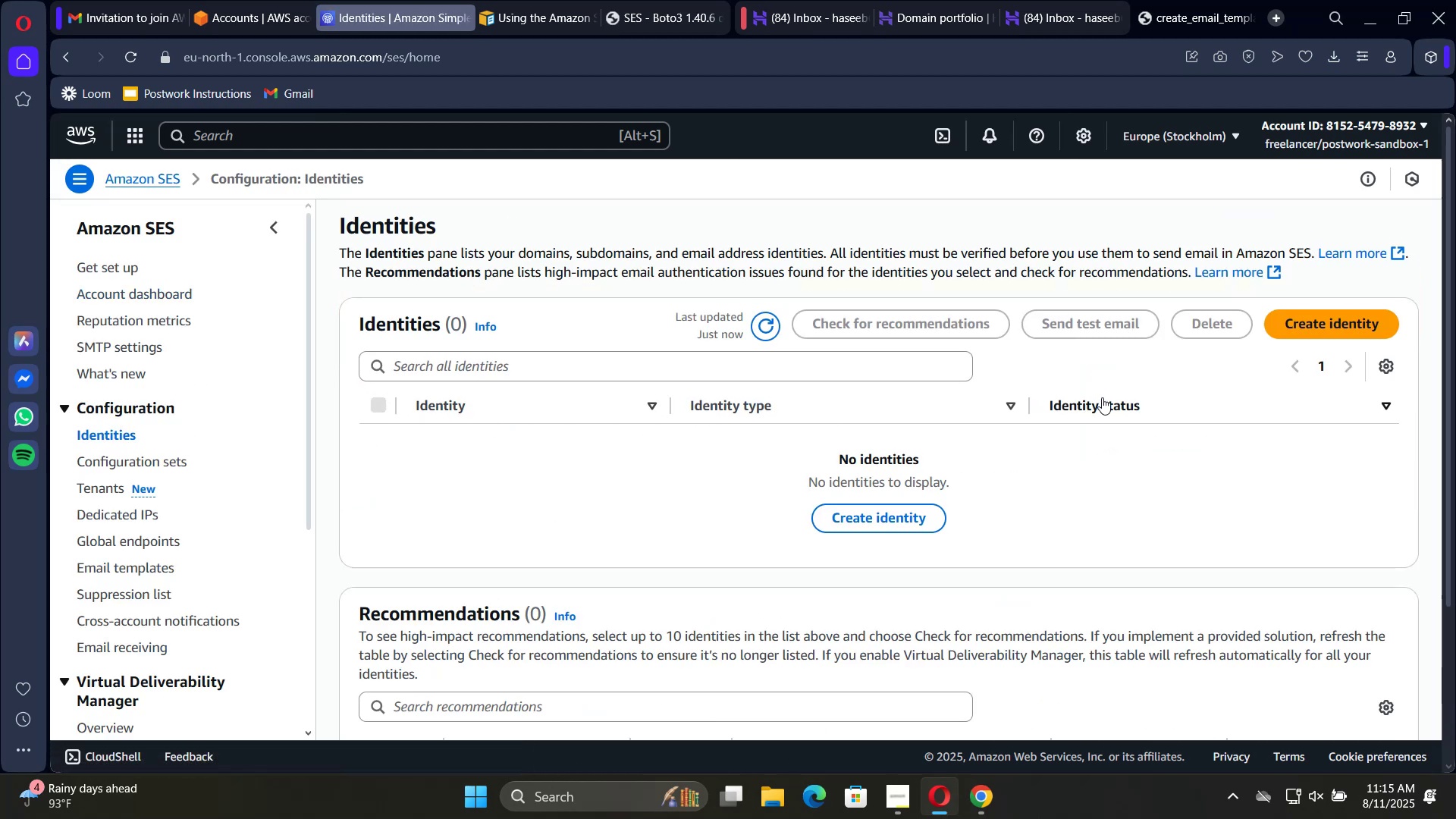 
left_click([1313, 328])
 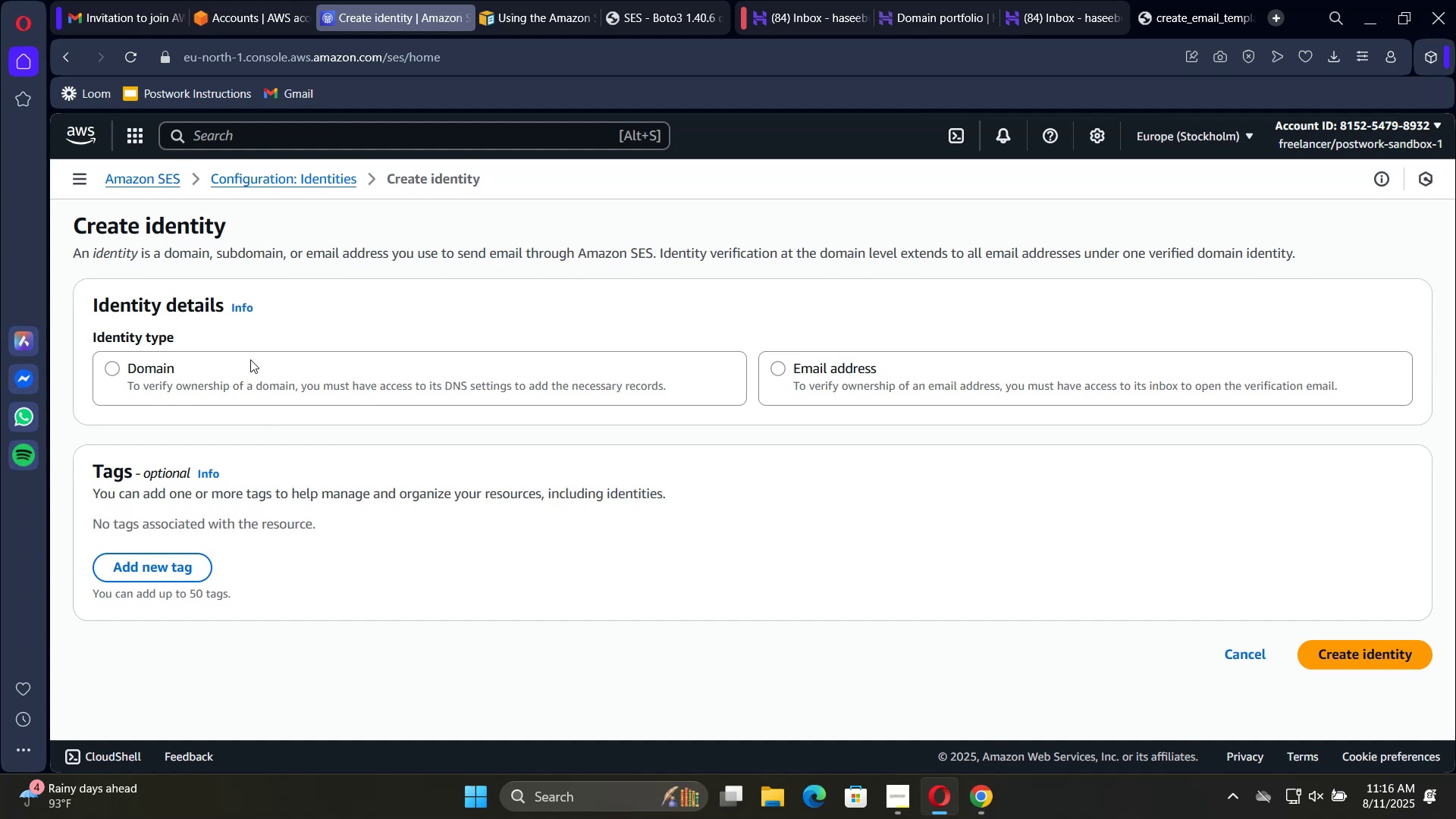 
left_click([158, 368])
 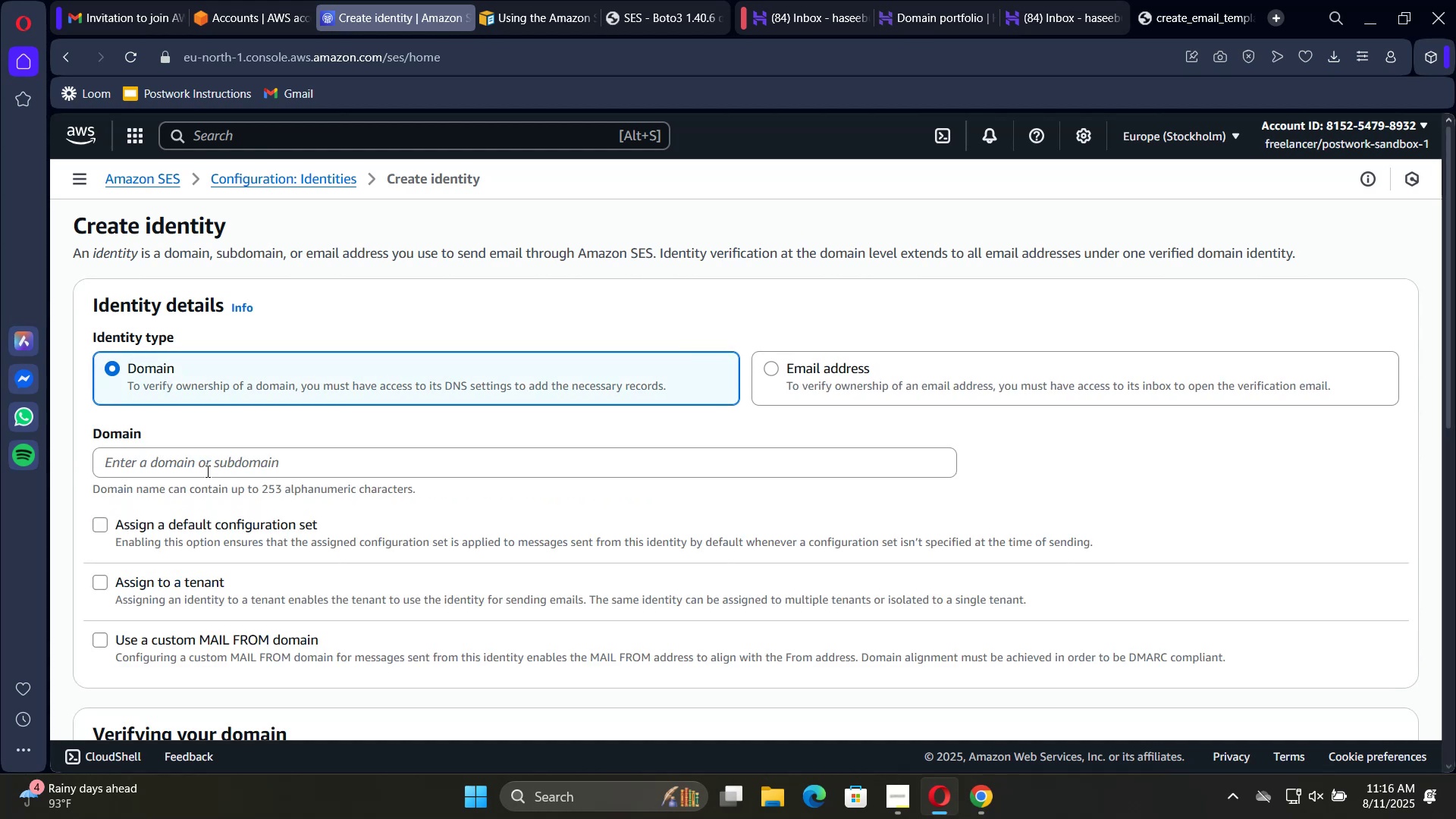 
left_click([212, 466])
 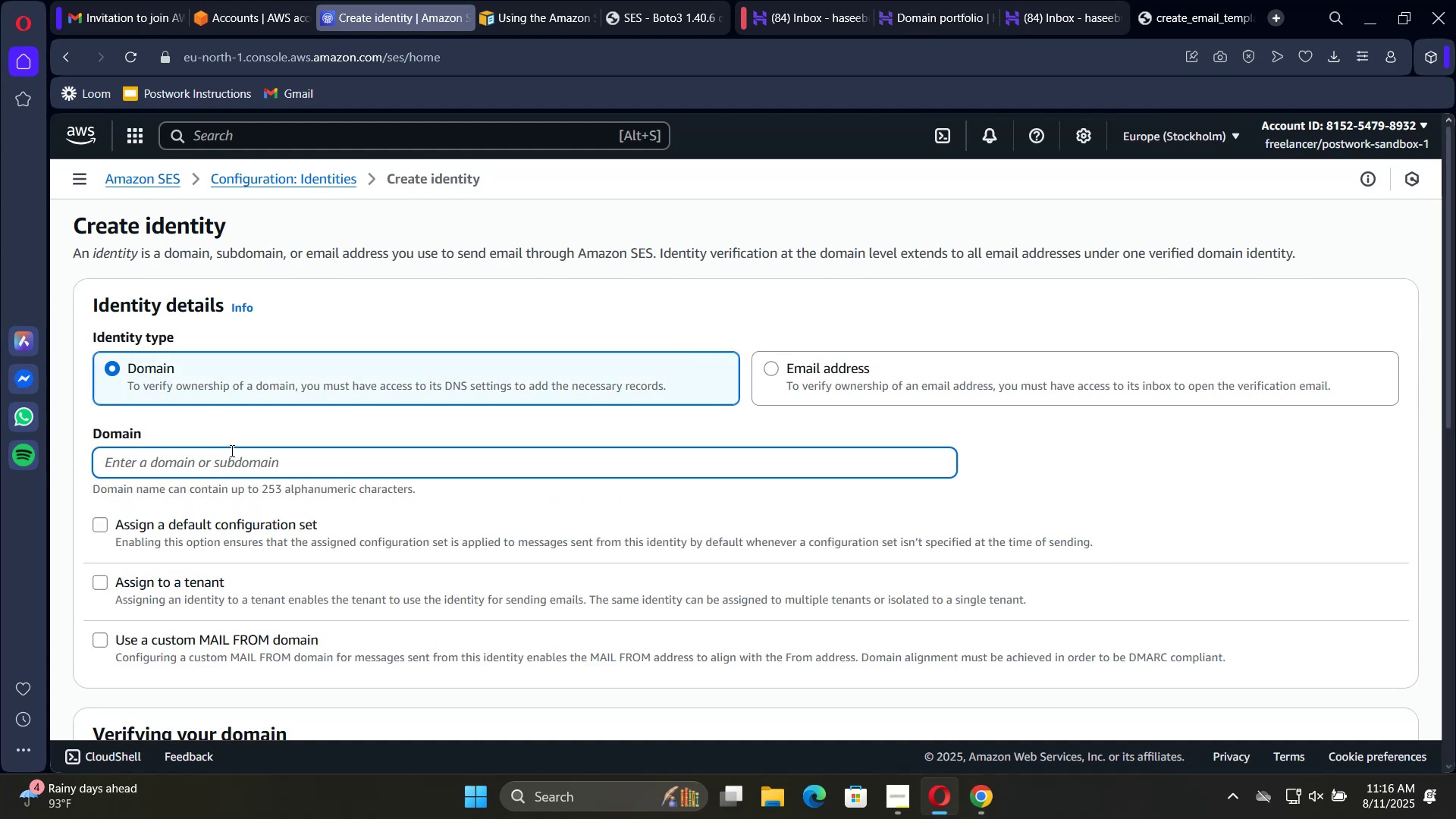 
key(Meta+V)
 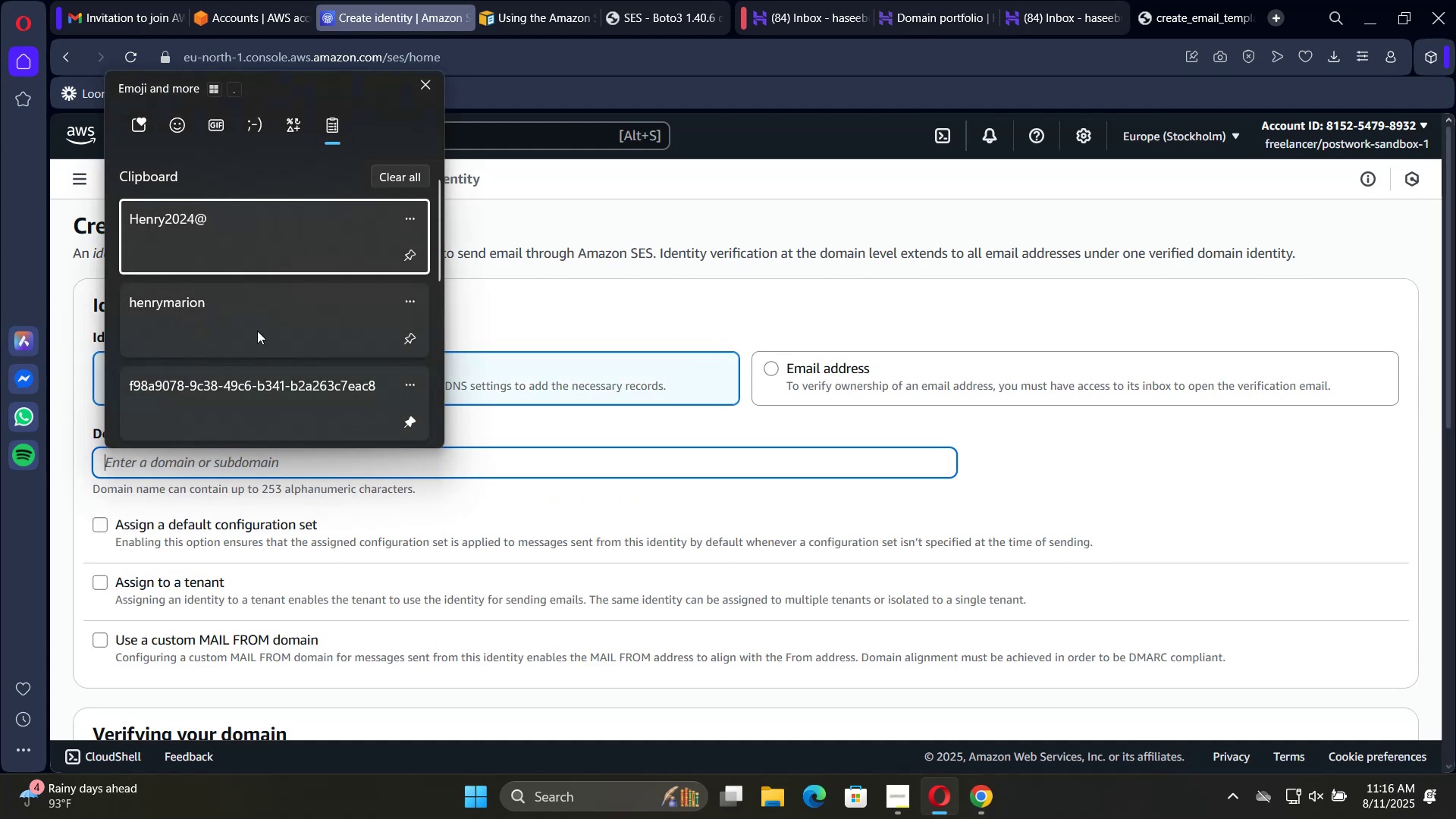 
scroll: coordinate [262, 364], scroll_direction: down, amount: 12.0
 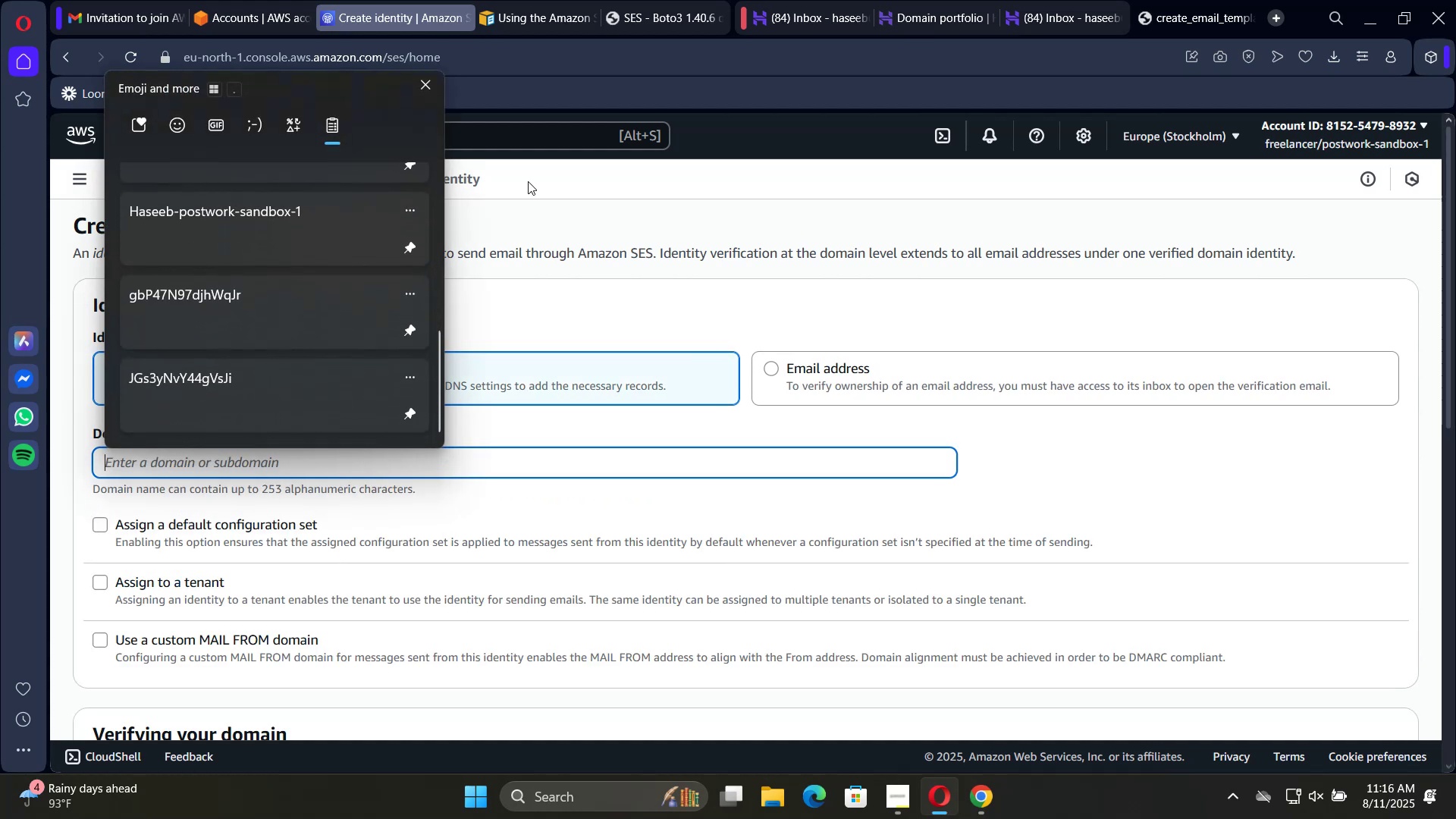 
left_click([588, 278])
 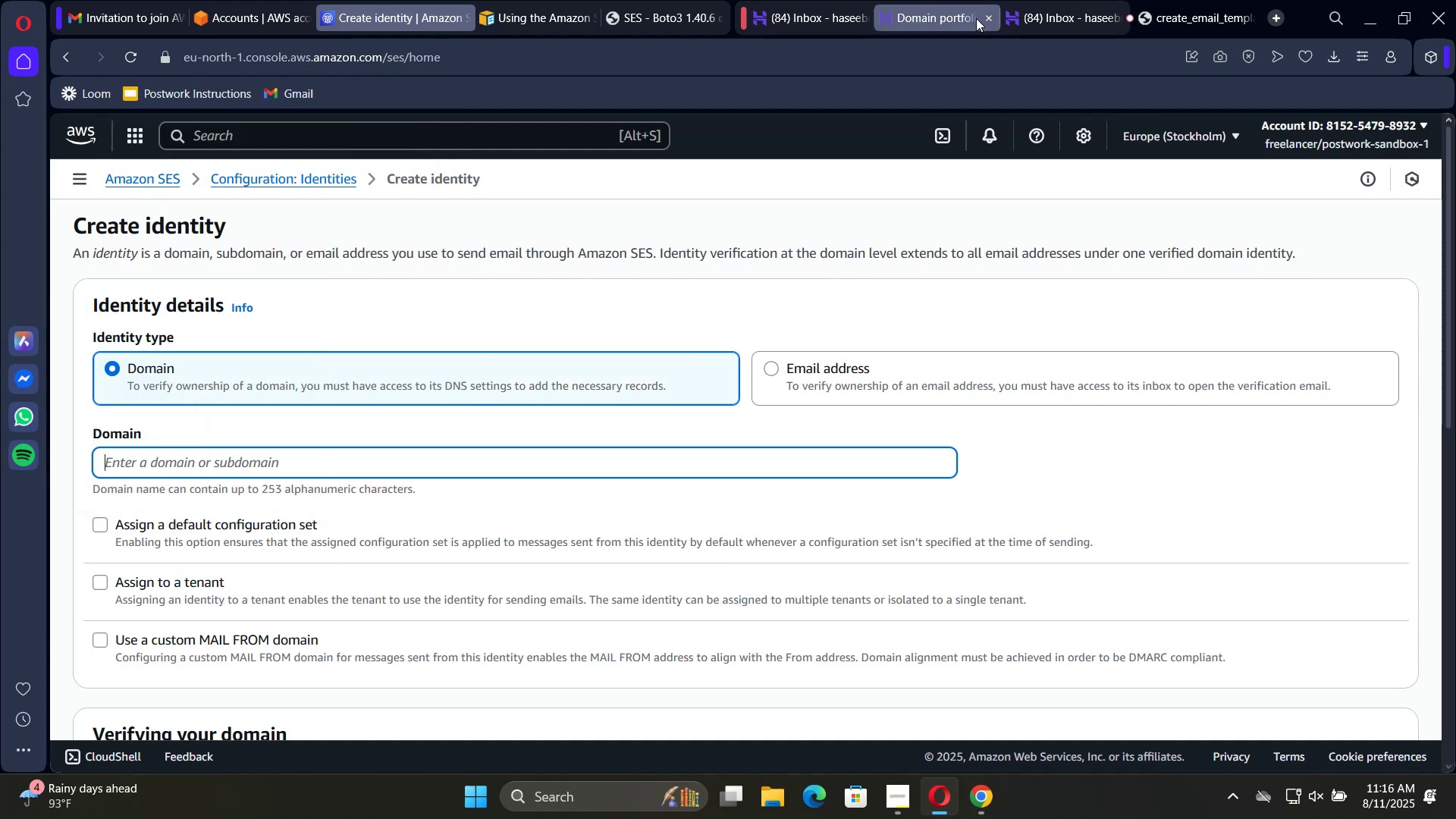 
left_click([948, 27])
 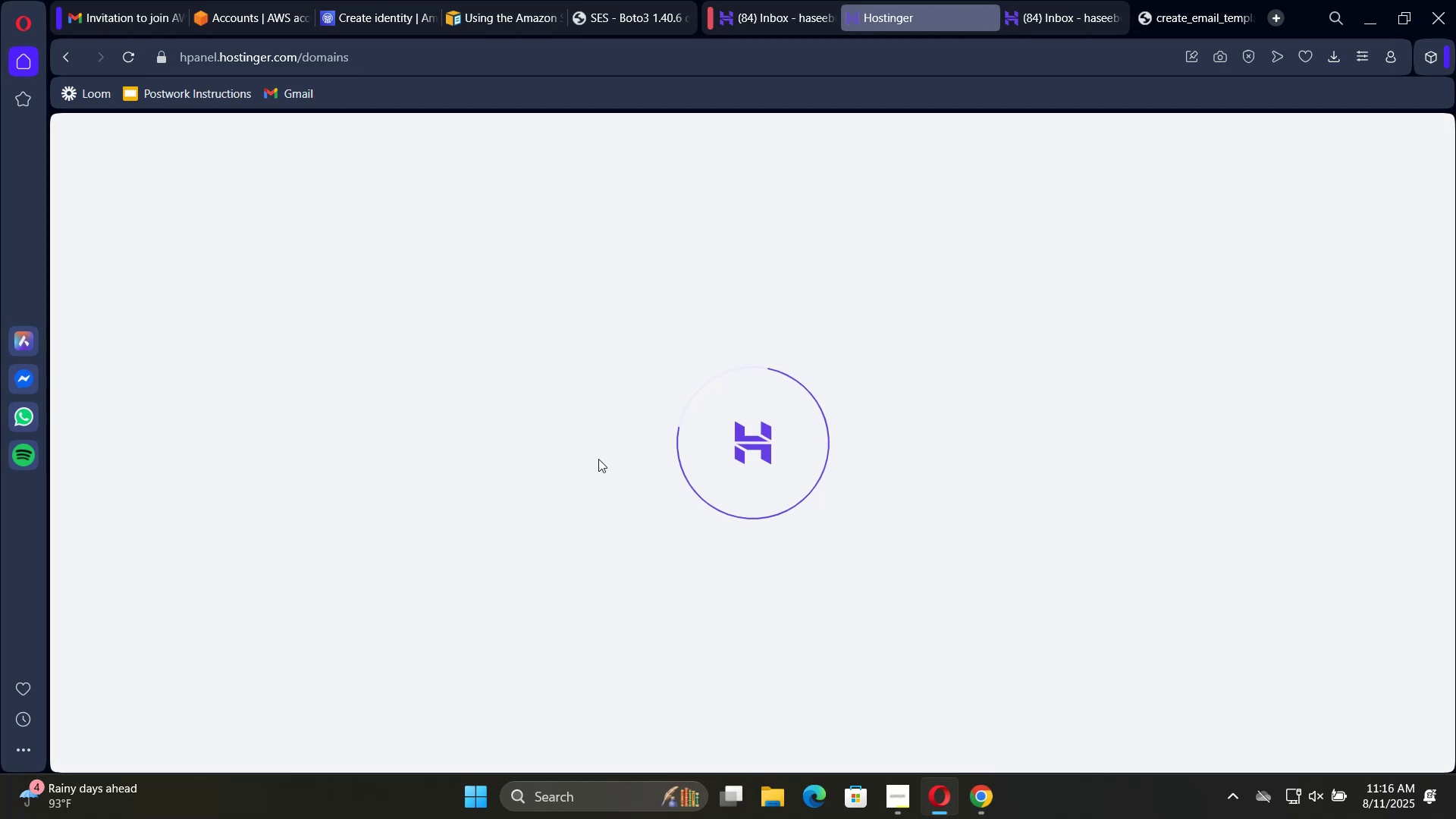 
wait(5.26)
 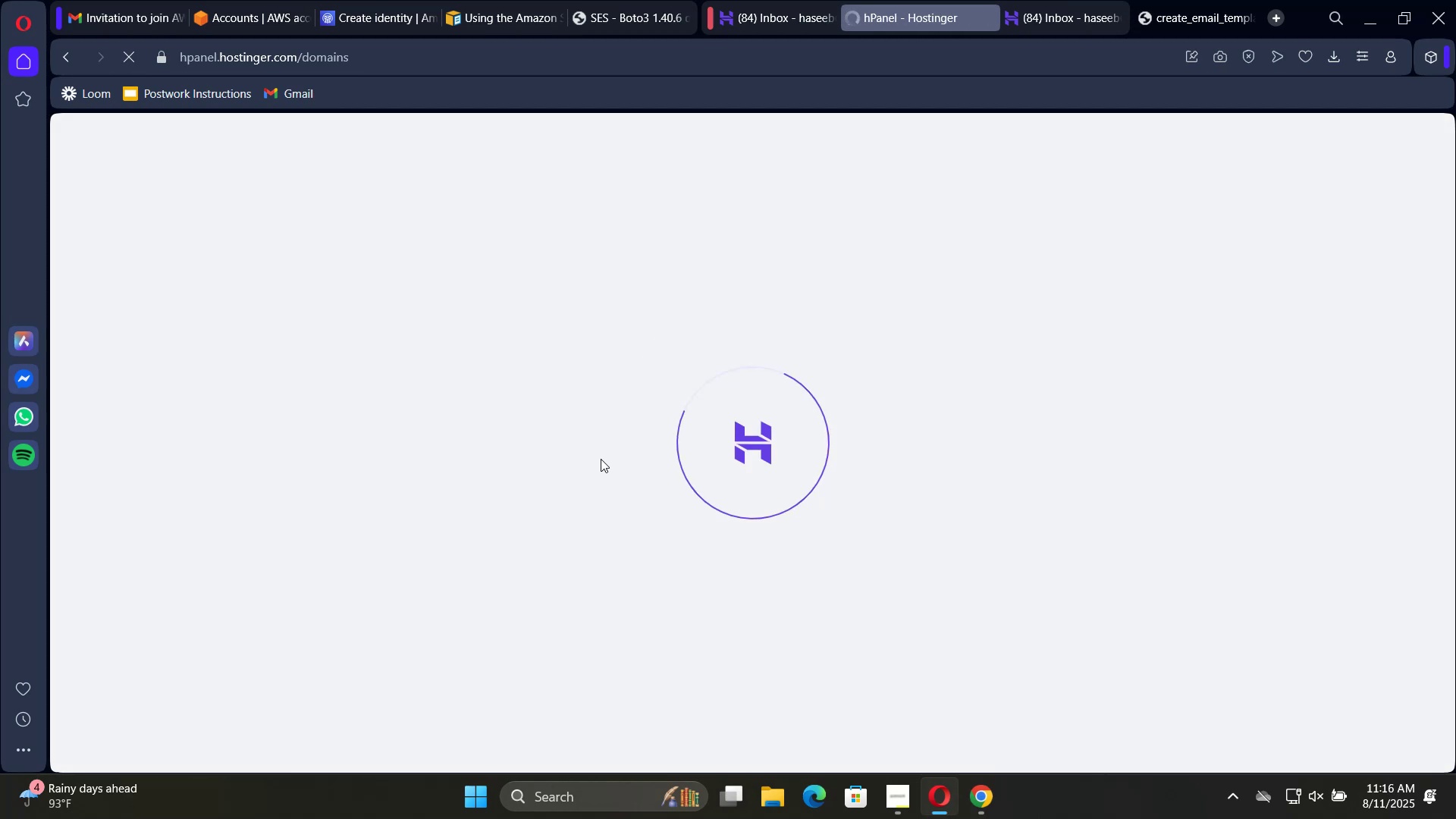 
mouse_move([575, 448])
 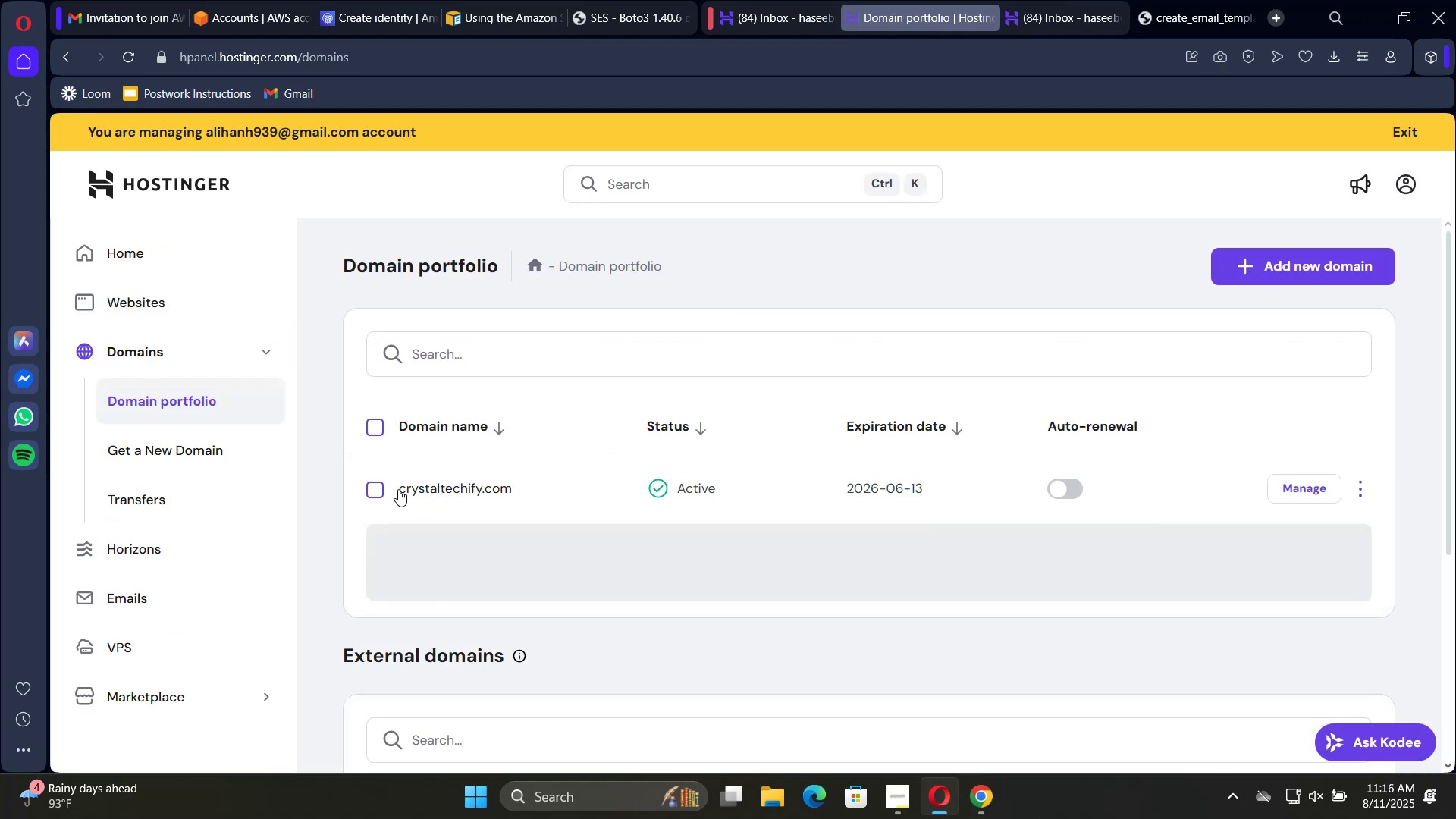 
left_click_drag(start_coordinate=[397, 489], to_coordinate=[551, 483])
 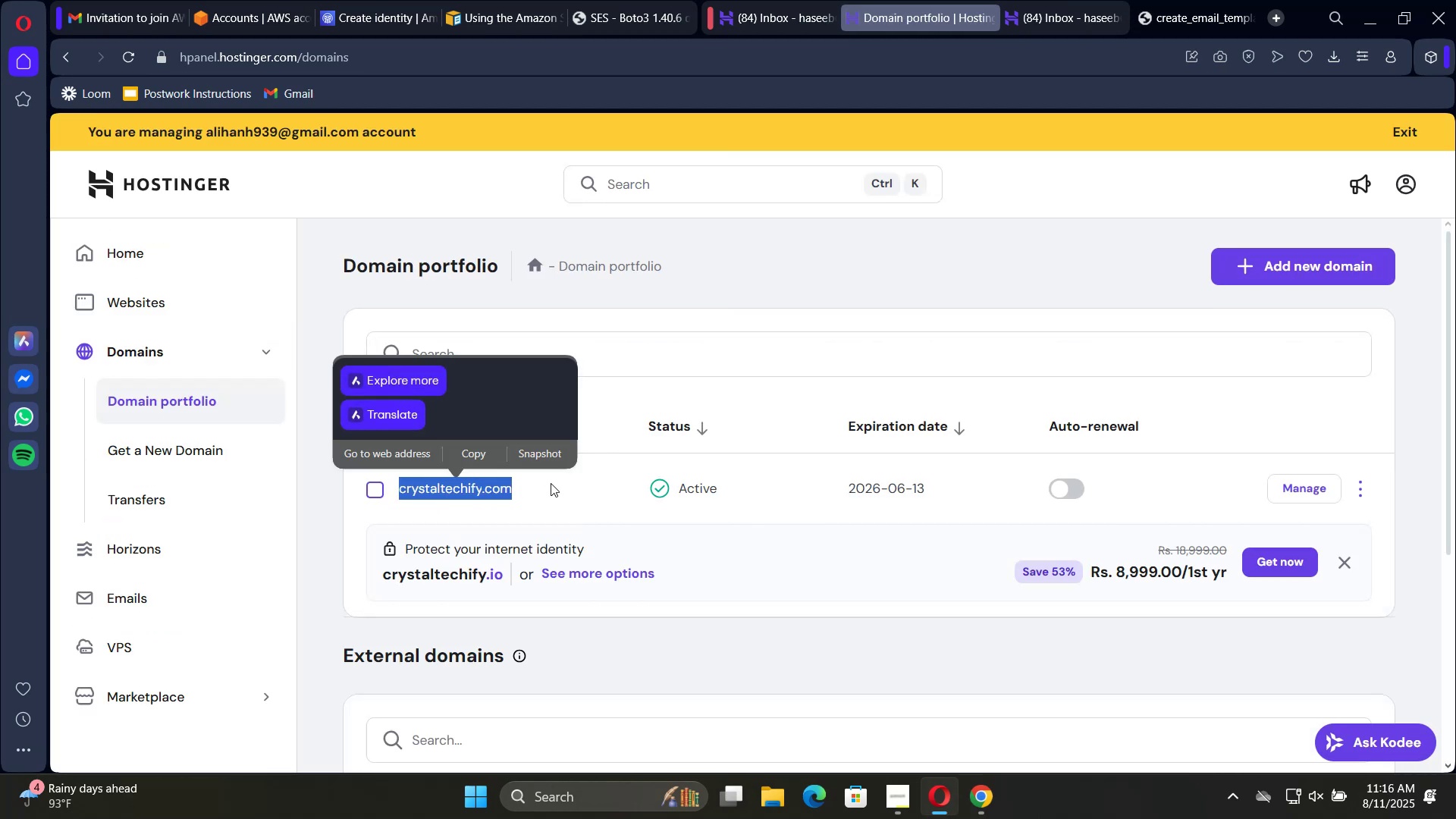 
key(Control+C)
 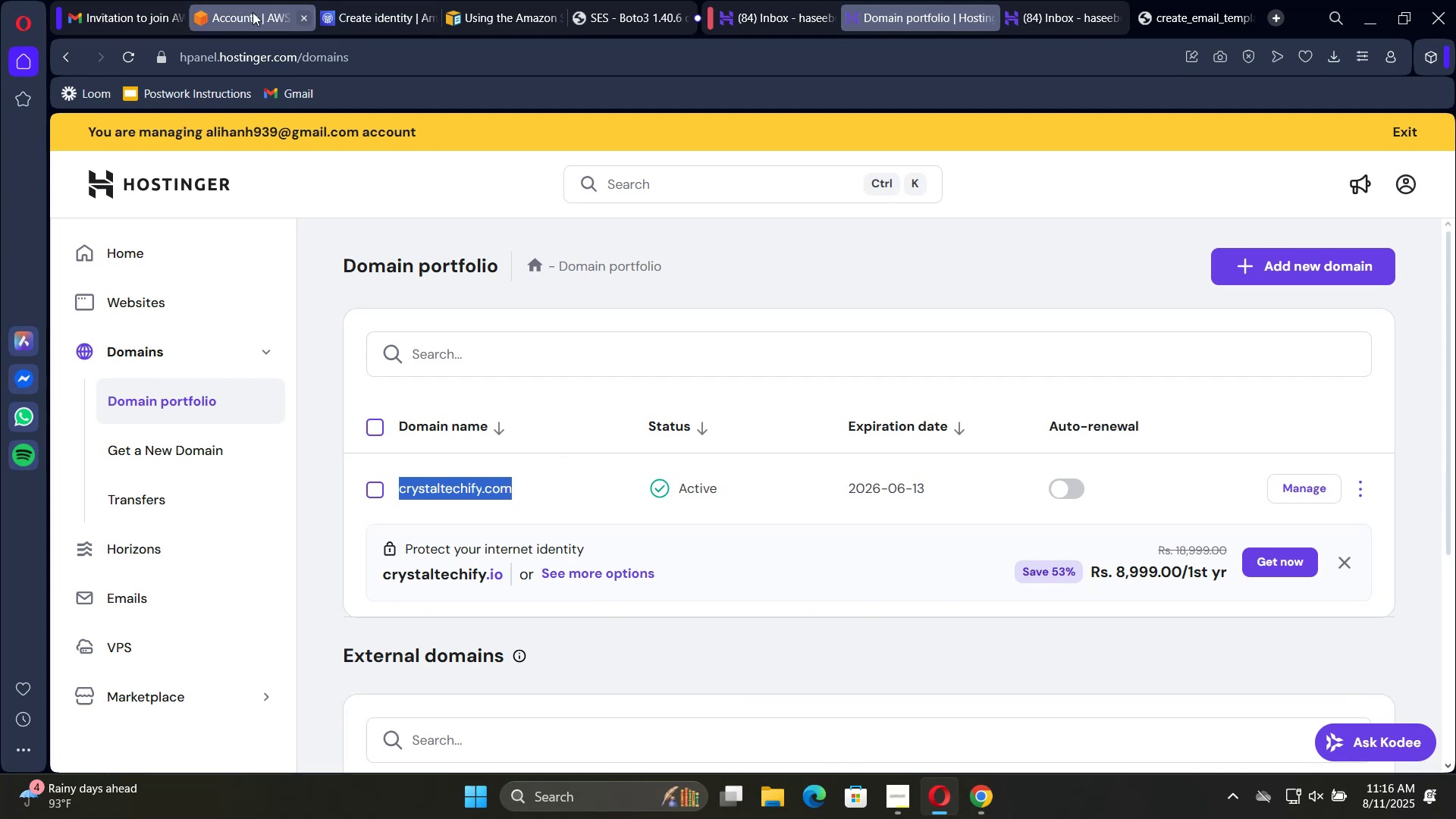 
left_click([253, 12])
 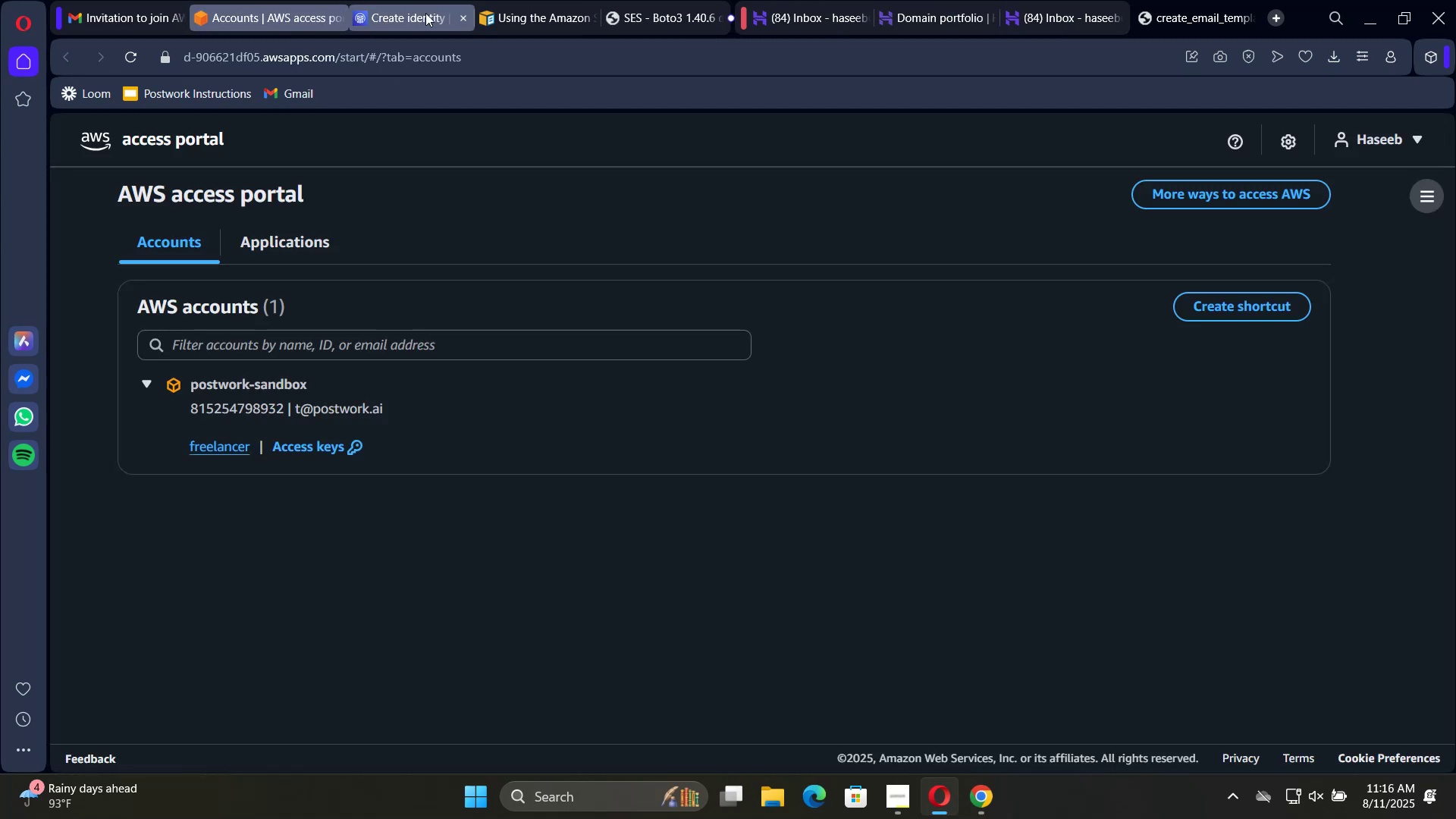 
left_click([425, 14])
 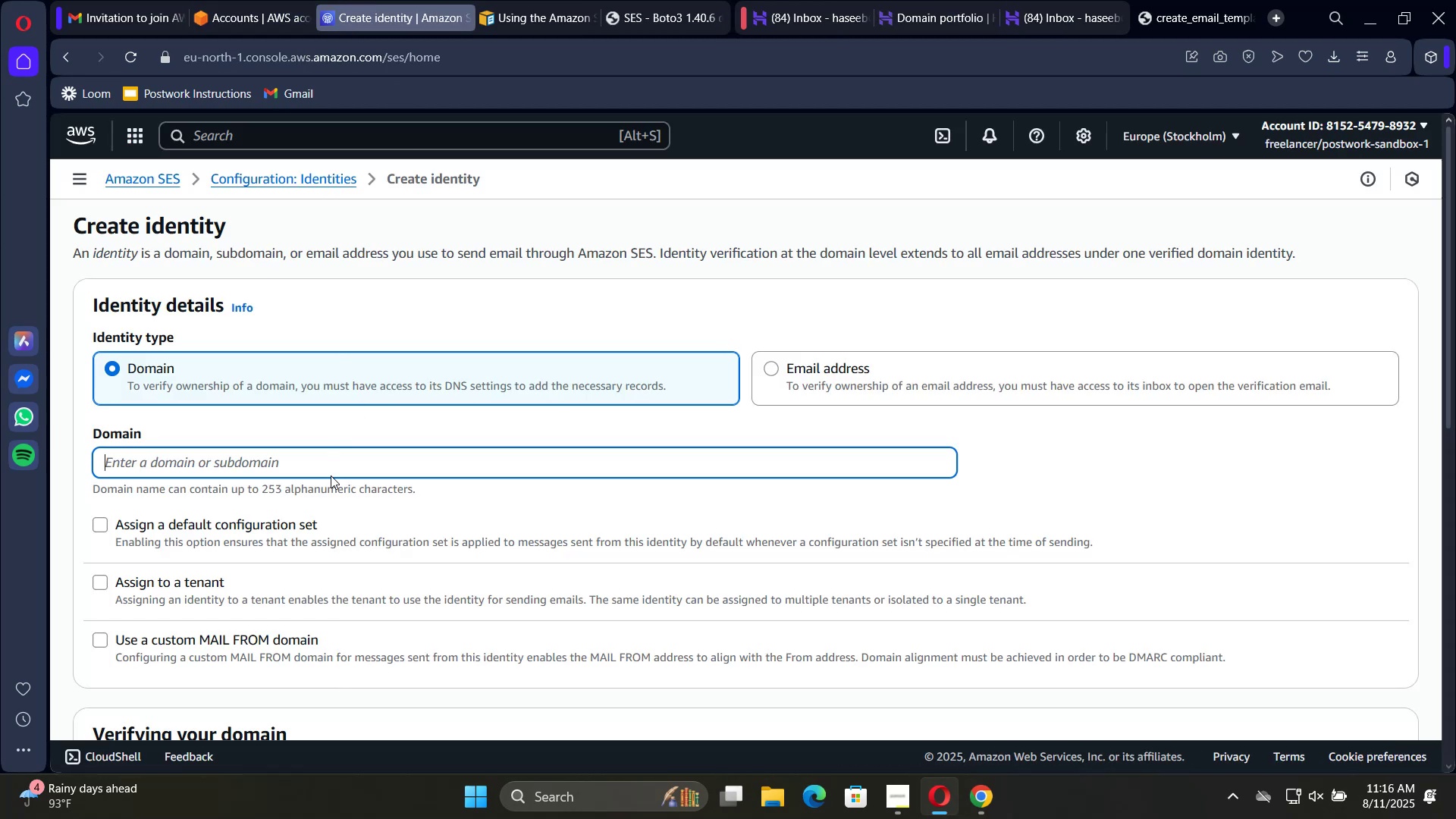 
left_click([332, 464])
 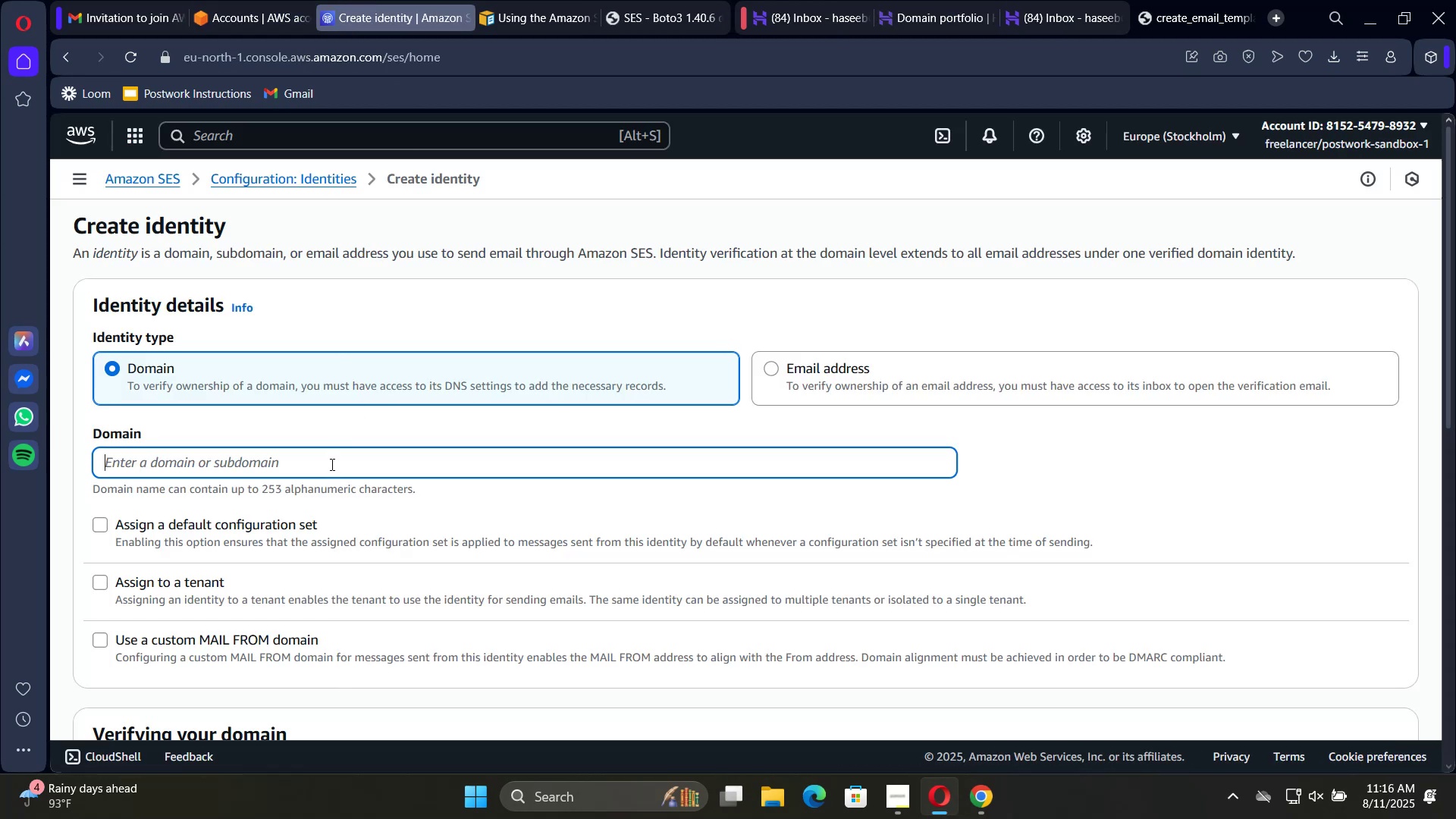 
key(Control+V)
 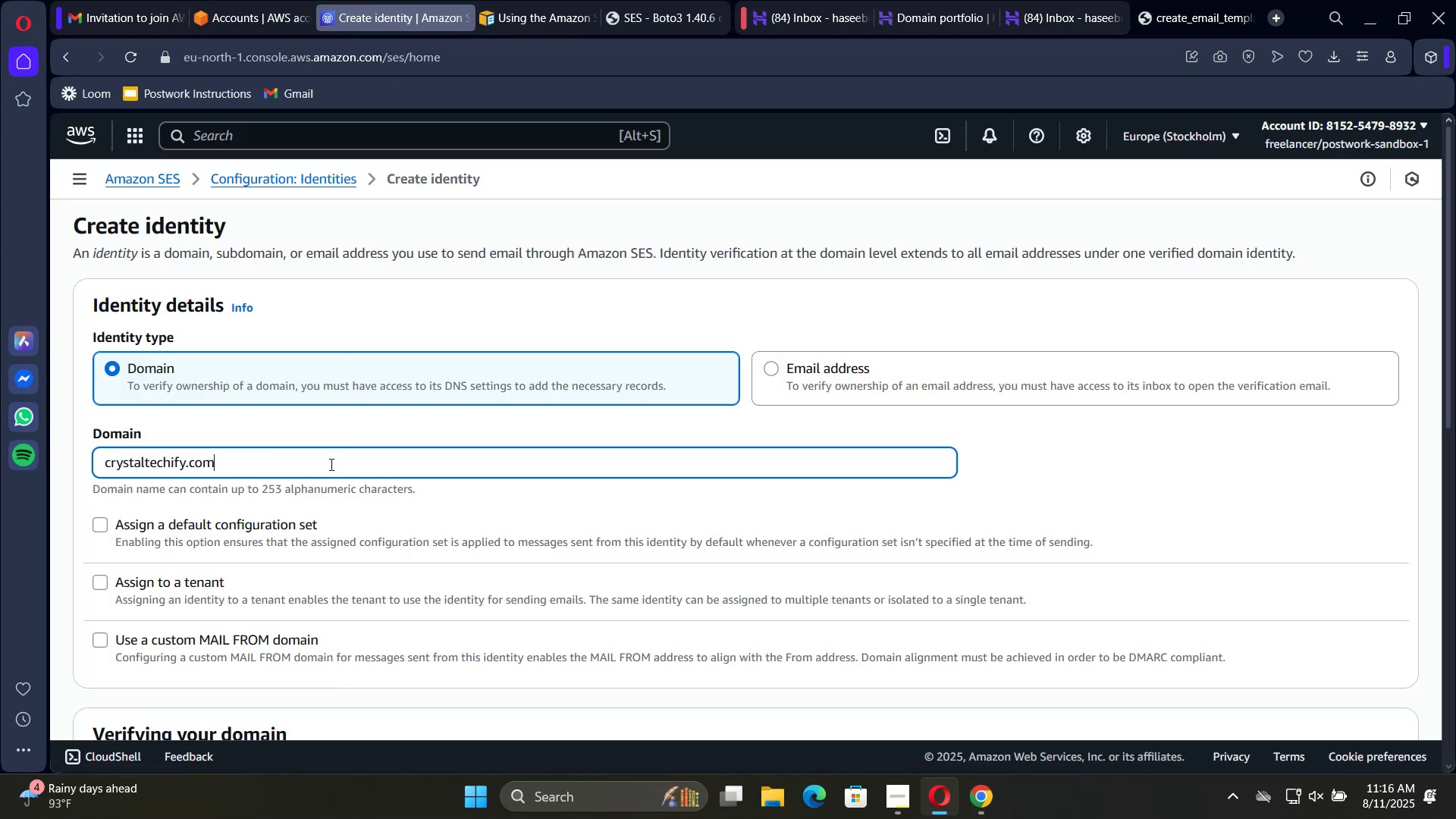 
scroll: coordinate [243, 551], scroll_direction: down, amount: 7.0
 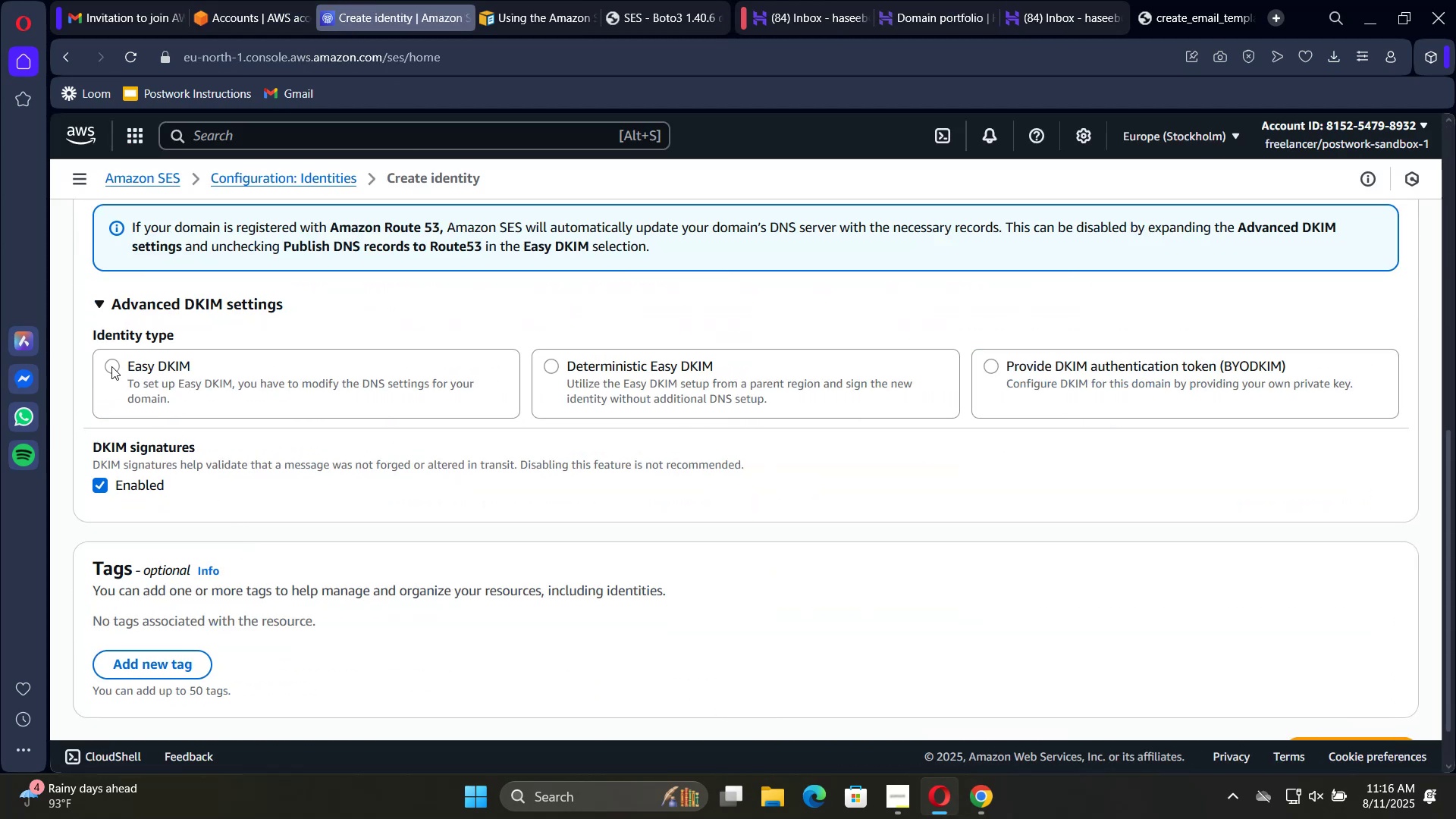 
left_click([112, 366])
 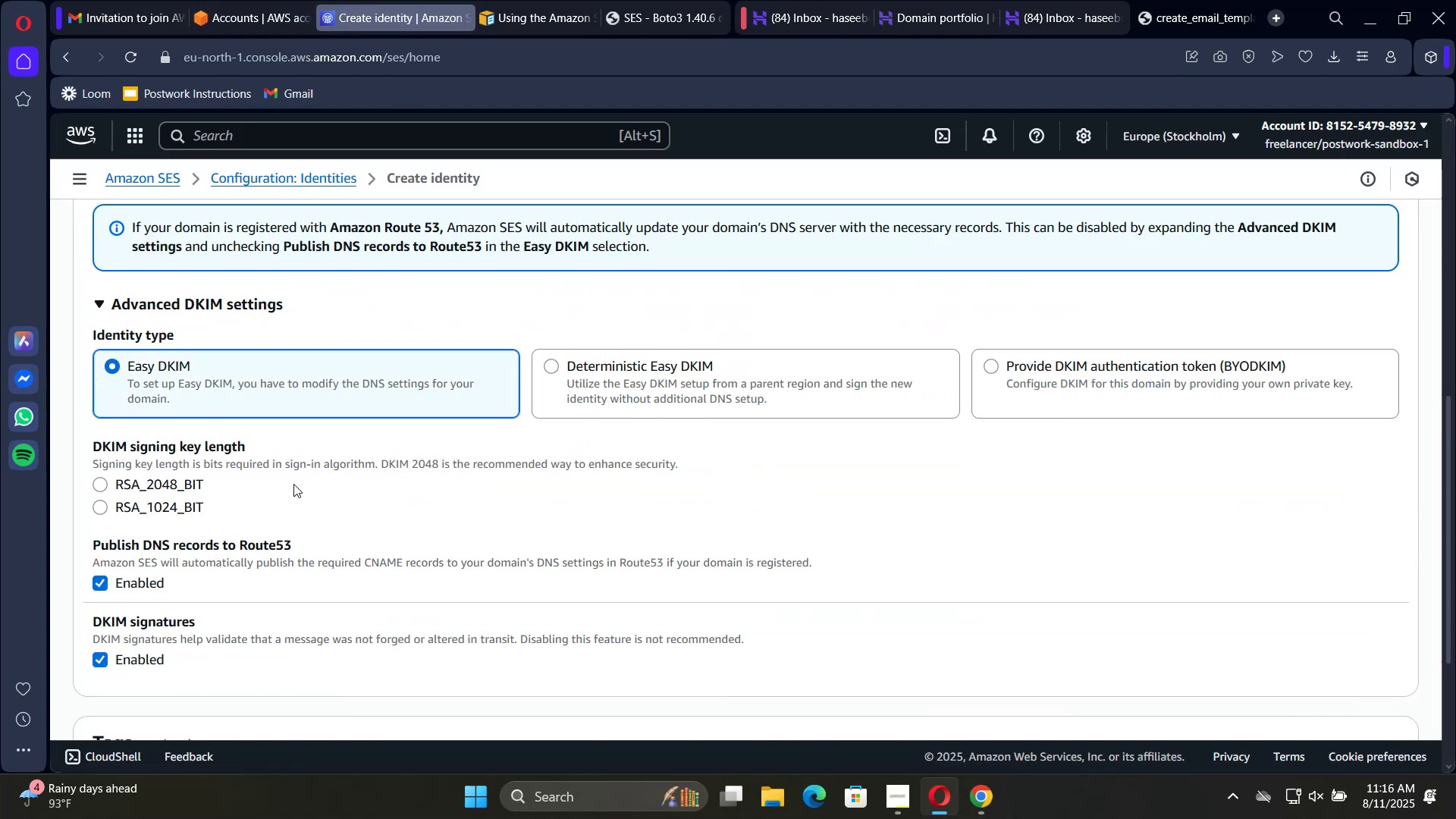 
left_click([125, 509])
 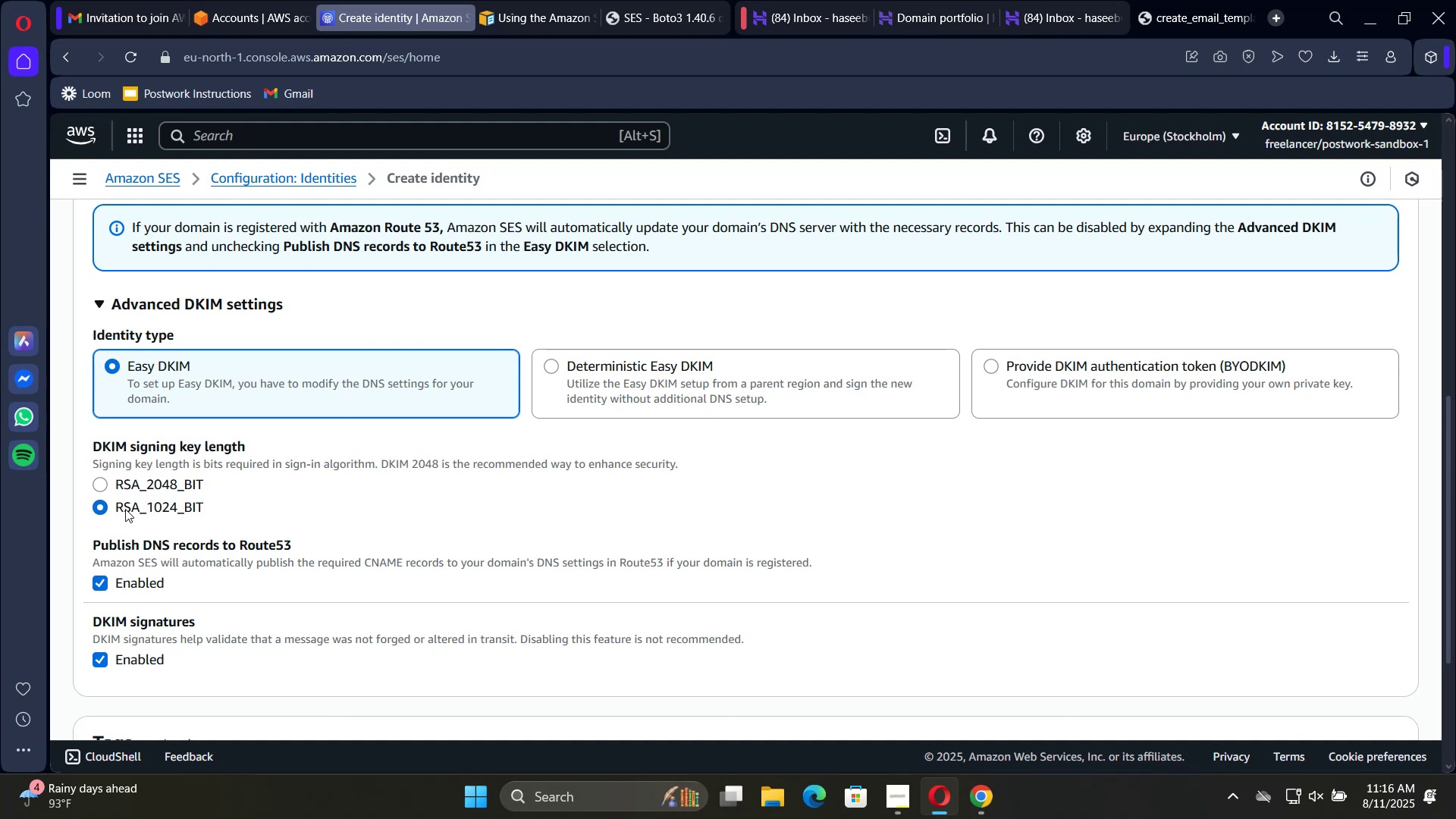 
left_click([125, 509])
 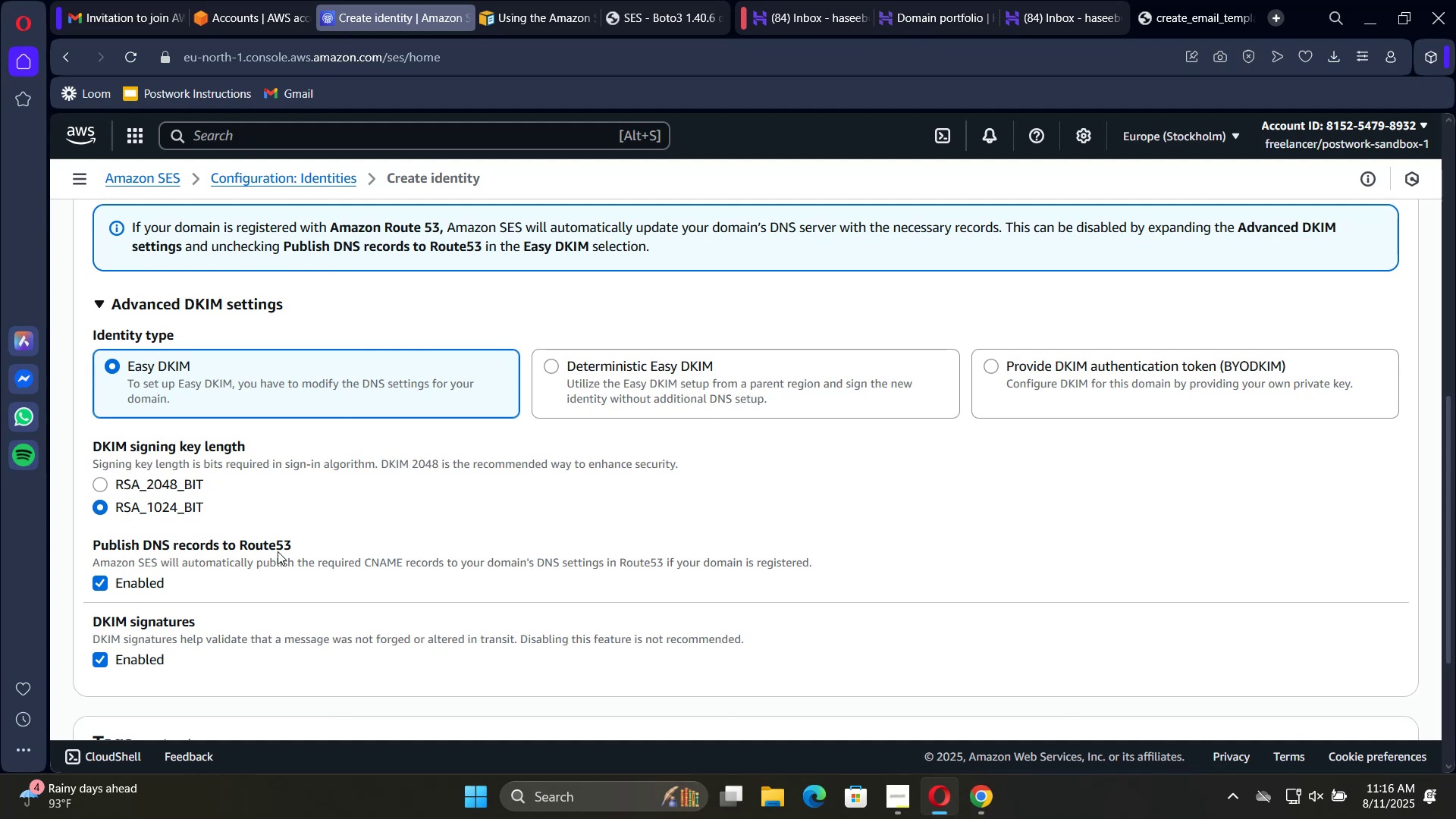 
scroll: coordinate [439, 508], scroll_direction: down, amount: 4.0
 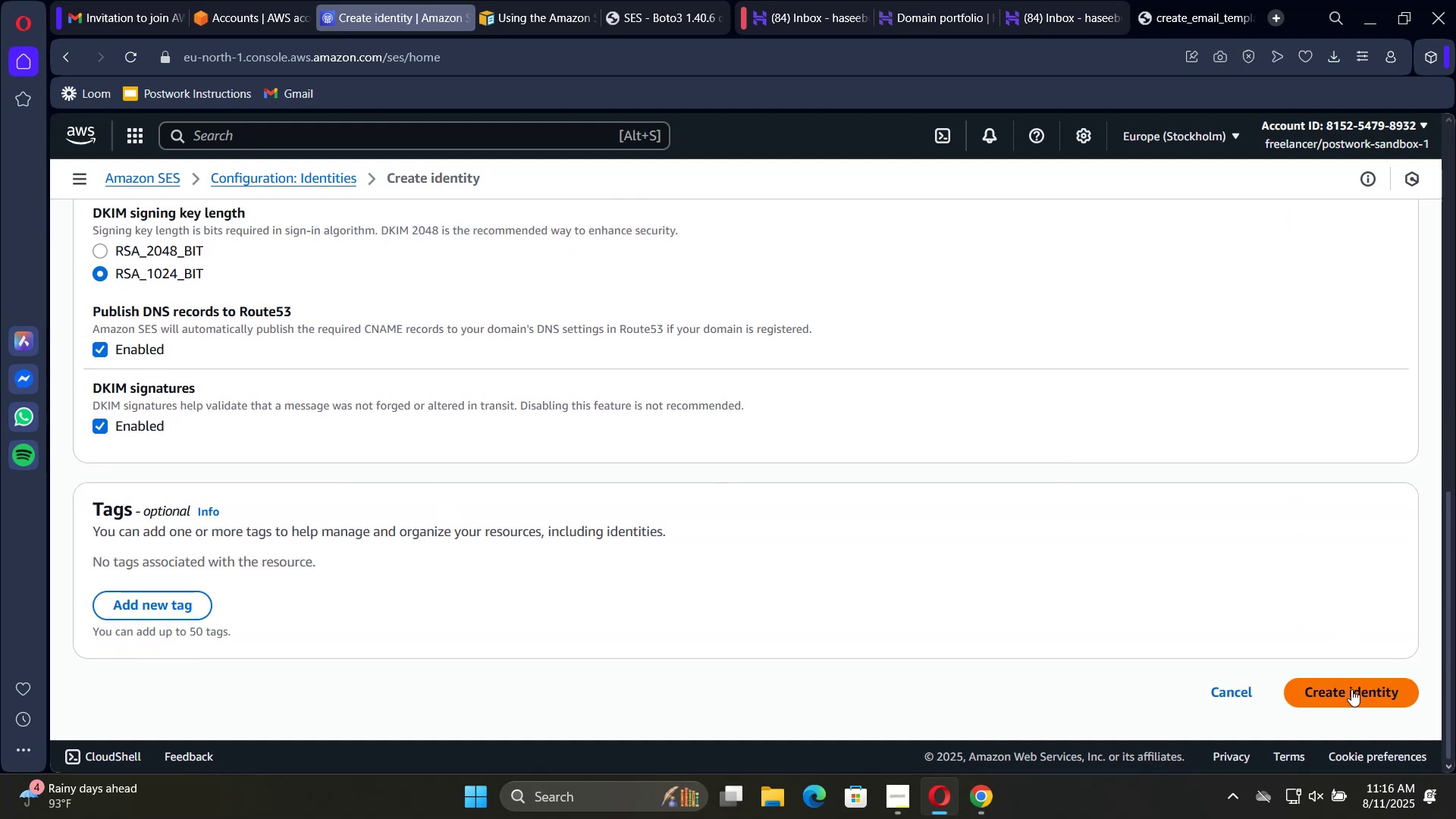 
left_click([1351, 689])
 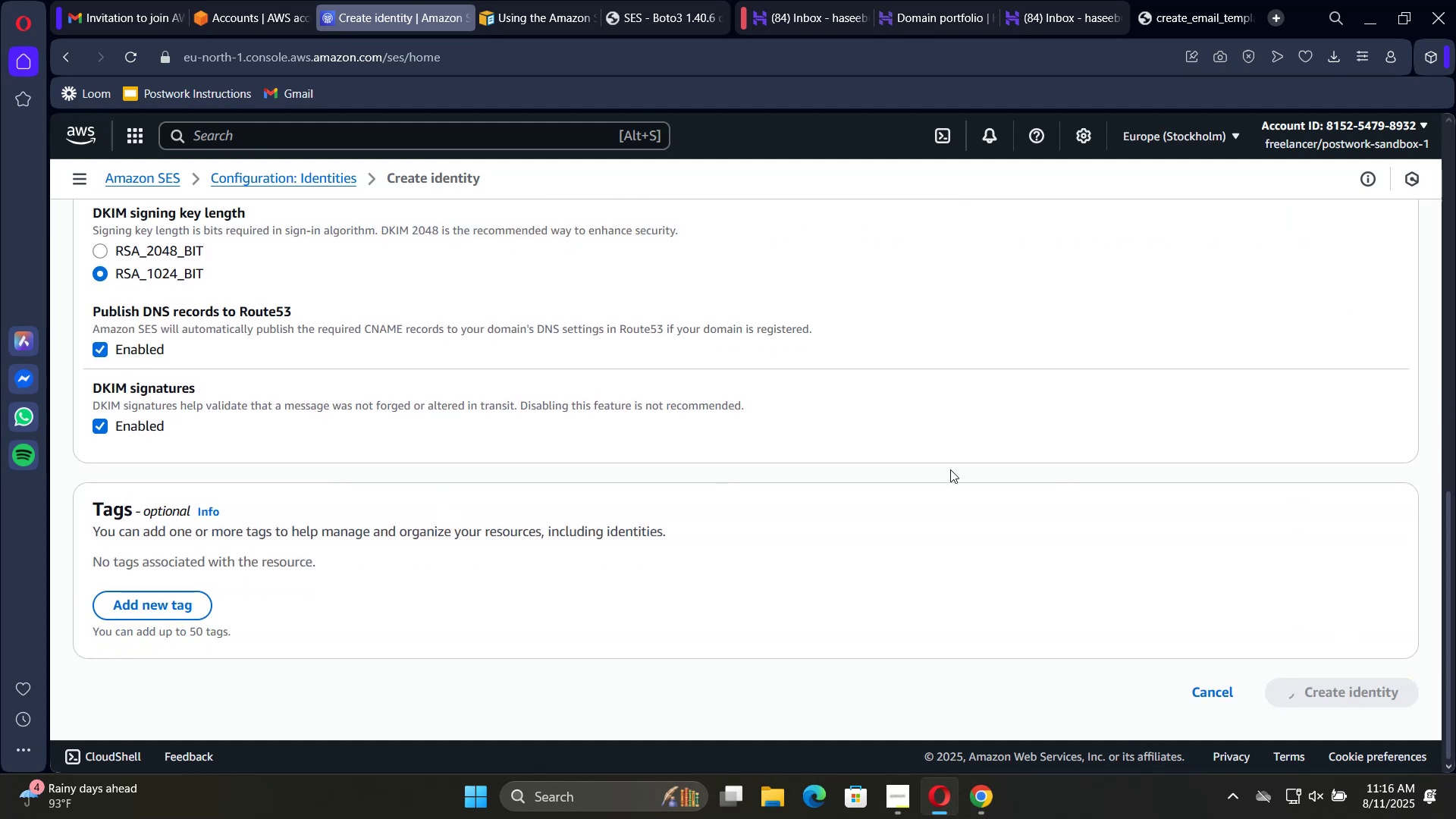 
scroll: coordinate [950, 469], scroll_direction: up, amount: 5.0
 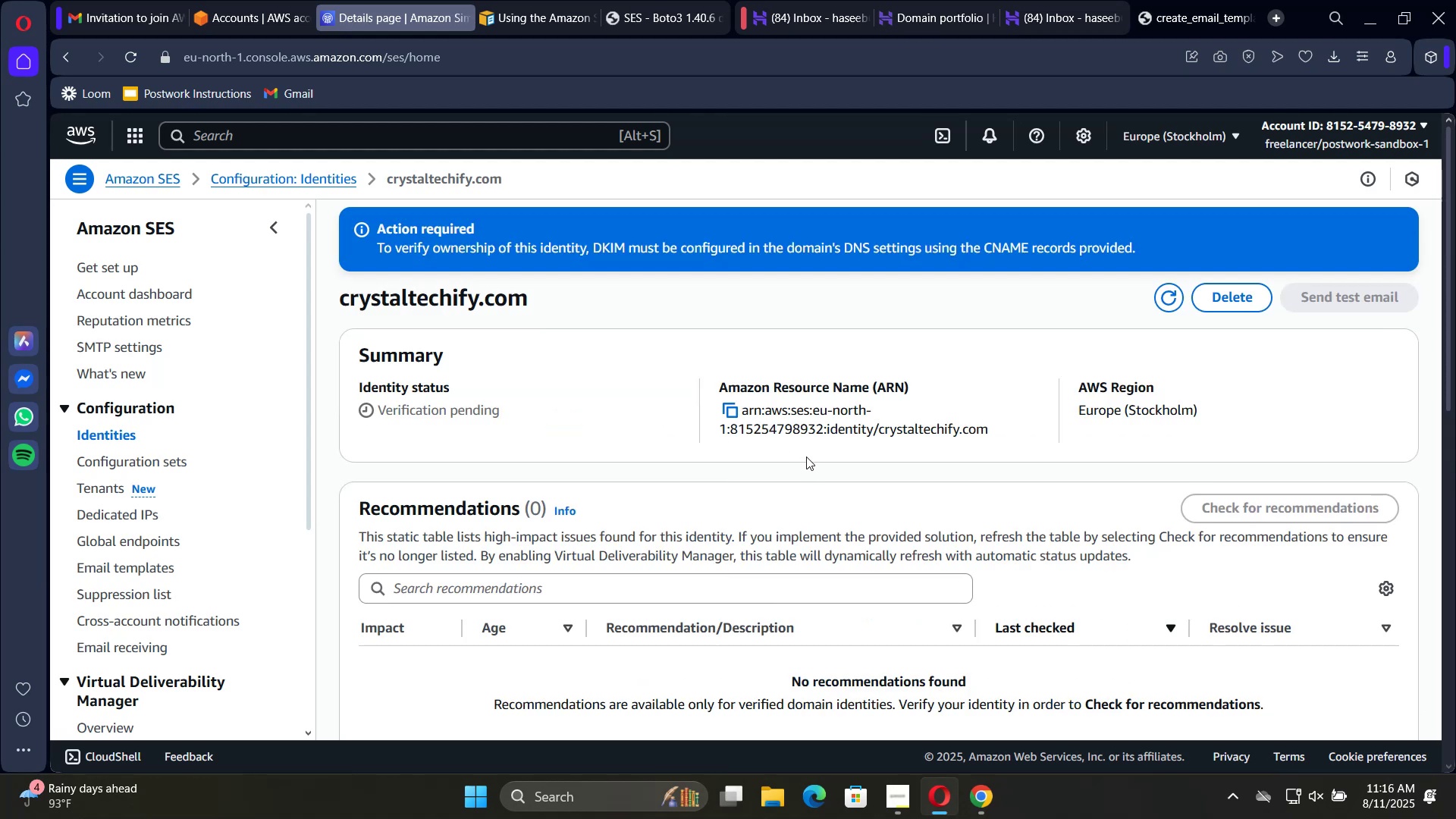 
wait(13.58)
 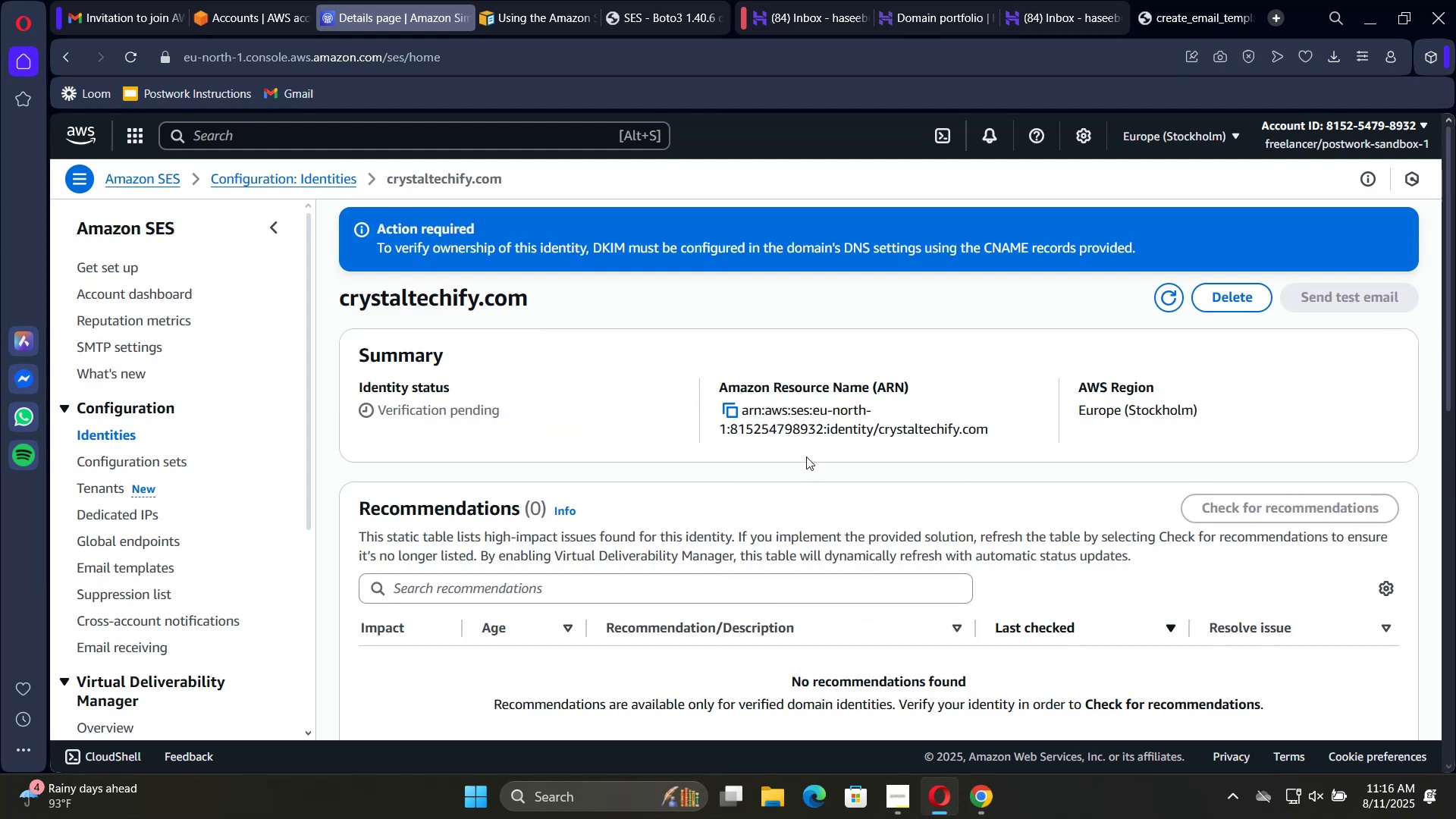 
scroll: coordinate [670, 553], scroll_direction: down, amount: 10.0
 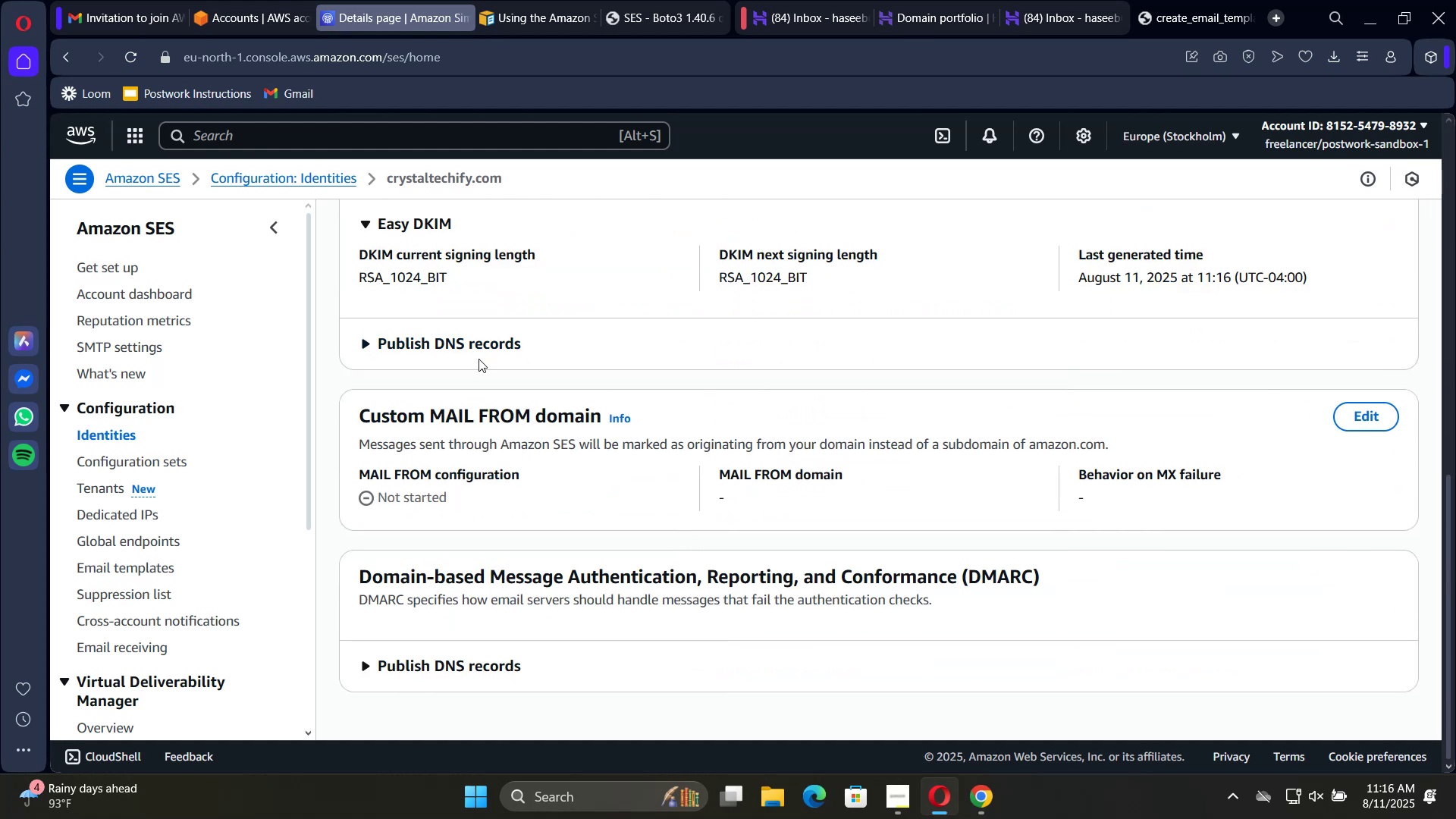 
double_click([490, 340])
 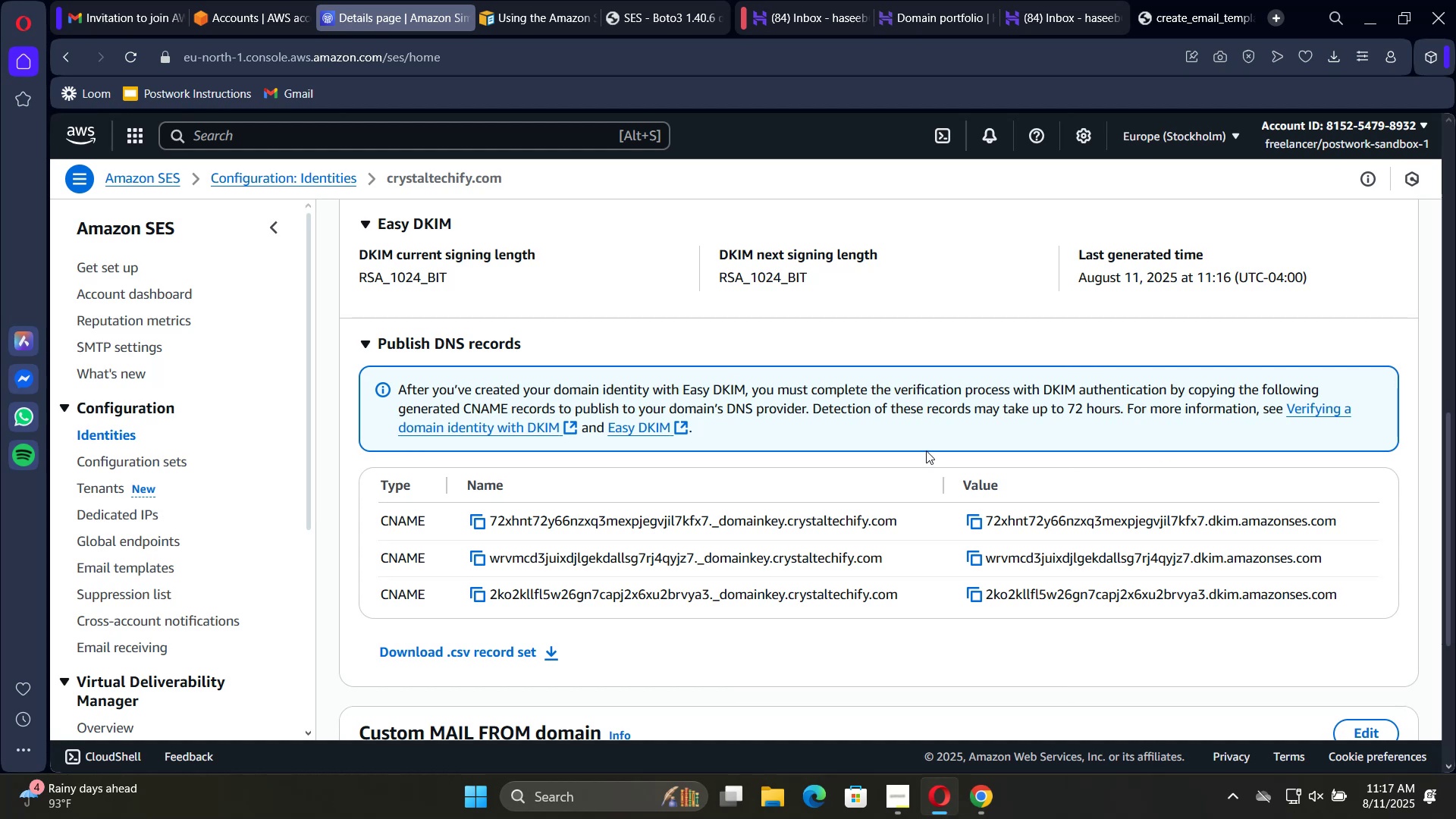 
left_click([934, 11])
 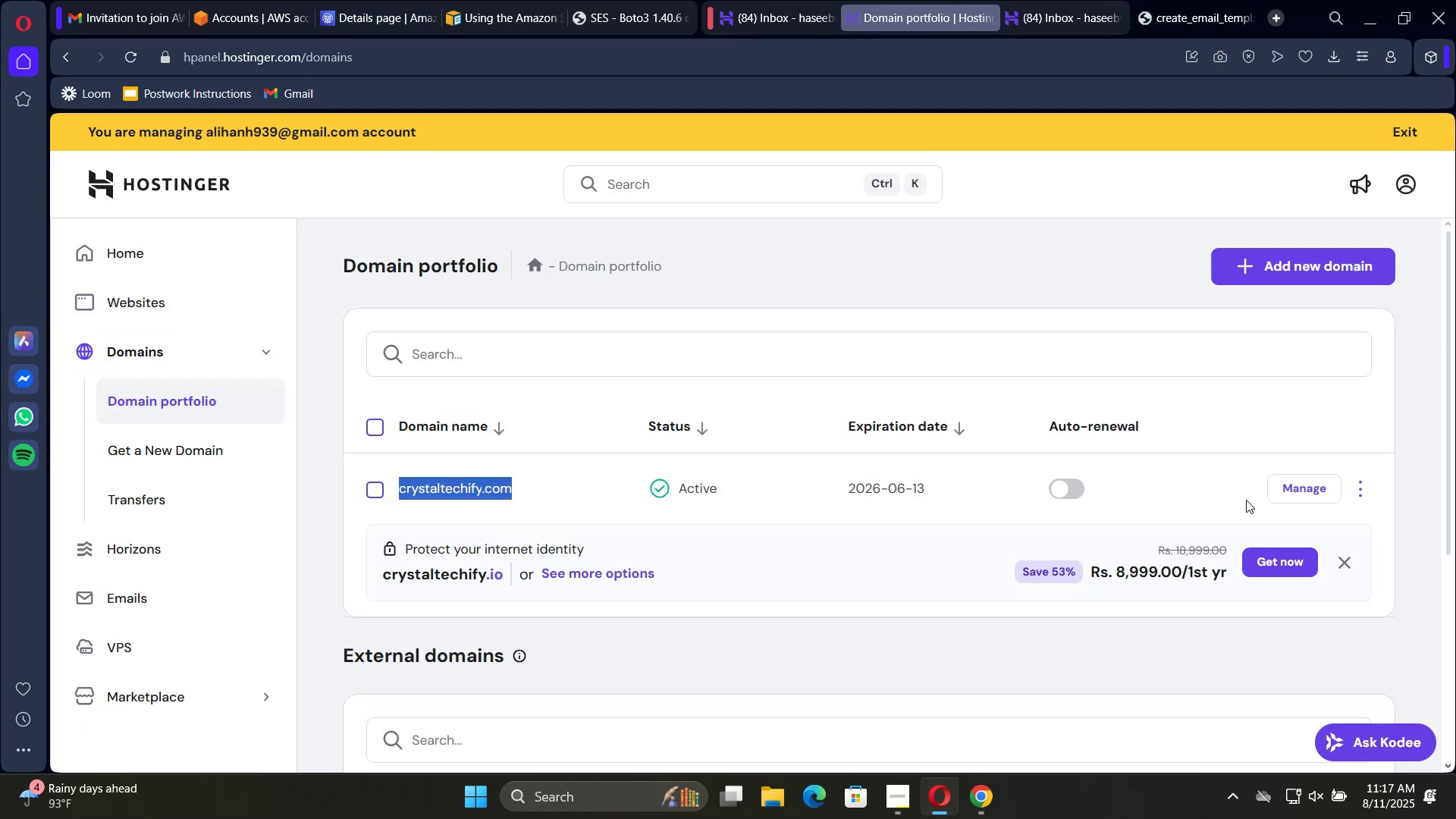 
left_click([1323, 483])
 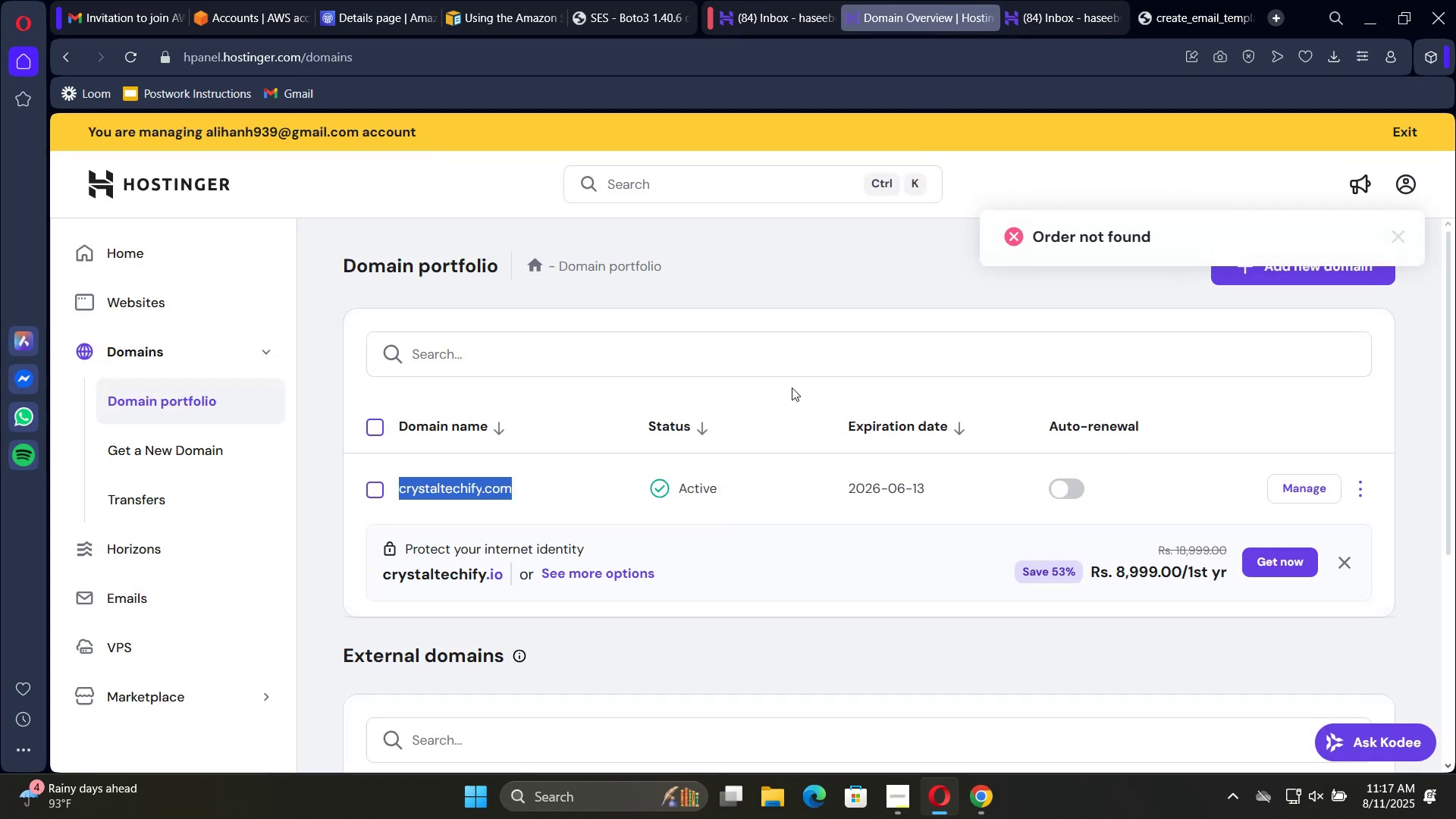 
scroll: coordinate [932, 472], scroll_direction: down, amount: 3.0
 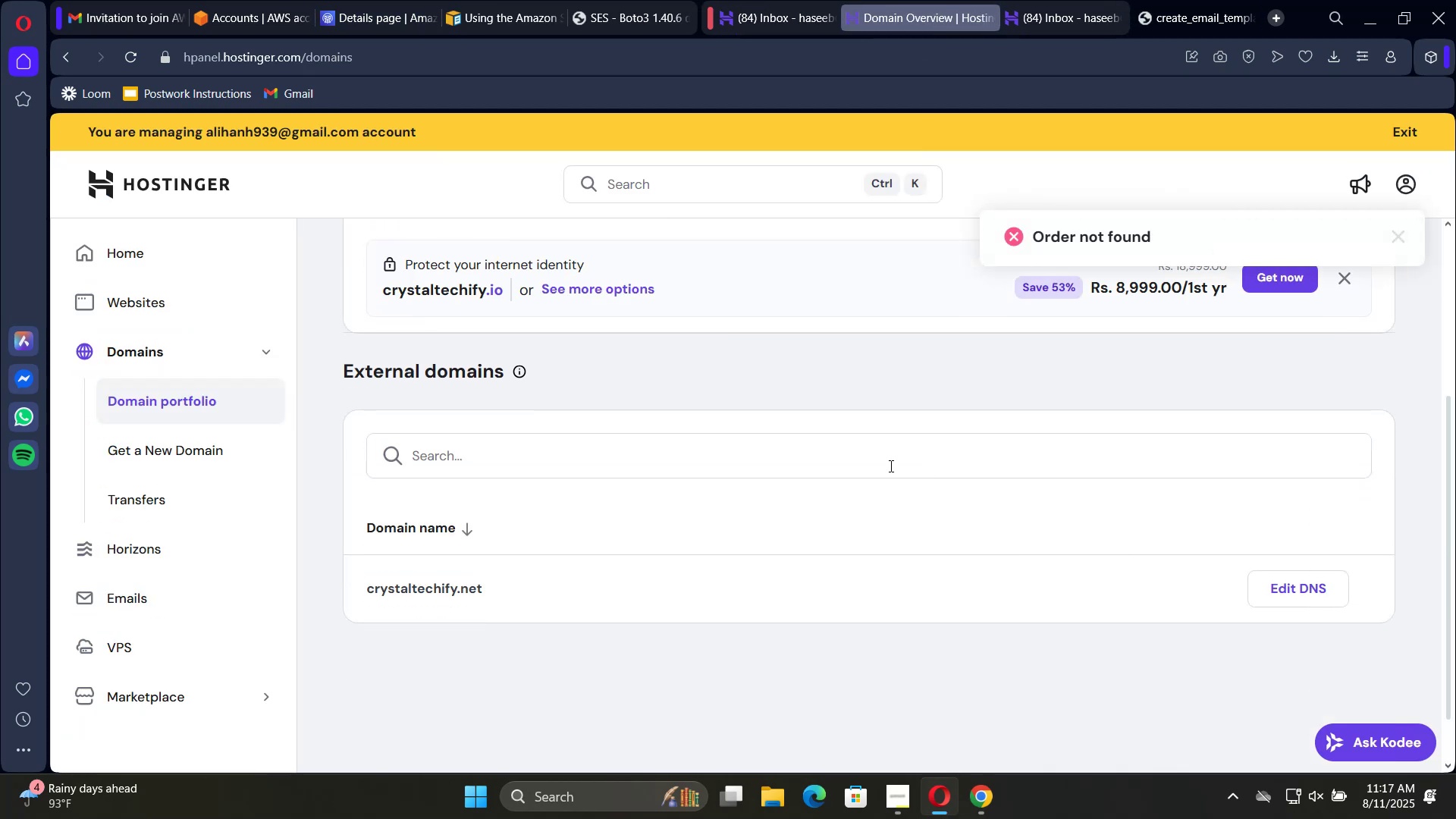 
scroll: coordinate [1087, 448], scroll_direction: up, amount: 3.0
 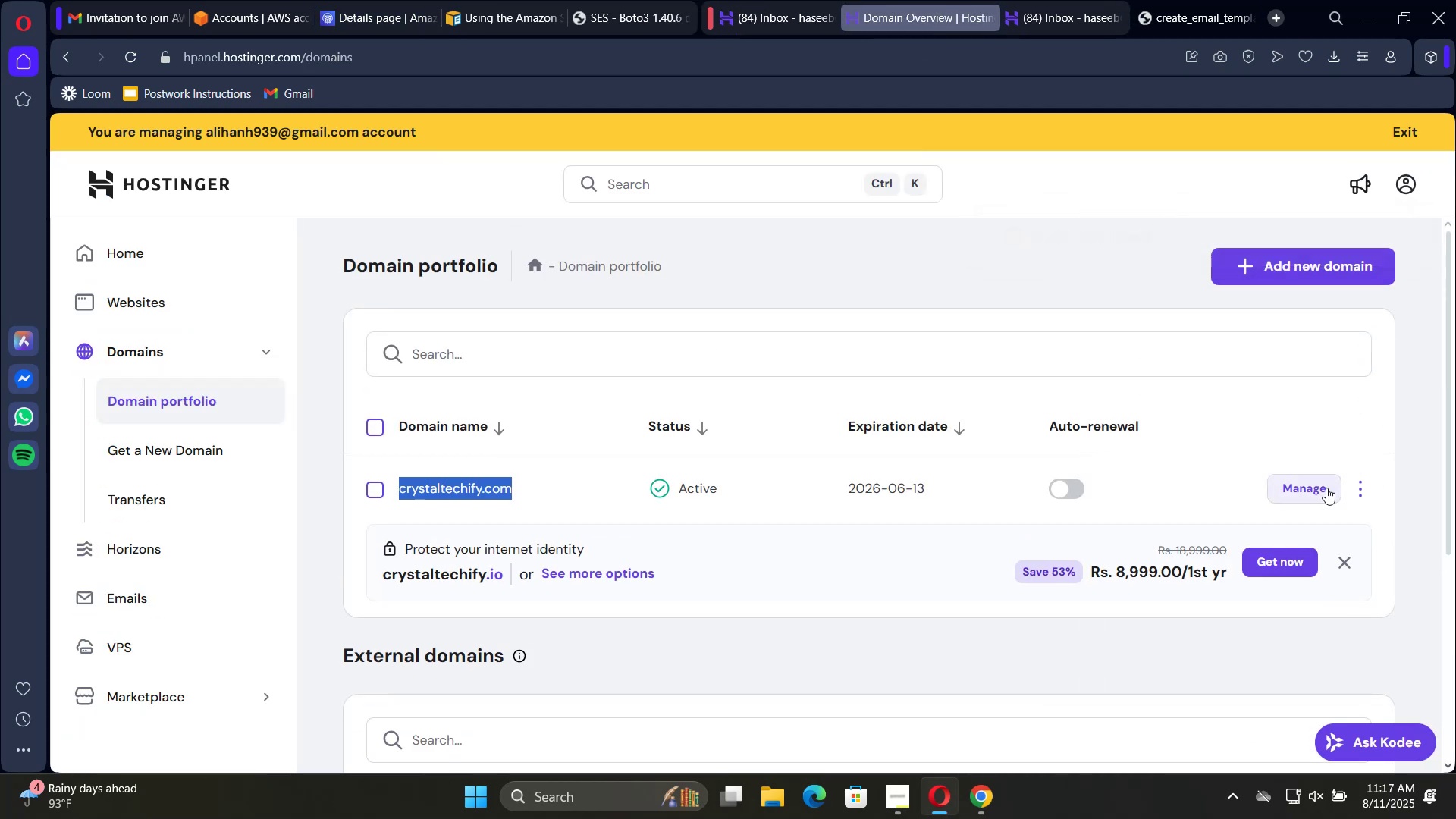 
left_click([1326, 488])
 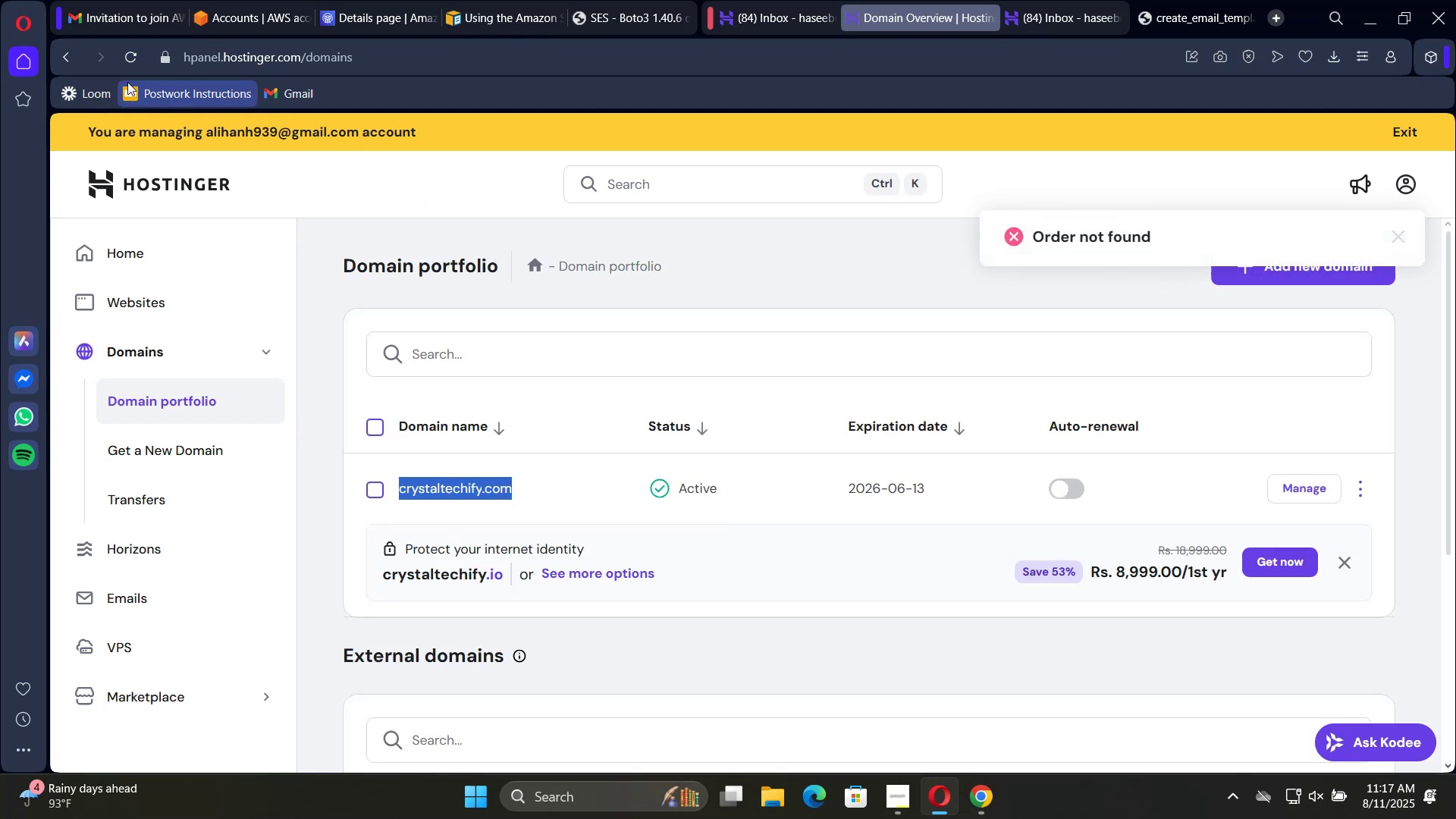 
wait(5.02)
 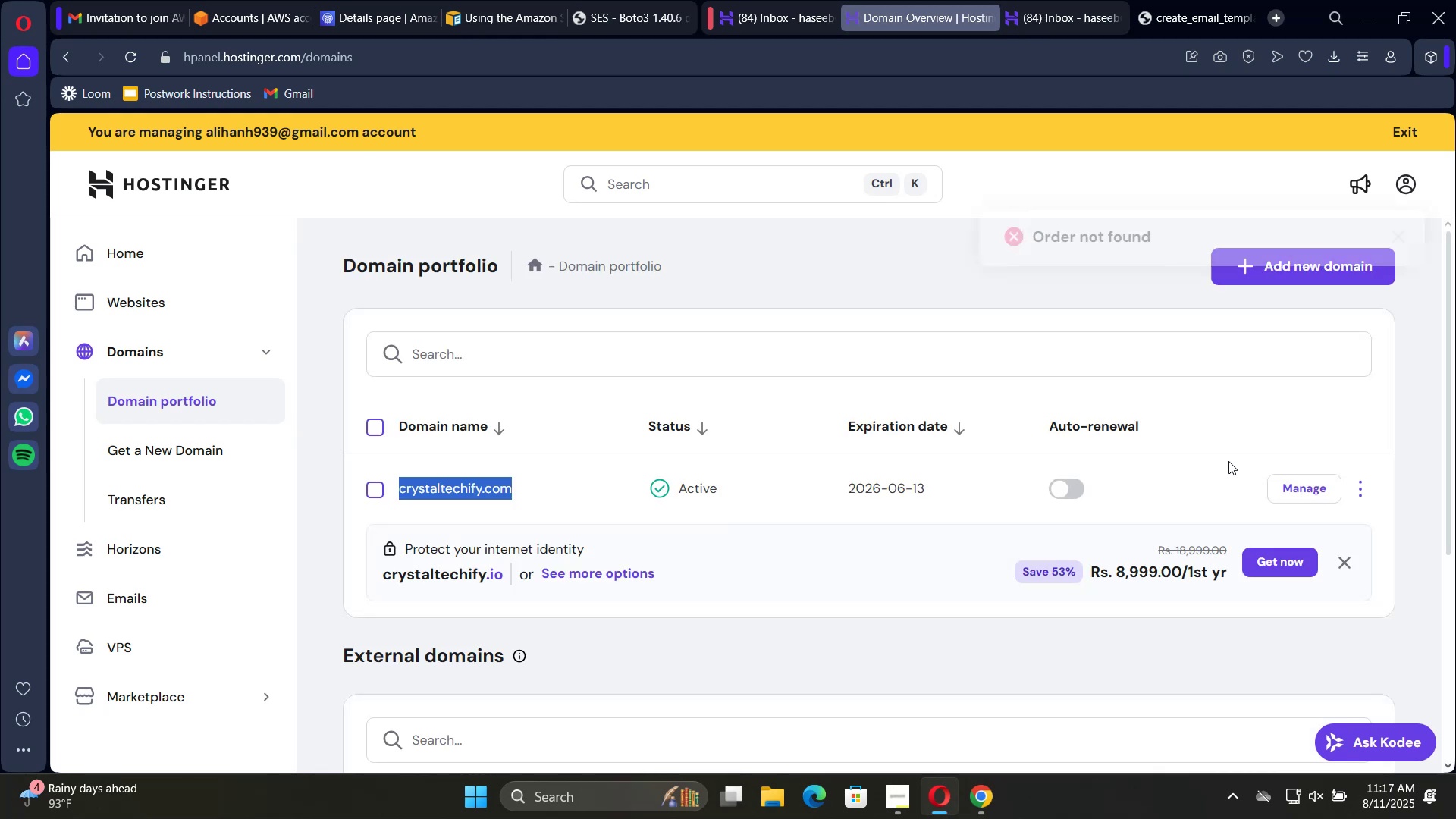 
left_click([130, 53])
 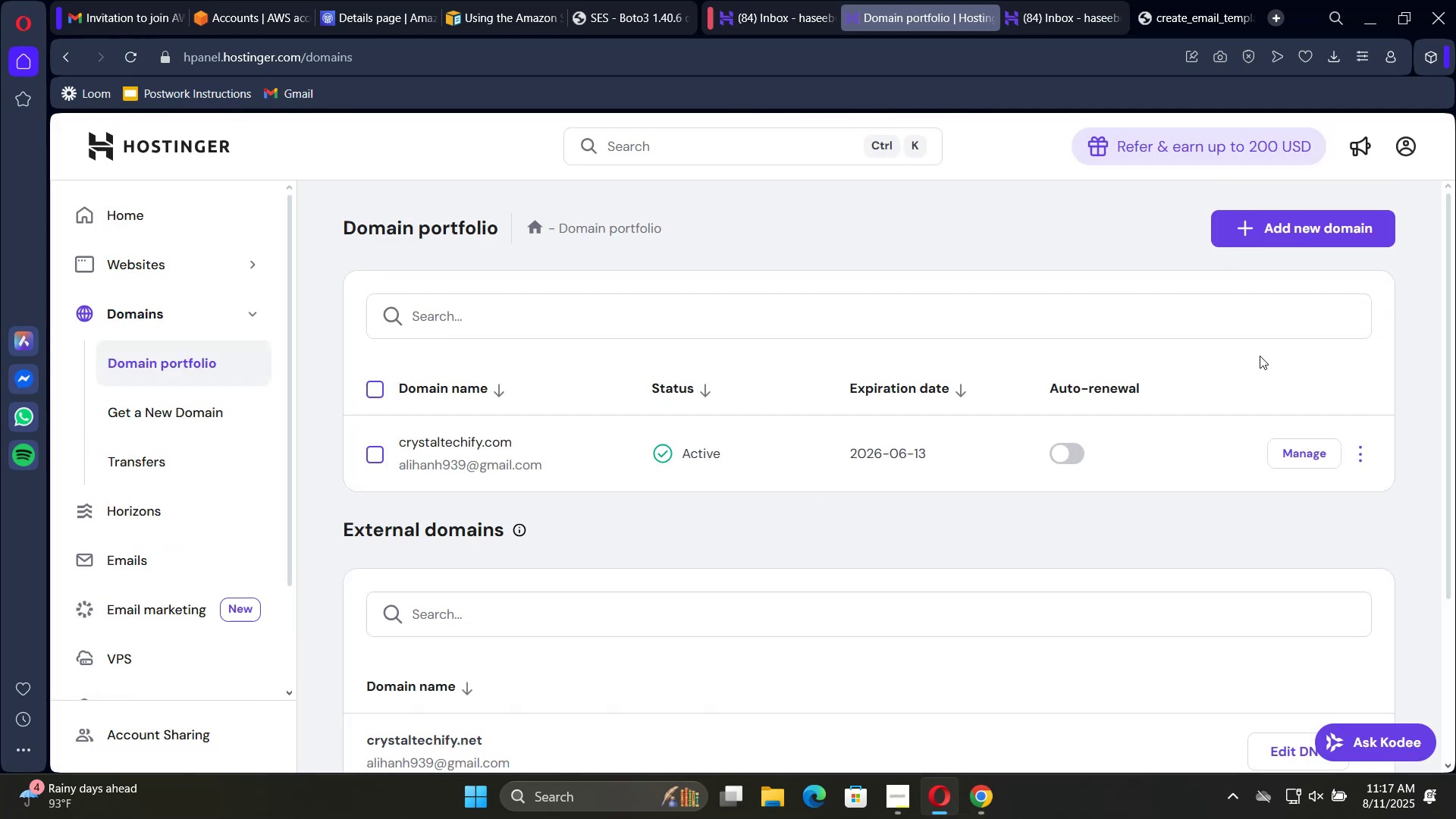 
scroll: coordinate [1231, 450], scroll_direction: down, amount: 3.0
 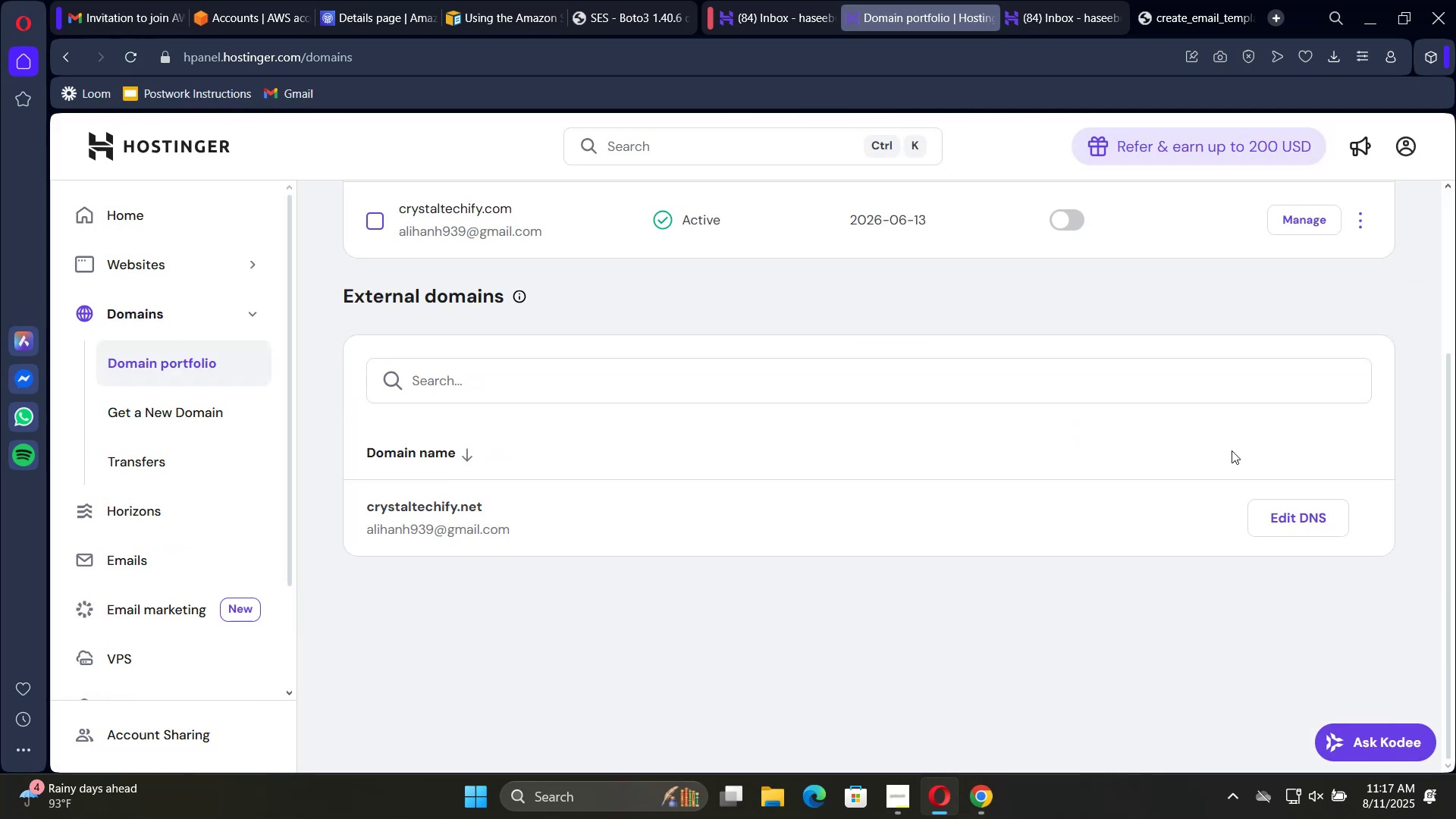 
scroll: coordinate [1279, 400], scroll_direction: up, amount: 2.0
 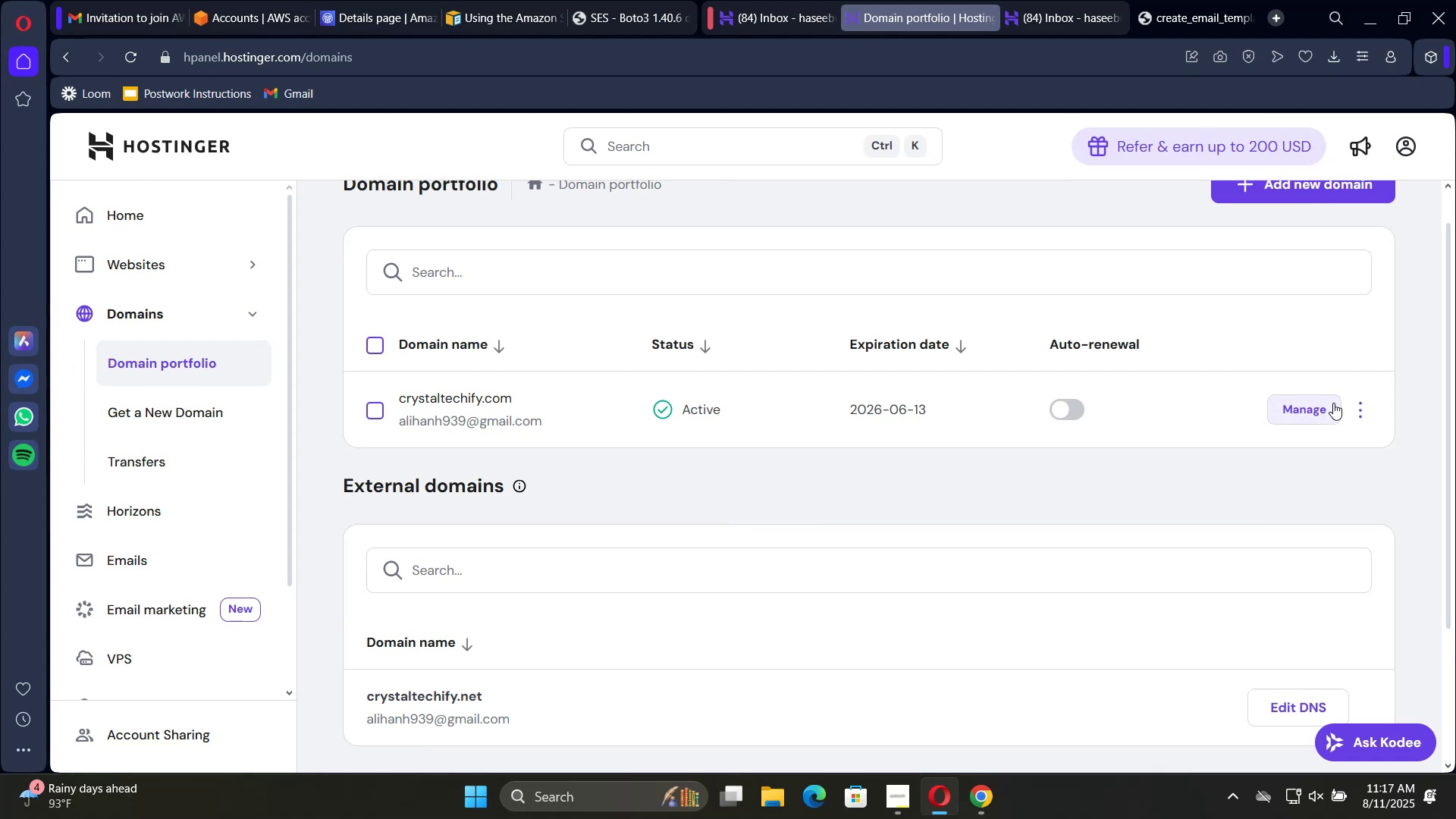 
left_click([1329, 404])
 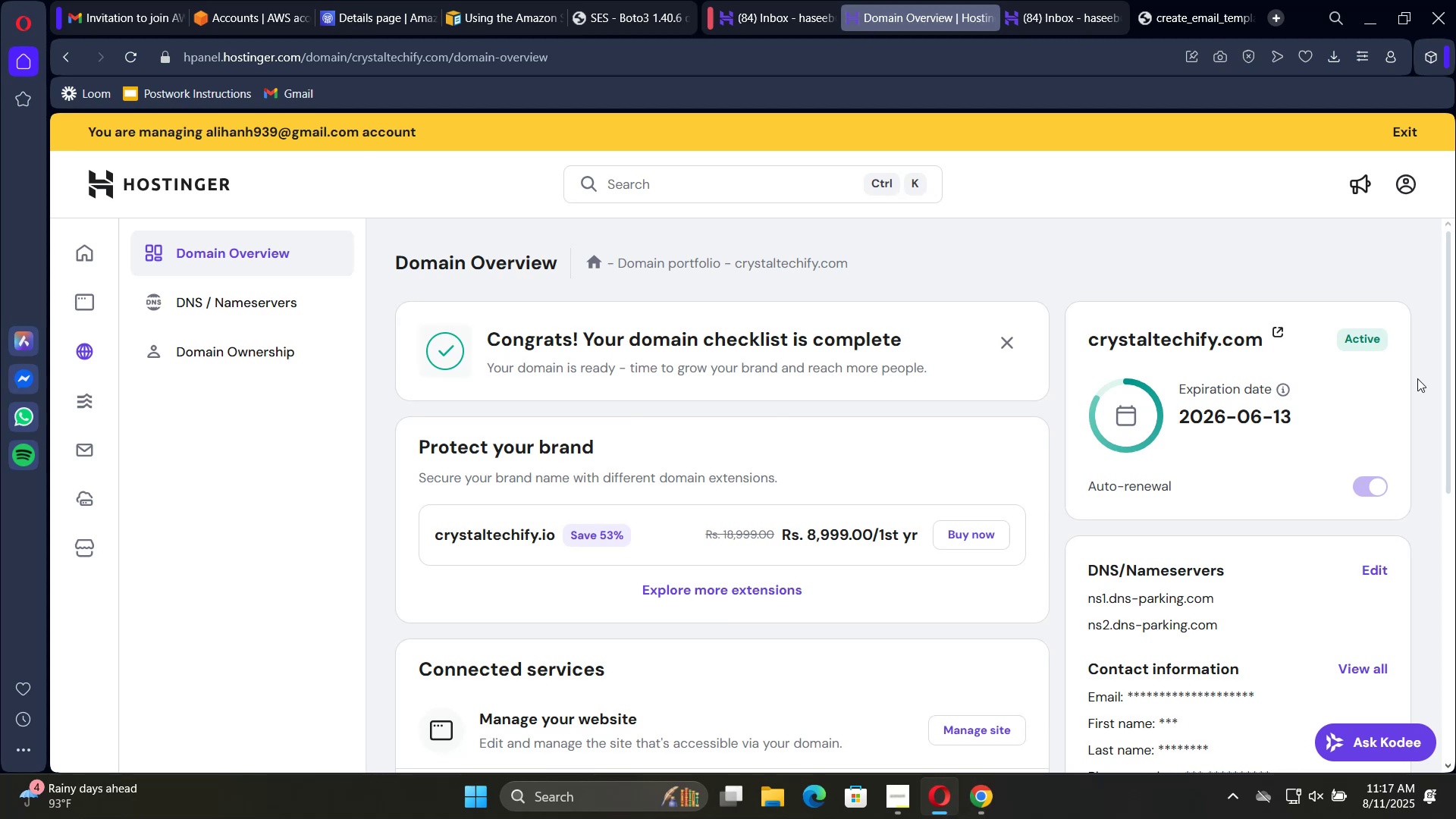 
wait(26.05)
 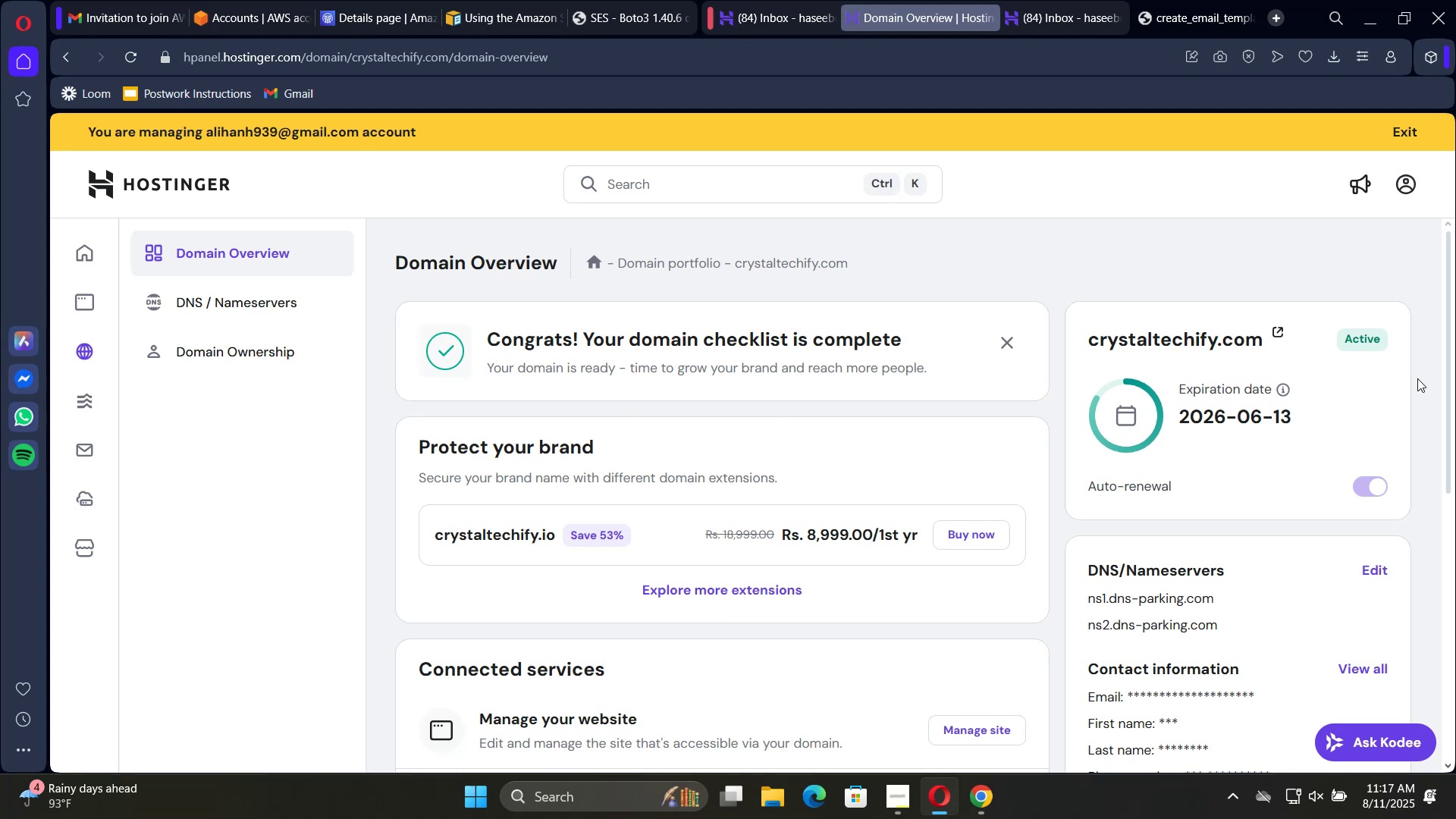 
scroll: coordinate [944, 541], scroll_direction: down, amount: 5.0
 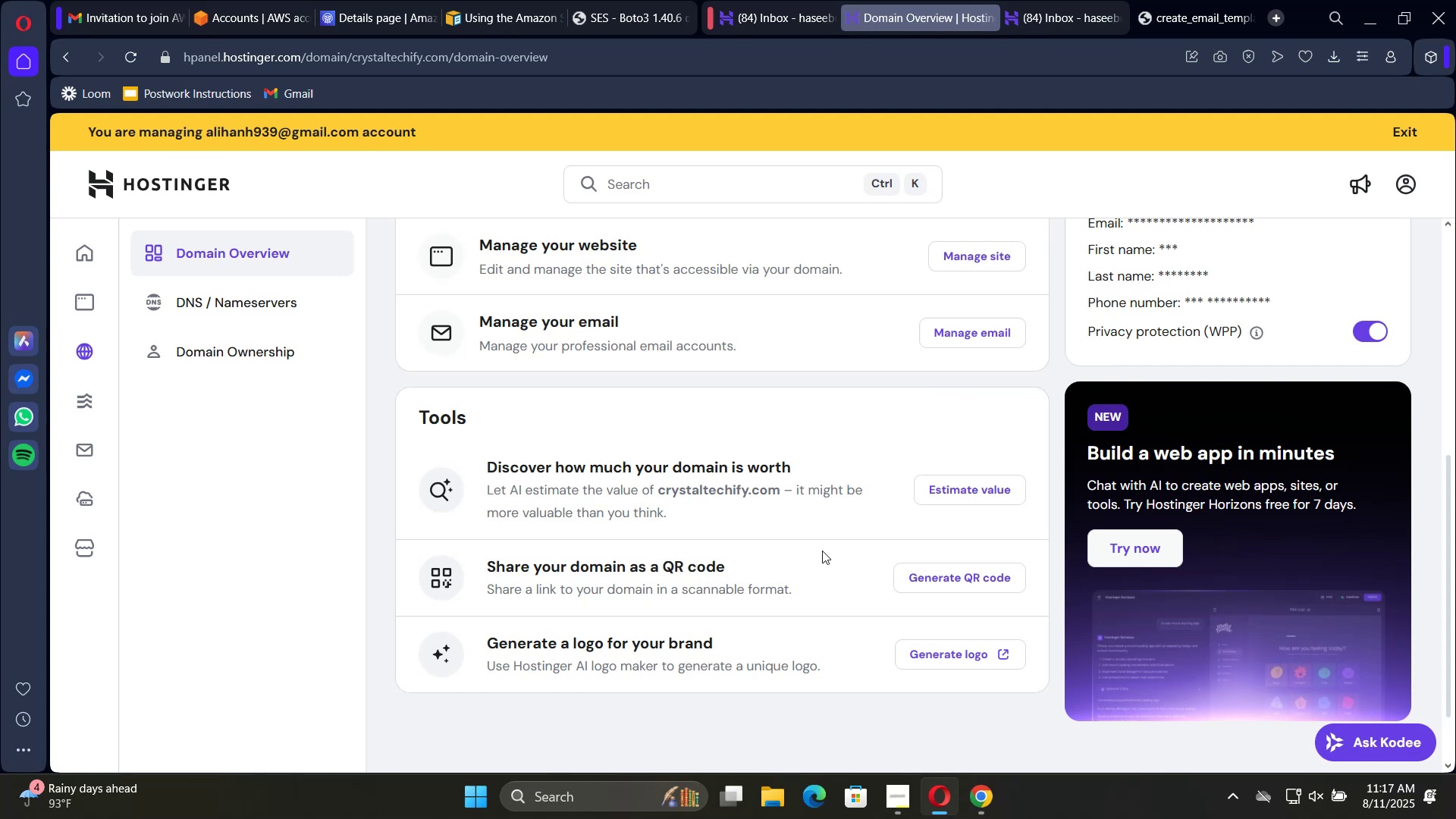 
scroll: coordinate [865, 588], scroll_direction: up, amount: 9.0
 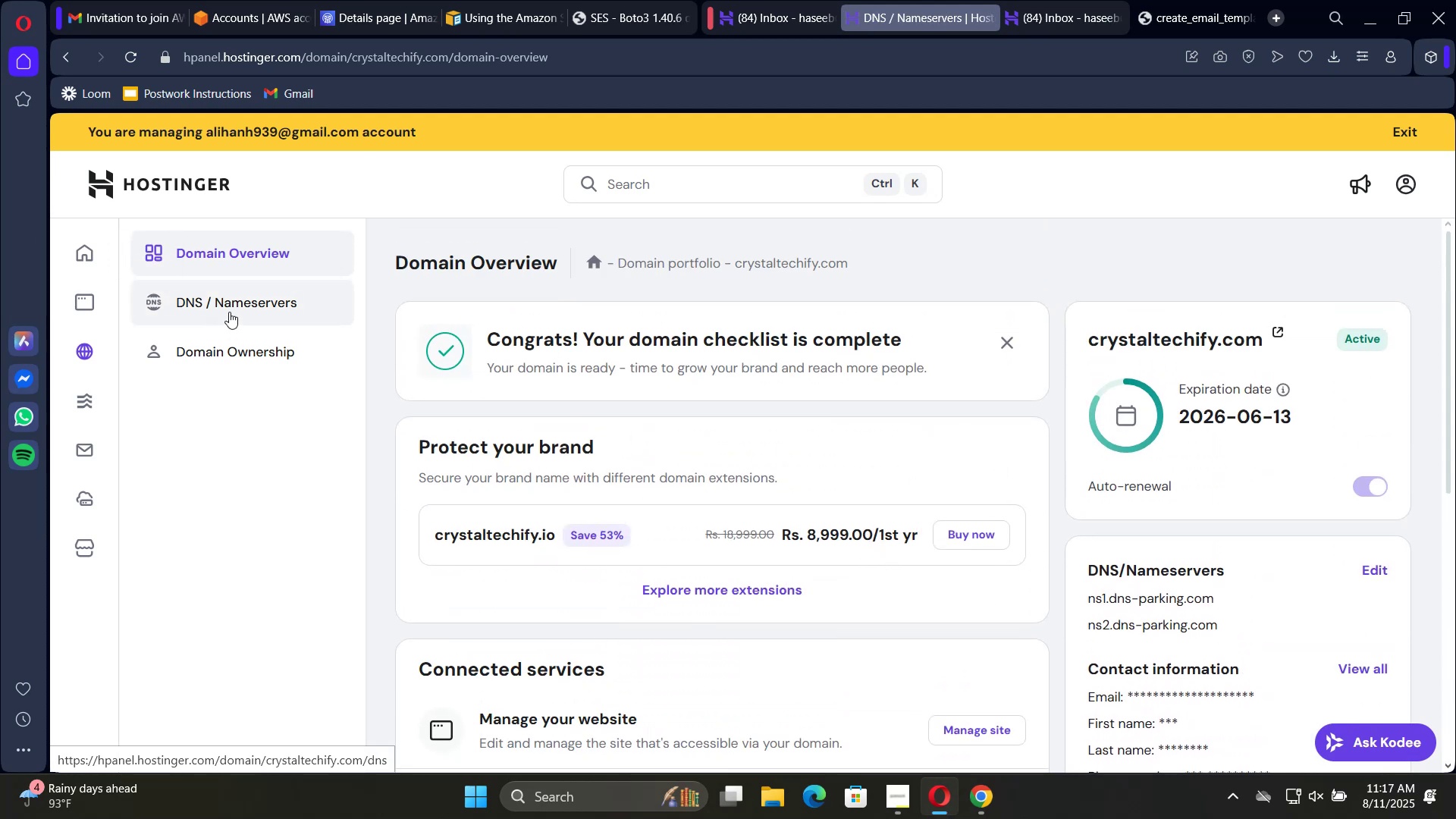 
wait(7.08)
 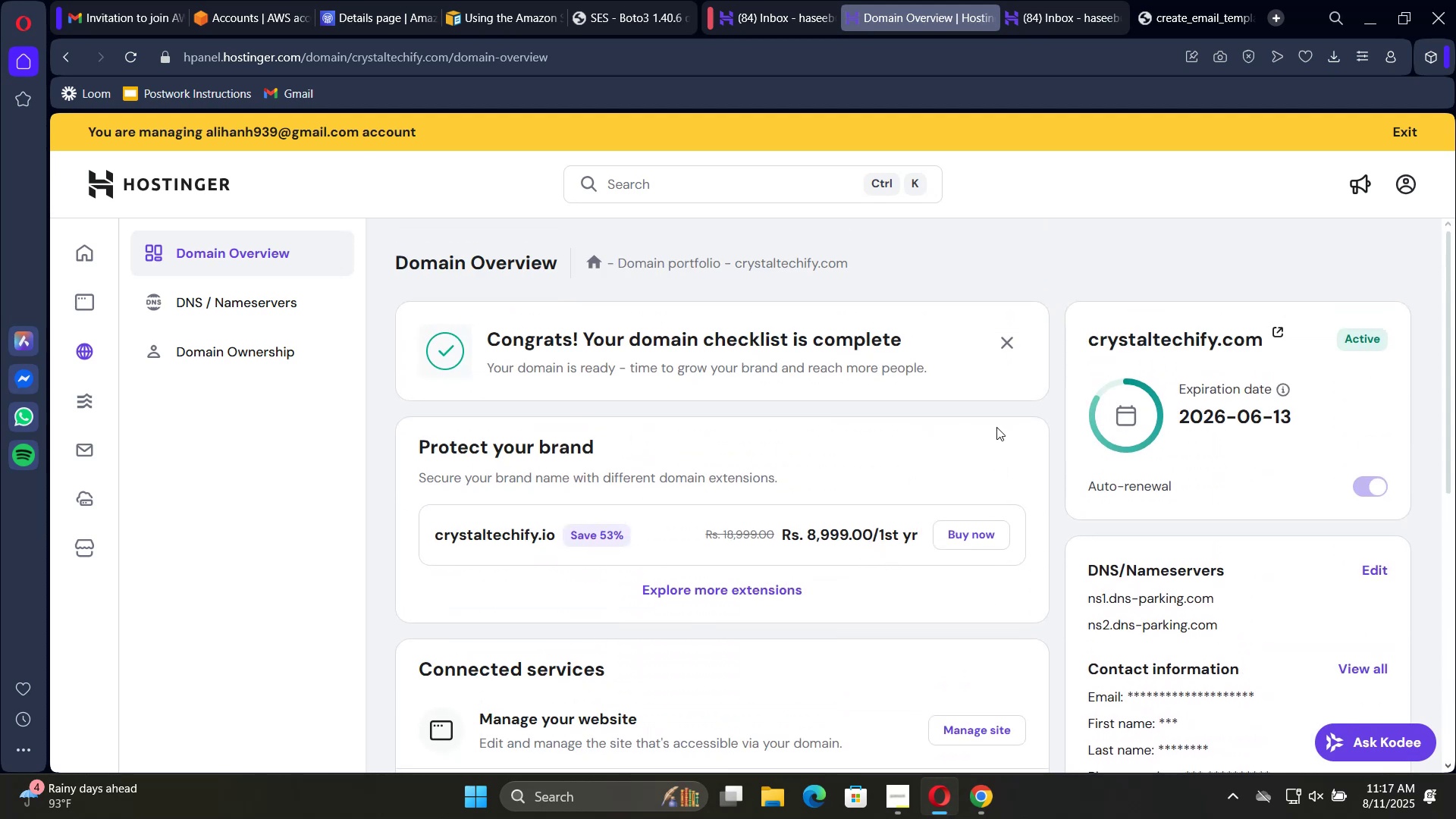 
scroll: coordinate [1081, 497], scroll_direction: down, amount: 3.0
 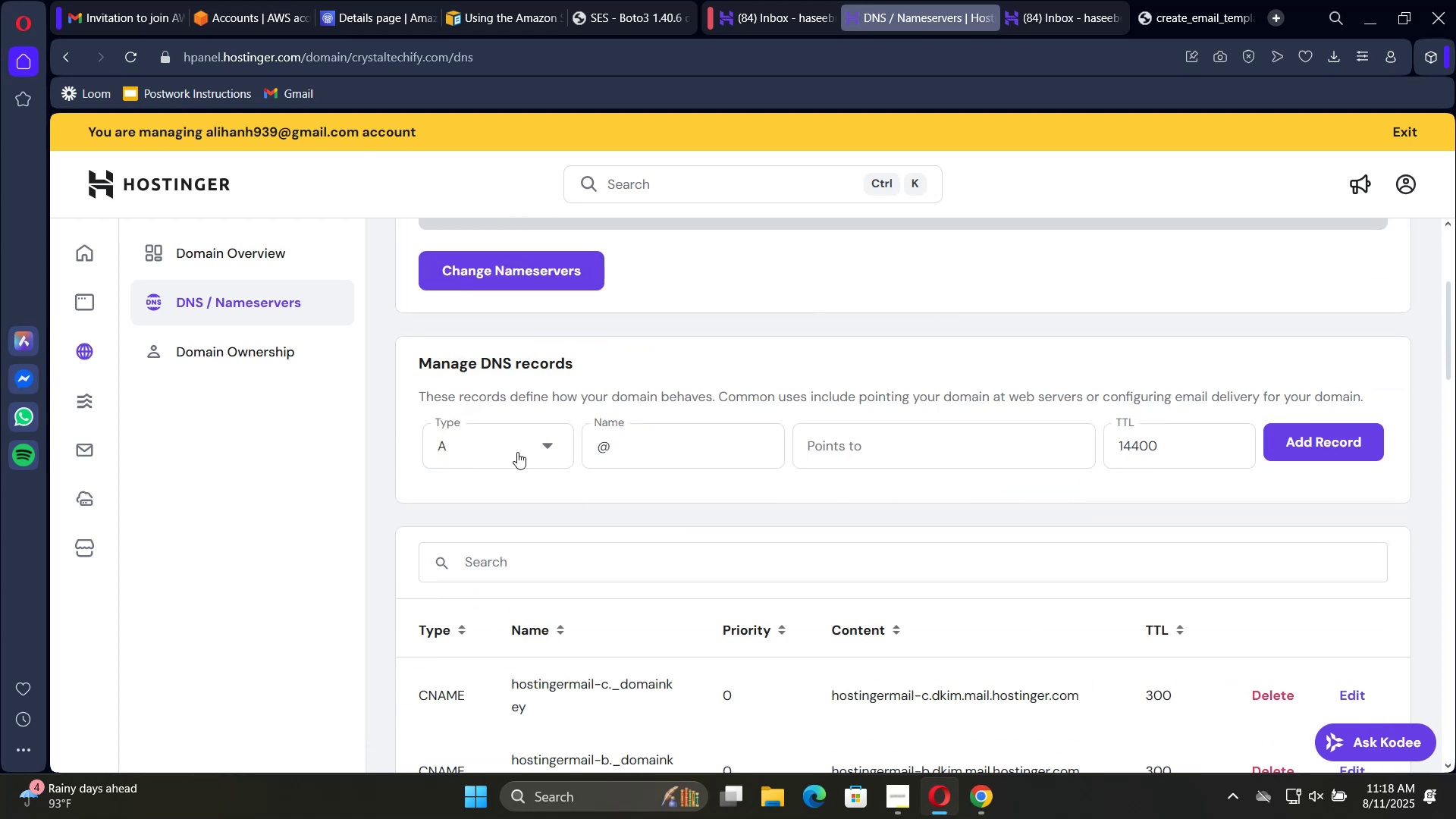 
left_click([517, 452])
 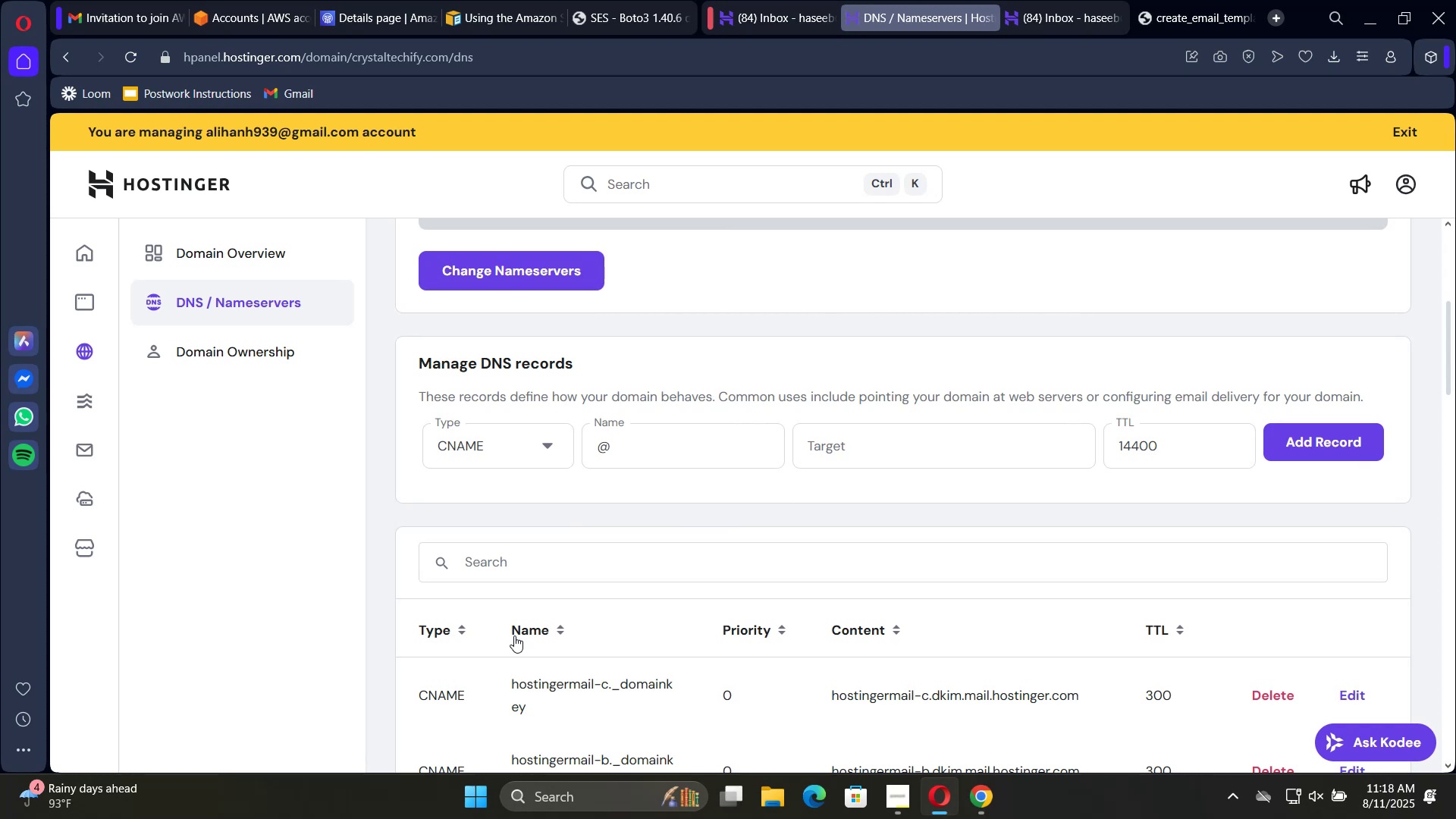 
wait(14.86)
 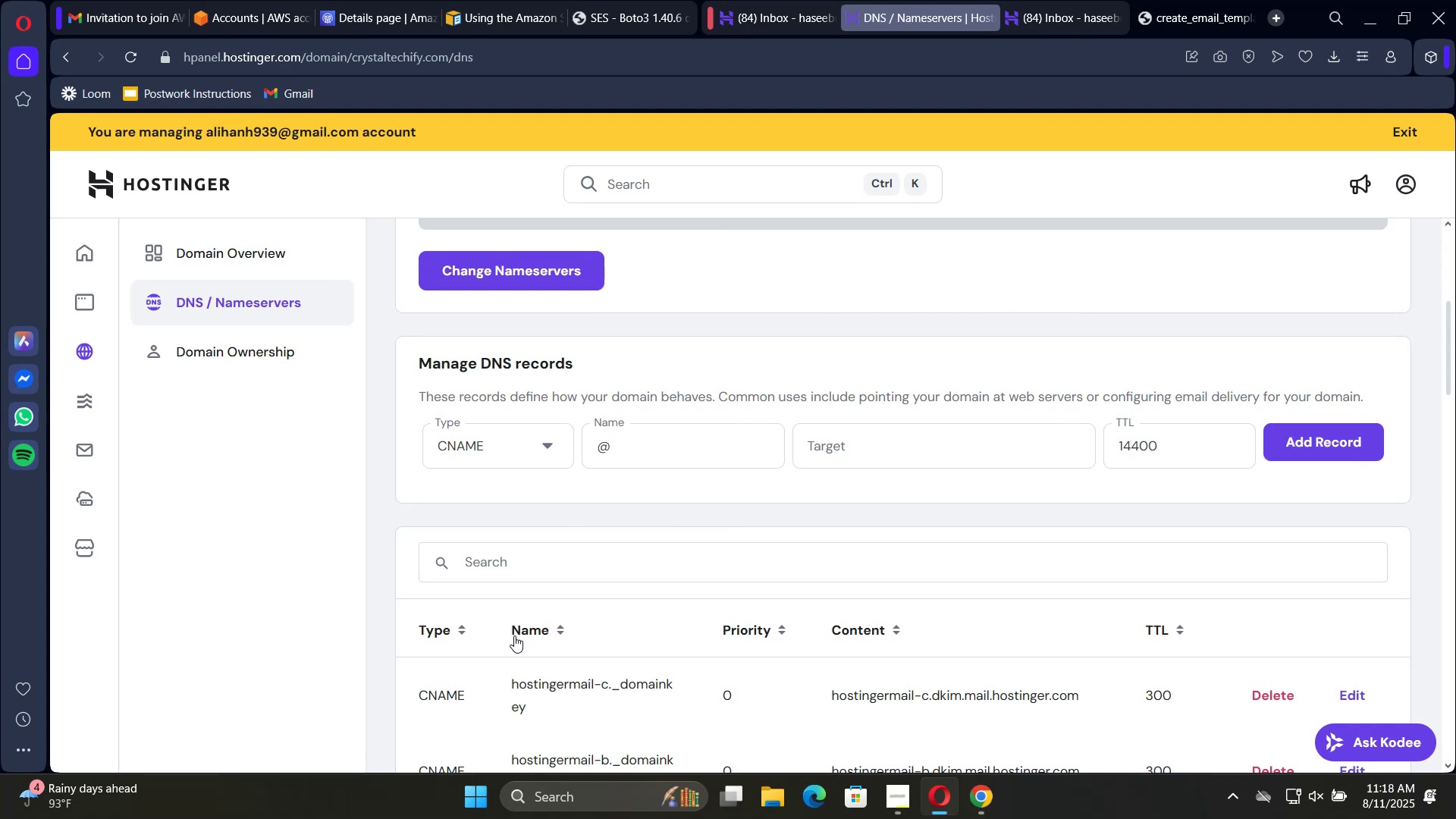 
left_click([368, 5])
 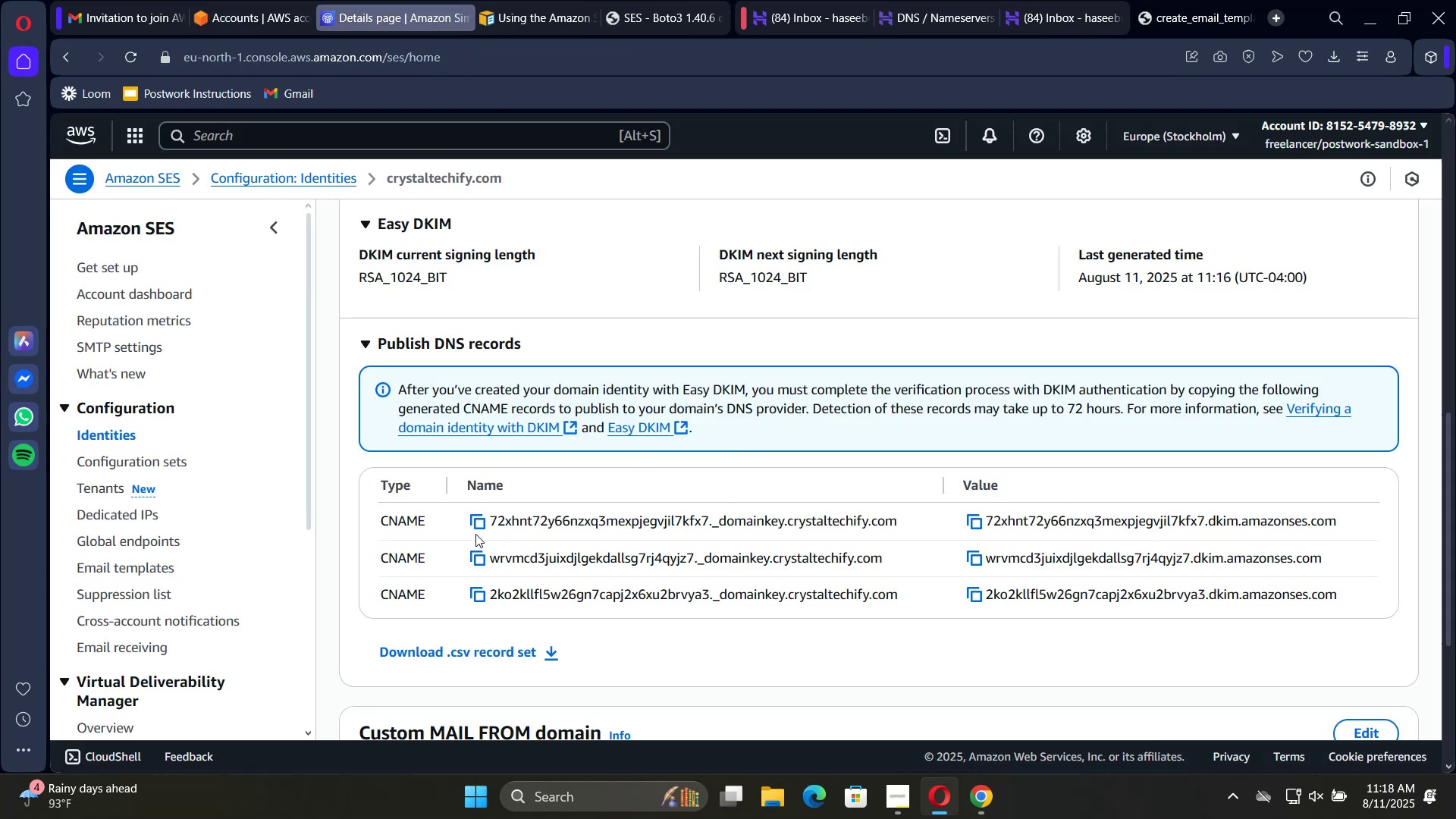 
left_click([482, 519])
 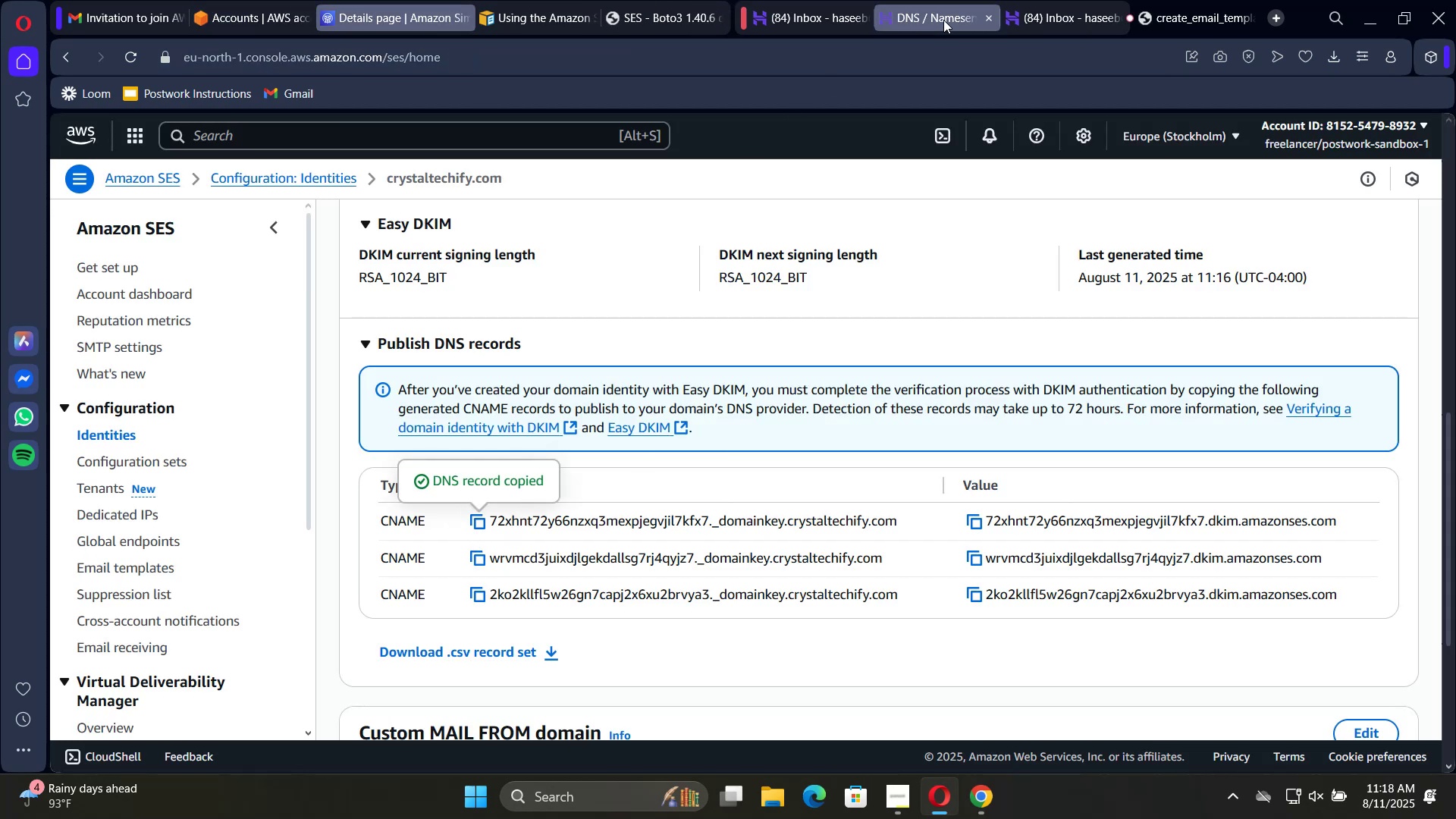 
left_click_drag(start_coordinate=[943, 20], to_coordinate=[551, 14])
 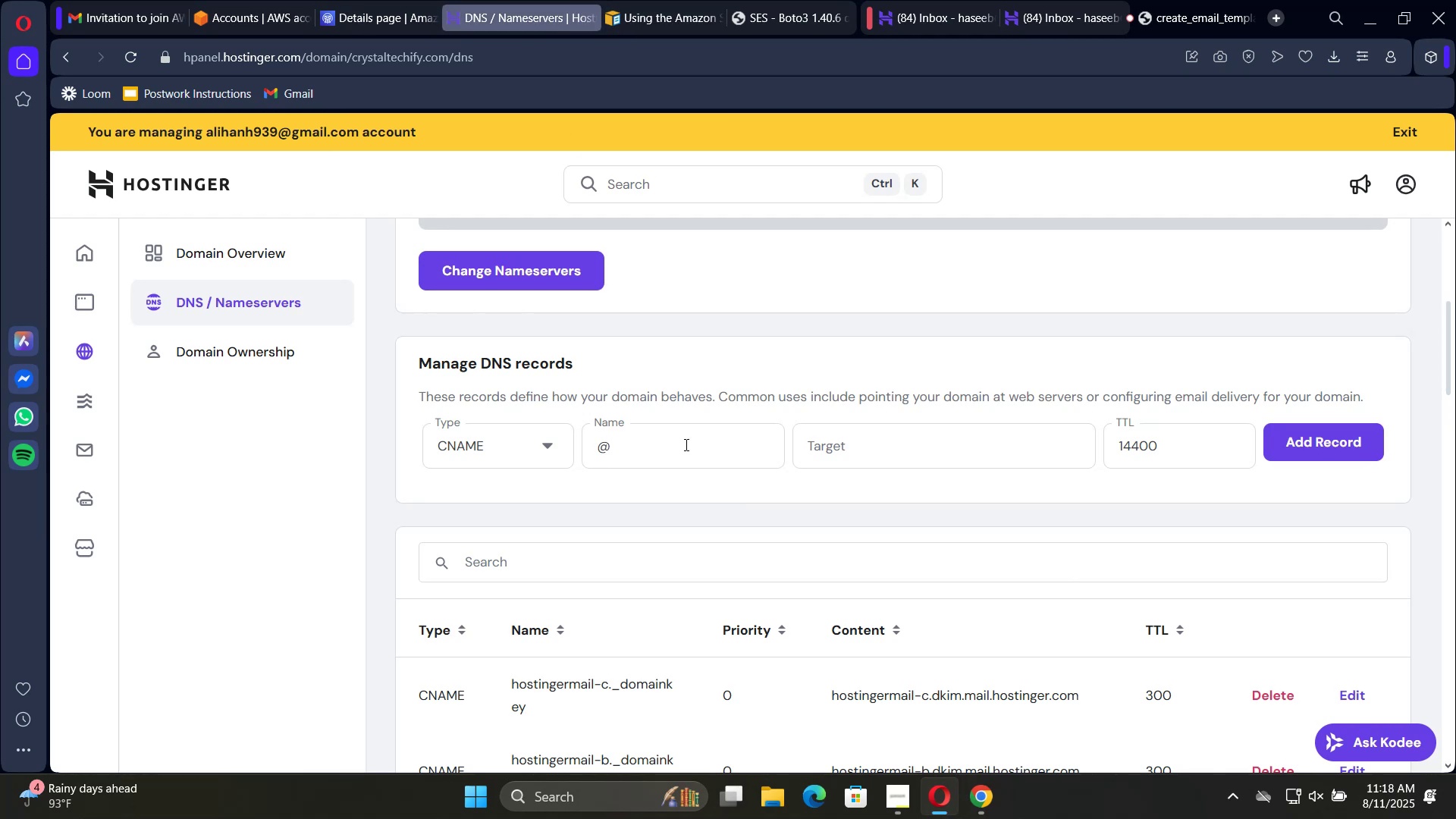 
left_click([685, 444])
 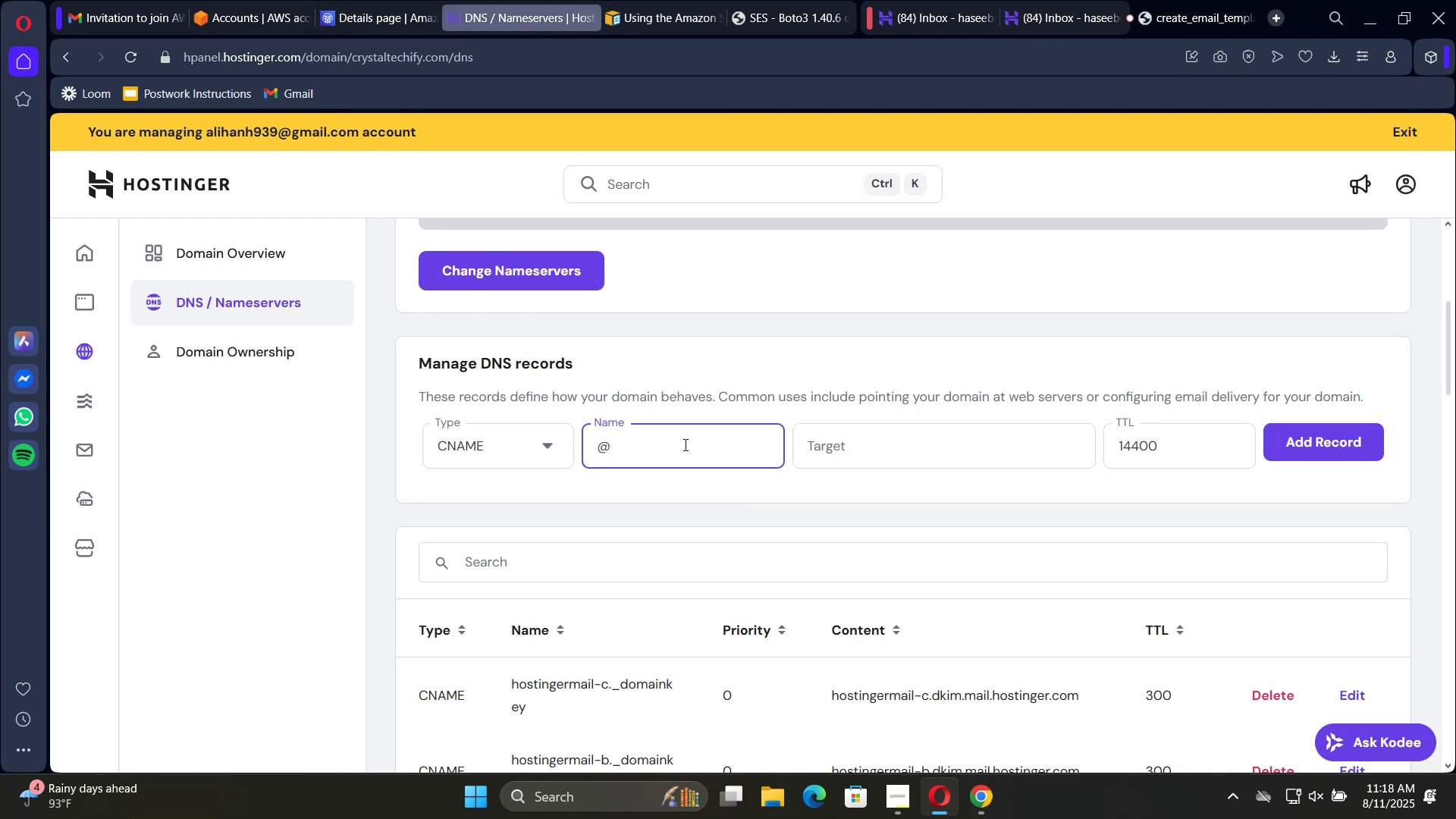 
key(Backspace)
 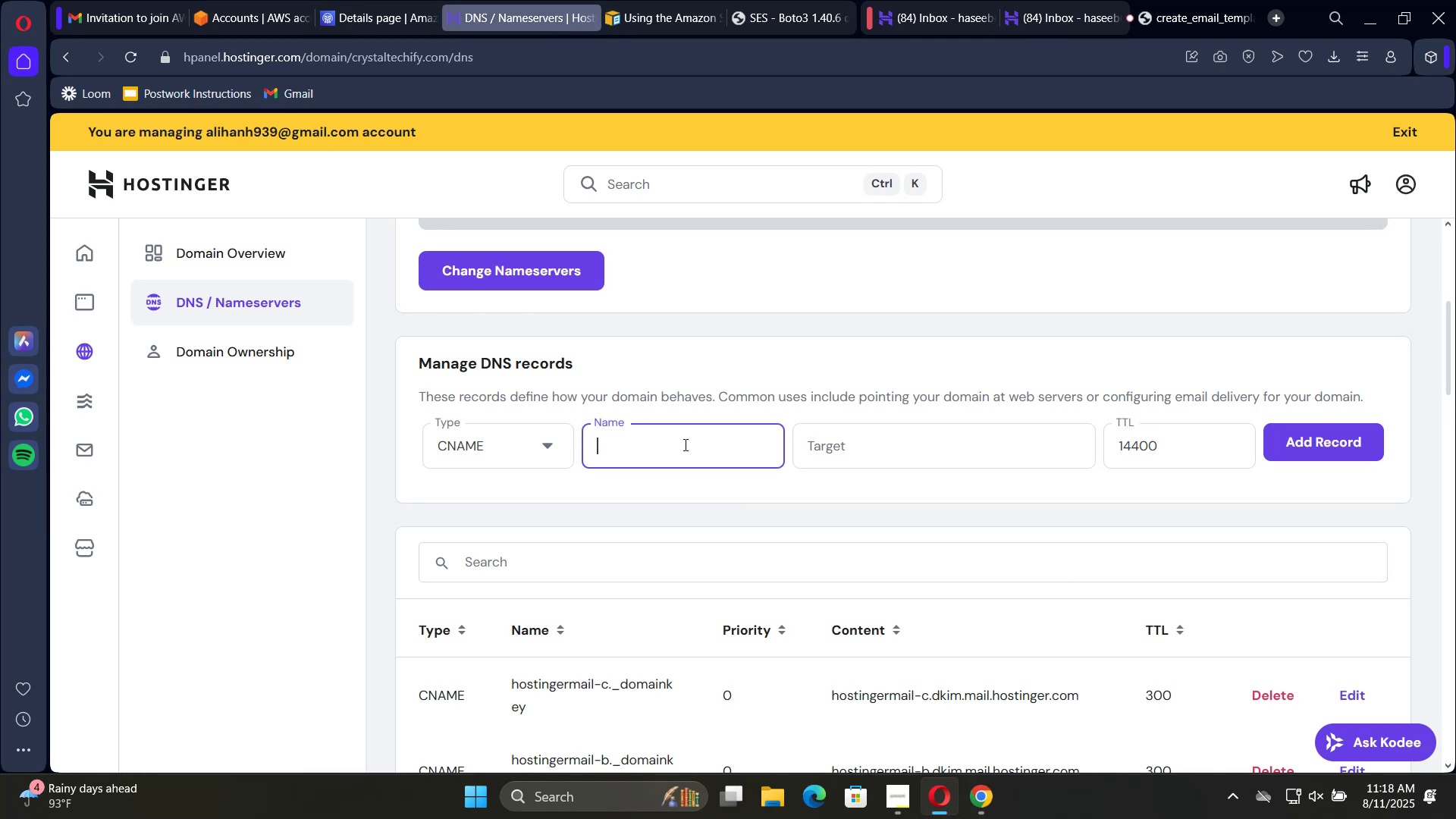 
key(Control+V)
 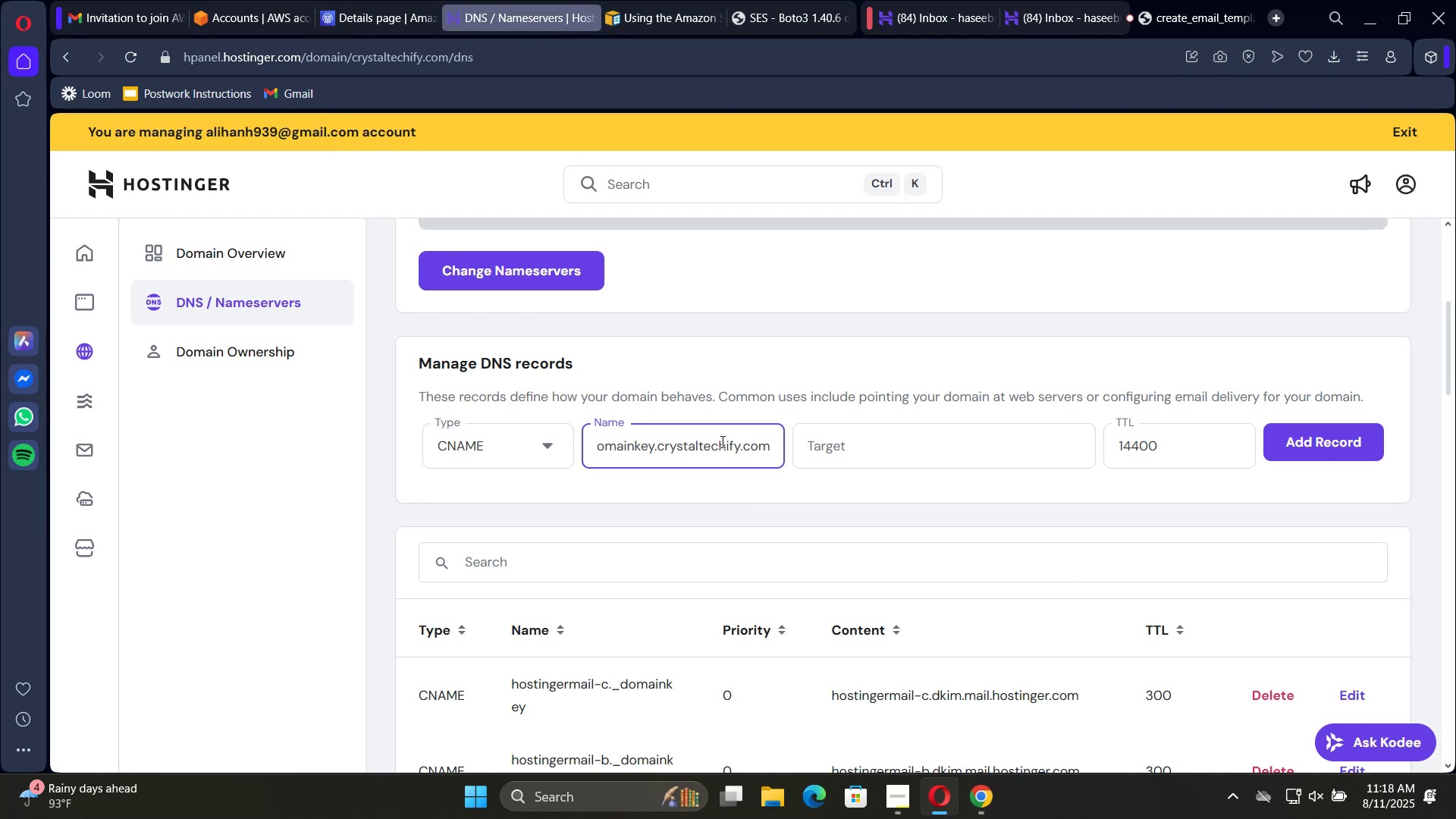 
key(Alt+Tab)
 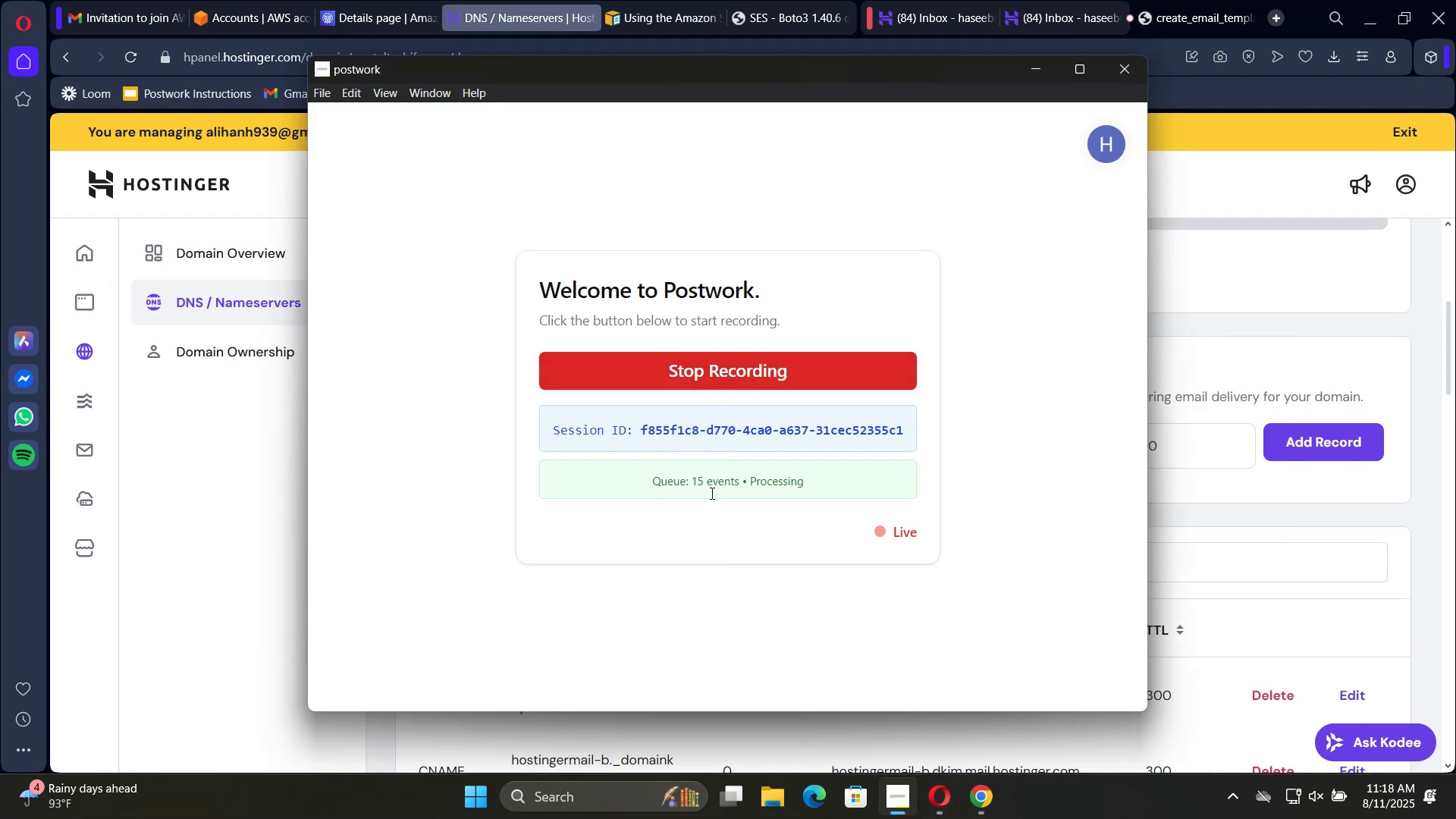 
key(Alt+Tab)
 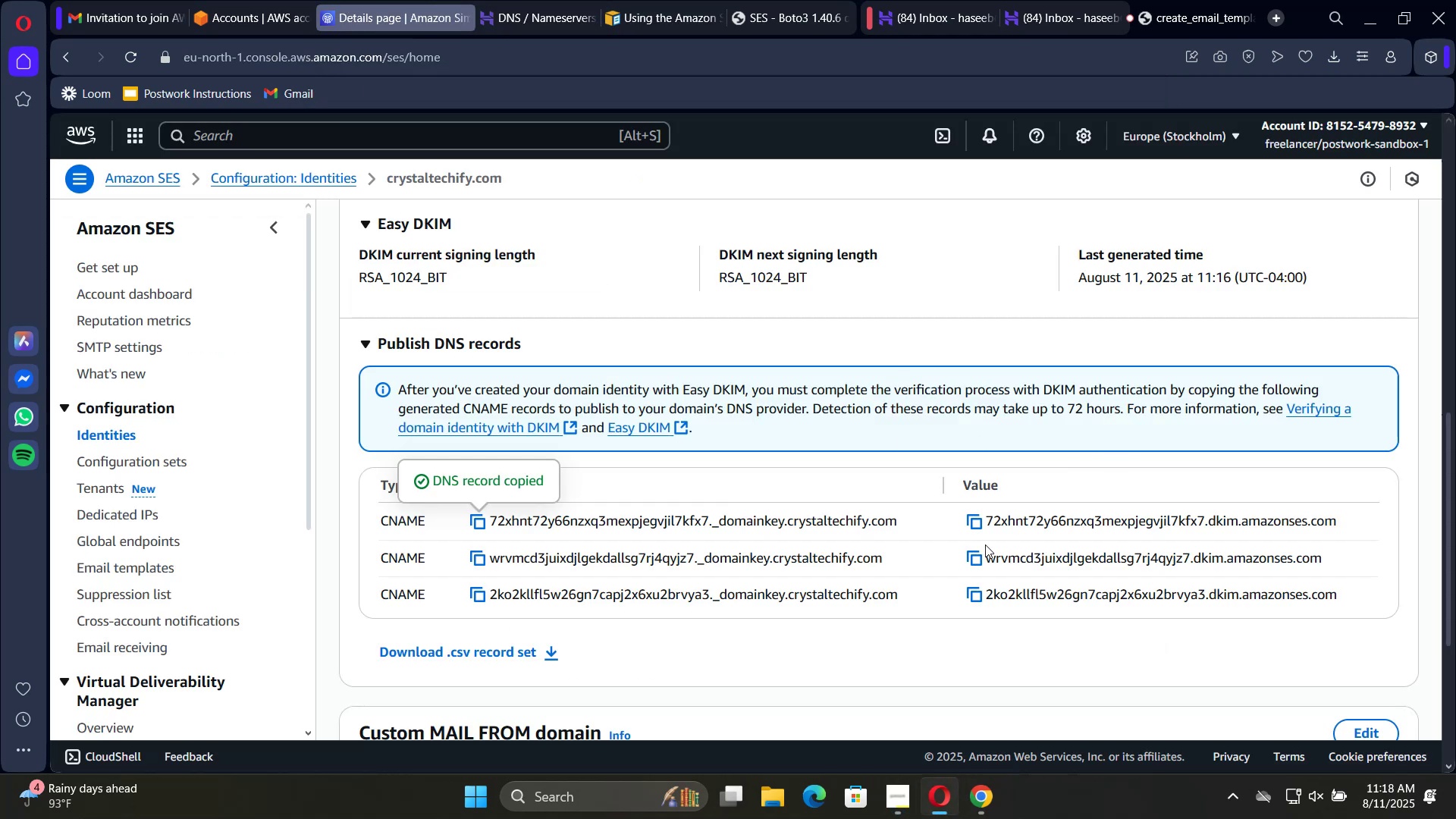 
left_click([984, 520])
 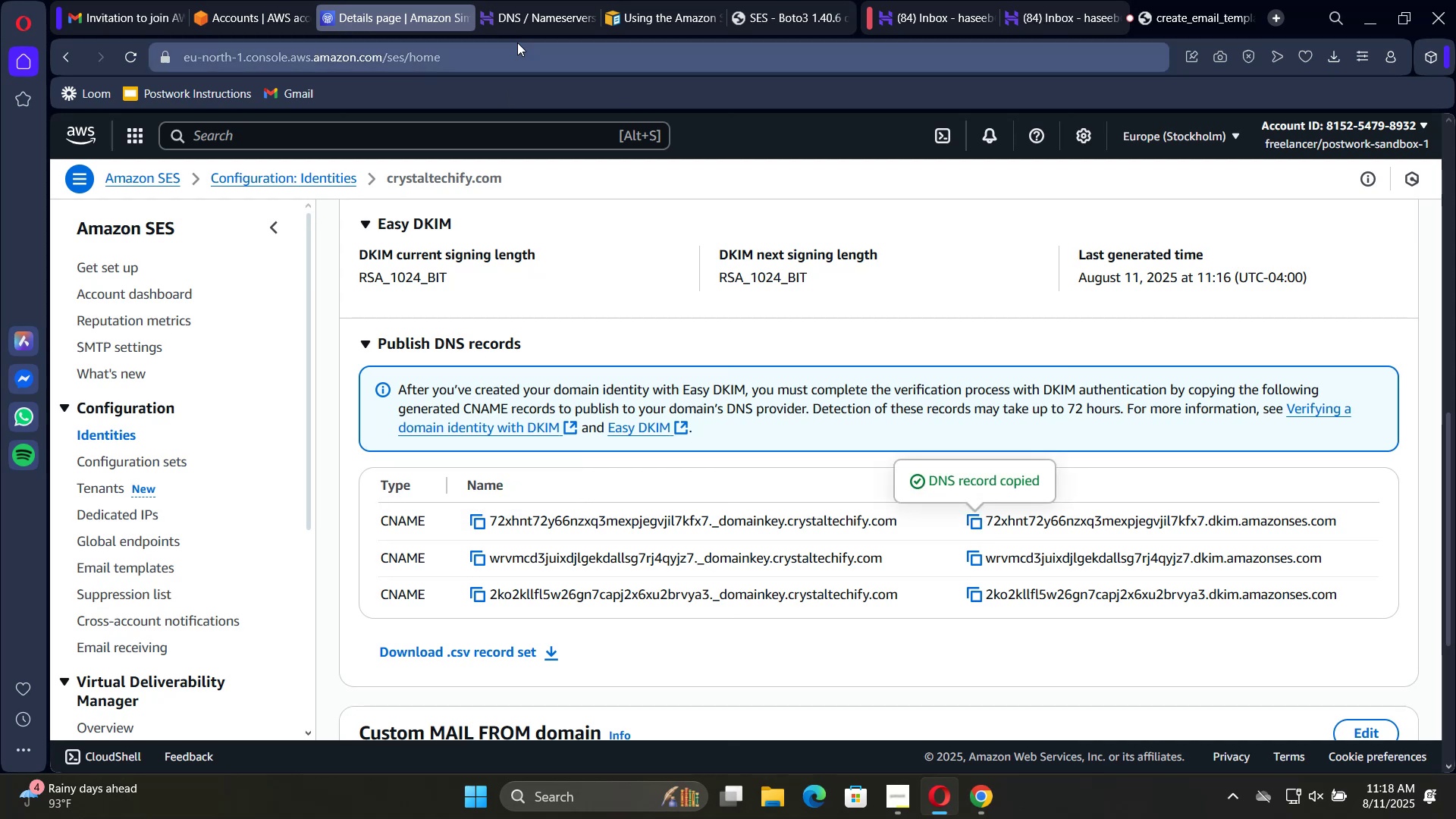 
left_click([522, 33])
 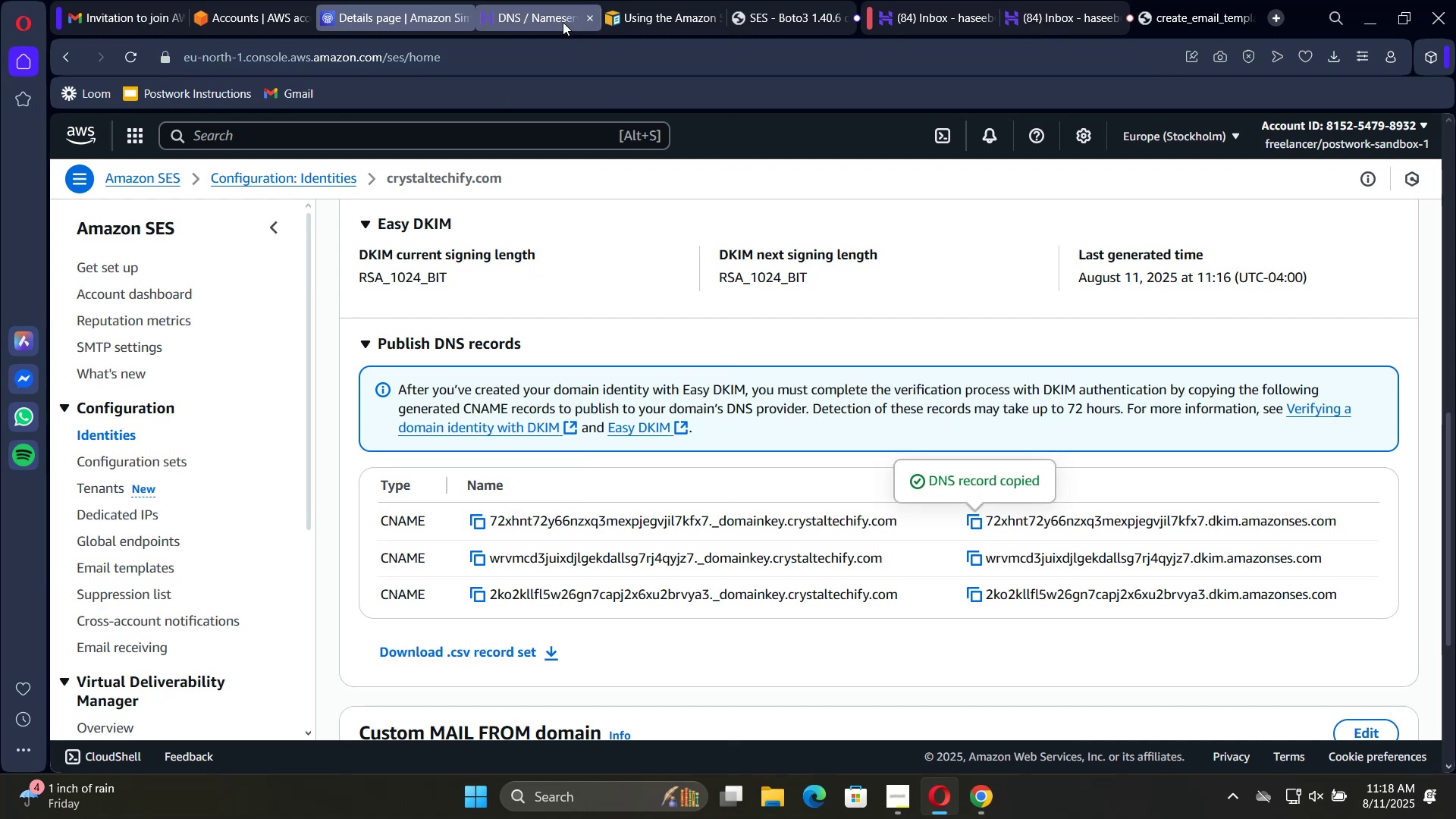 
left_click([563, 22])
 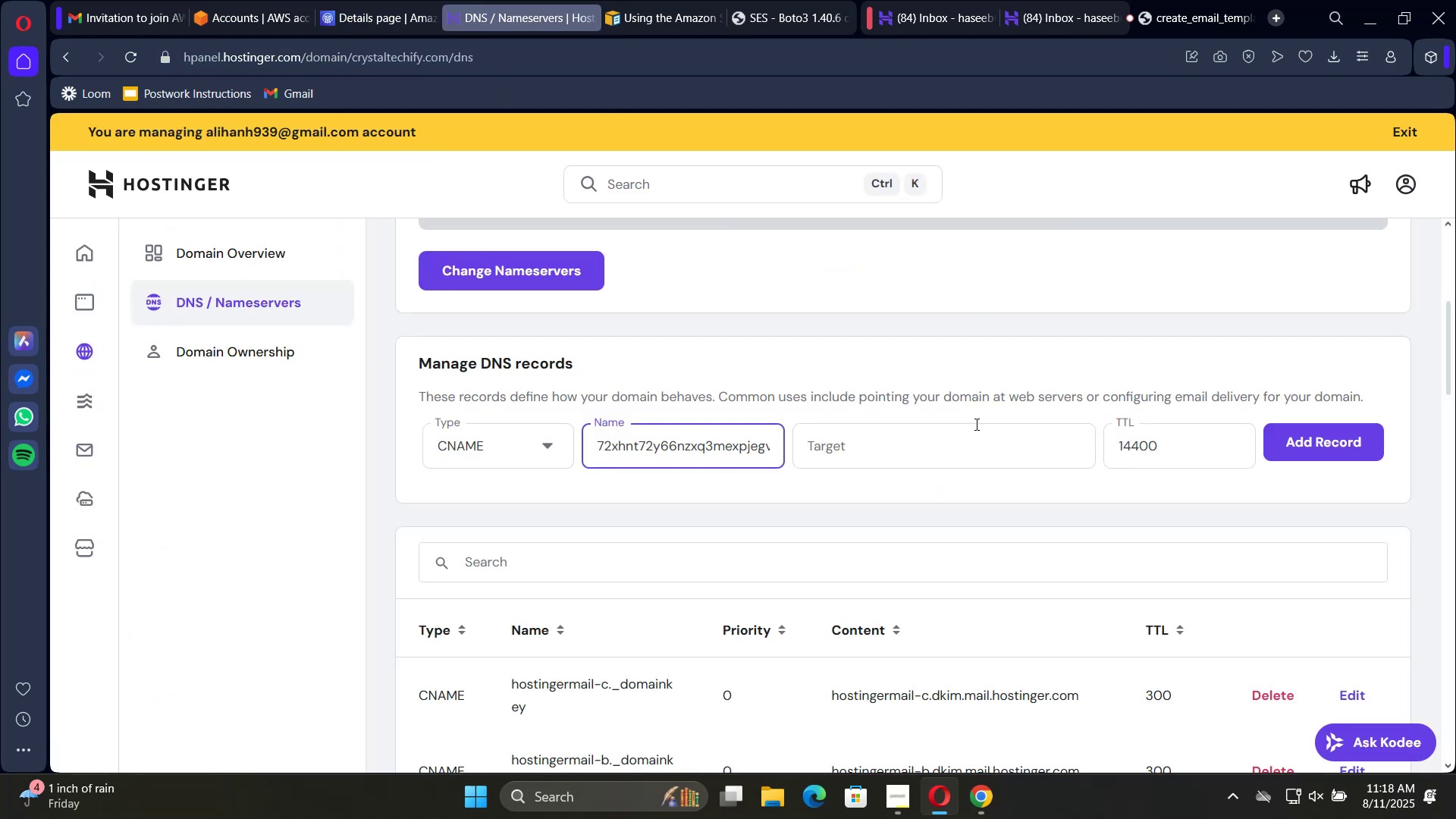 
left_click([965, 438])
 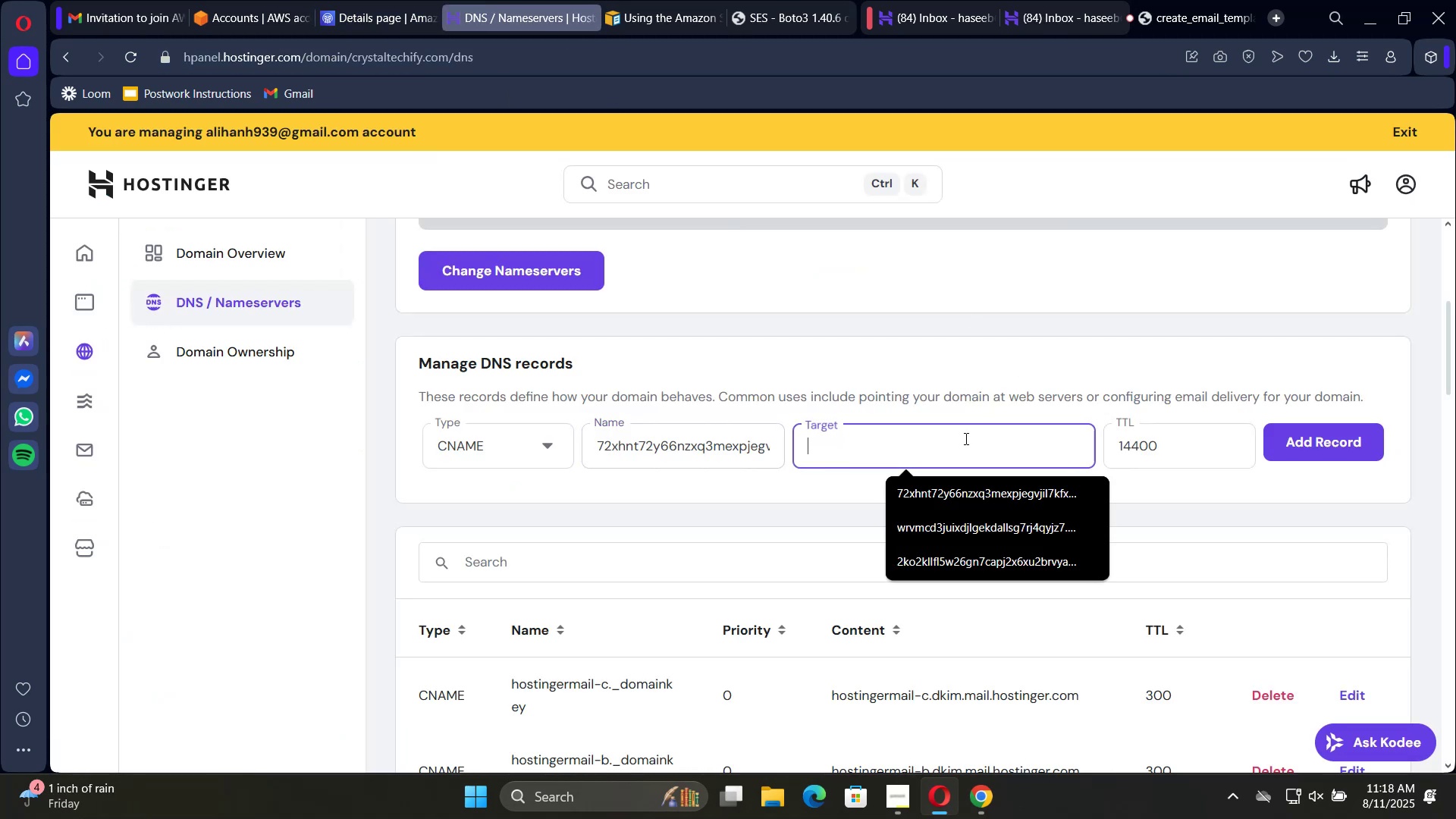 
key(Control+V)
 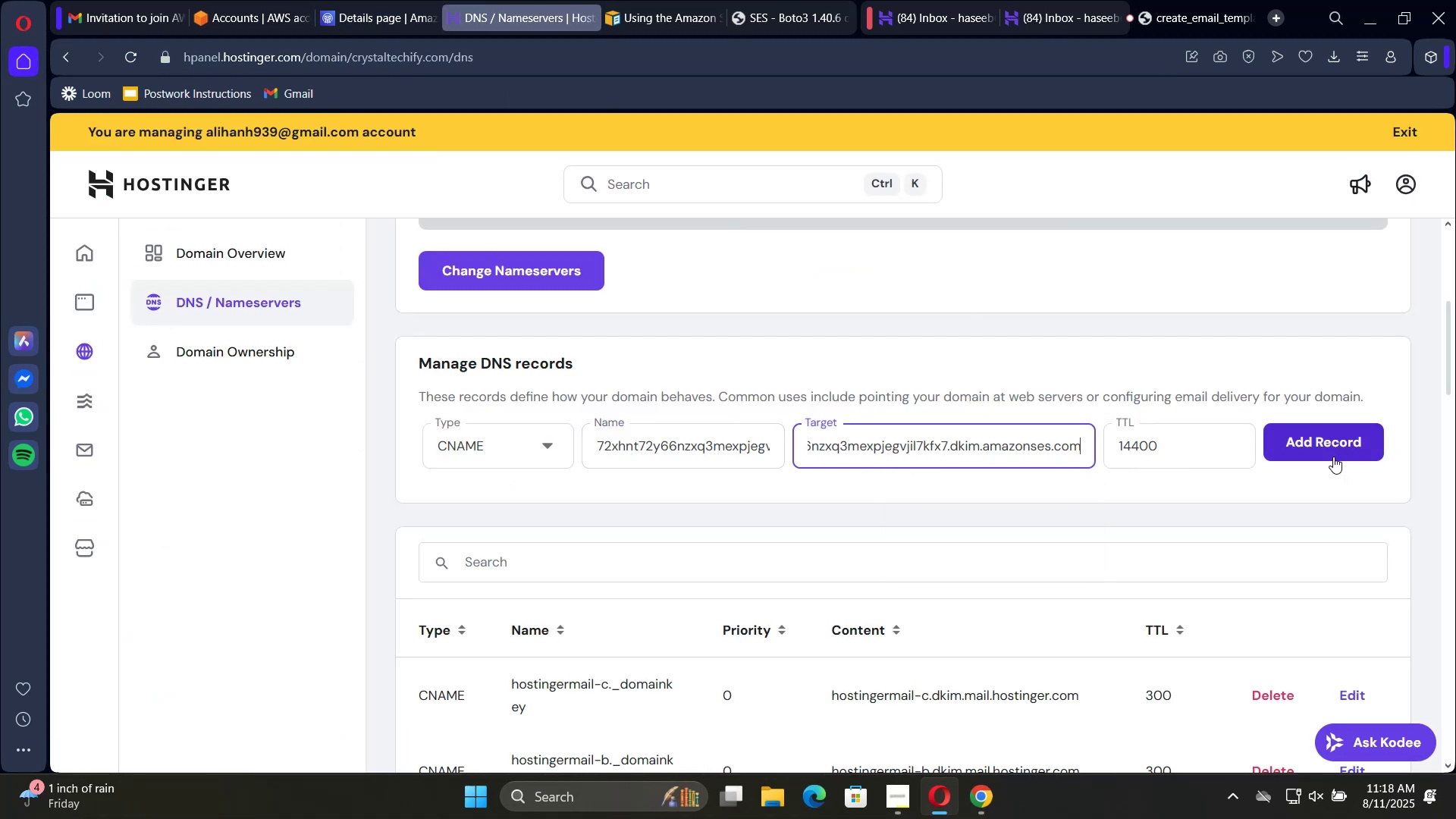 
left_click([1333, 457])
 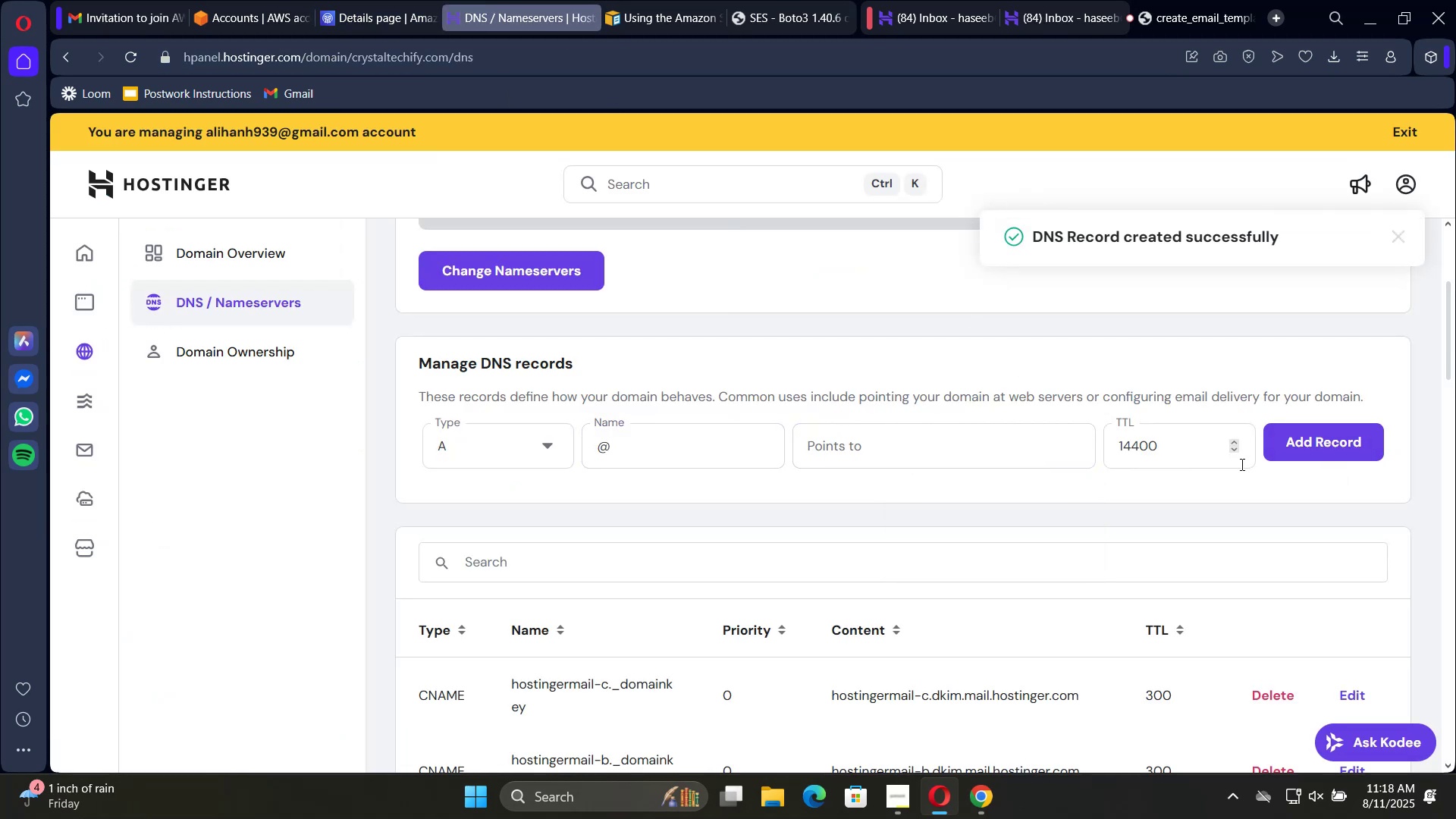 
left_click([530, 460])
 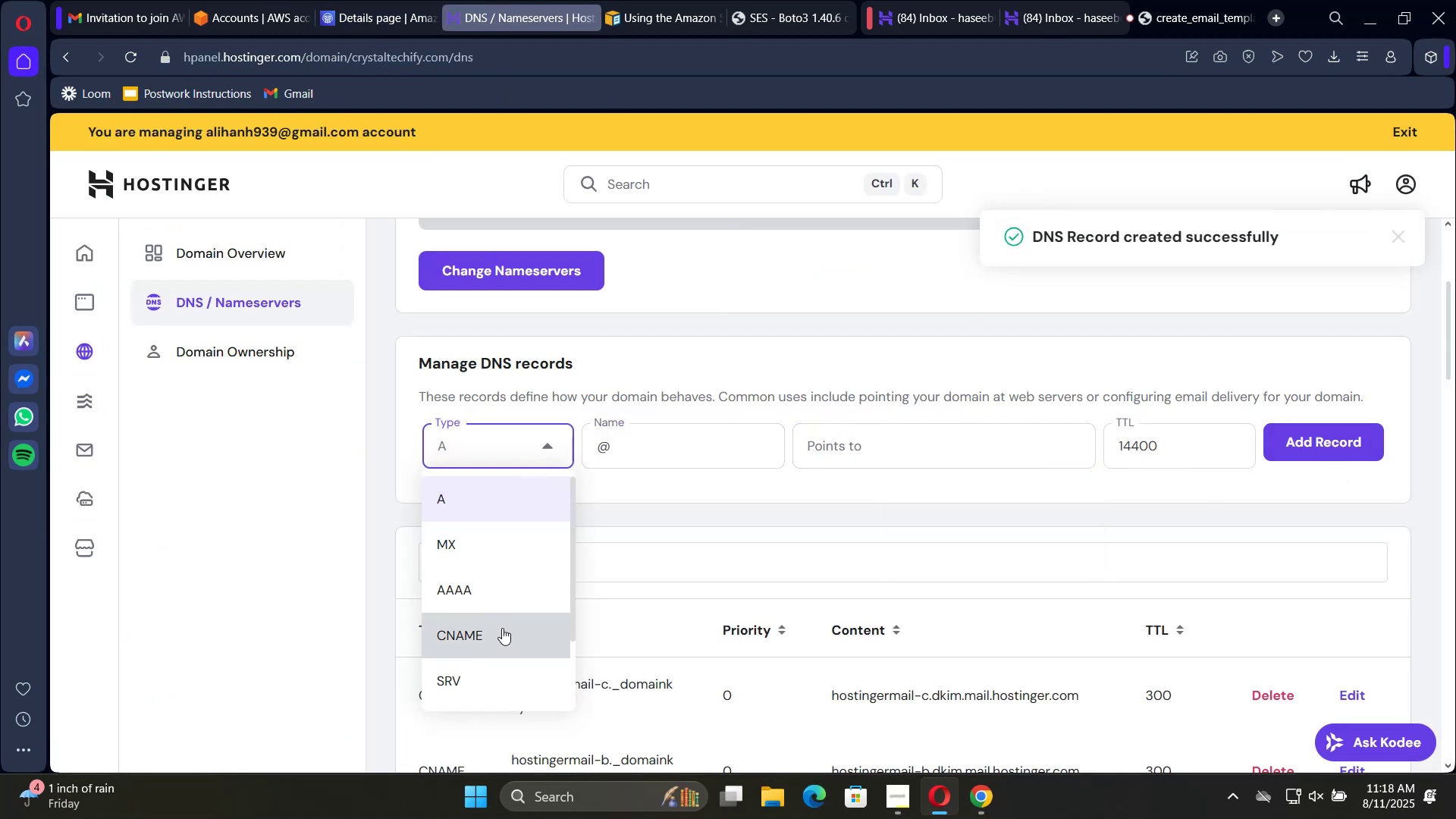 
left_click([502, 628])
 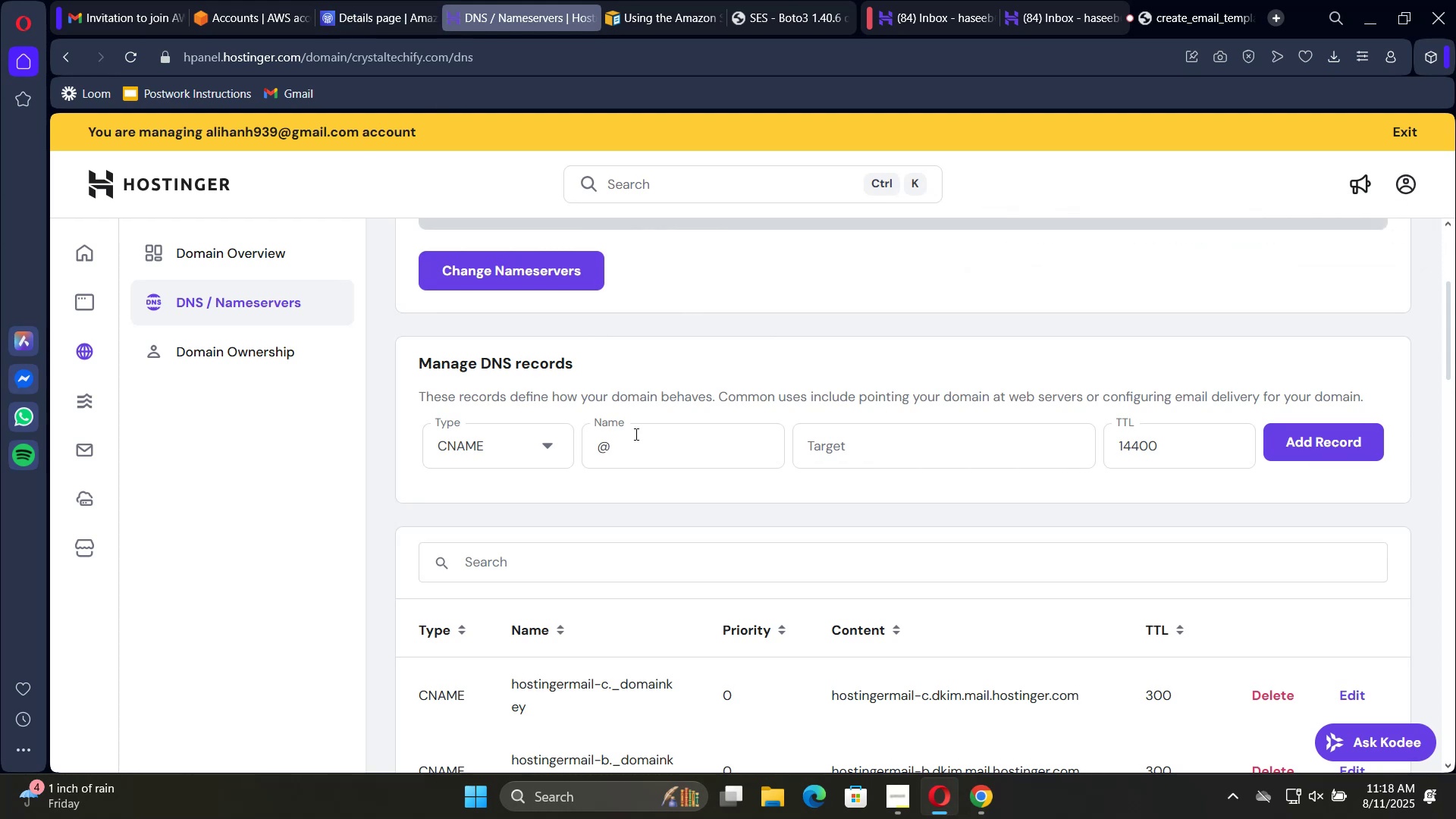 
left_click([394, 29])
 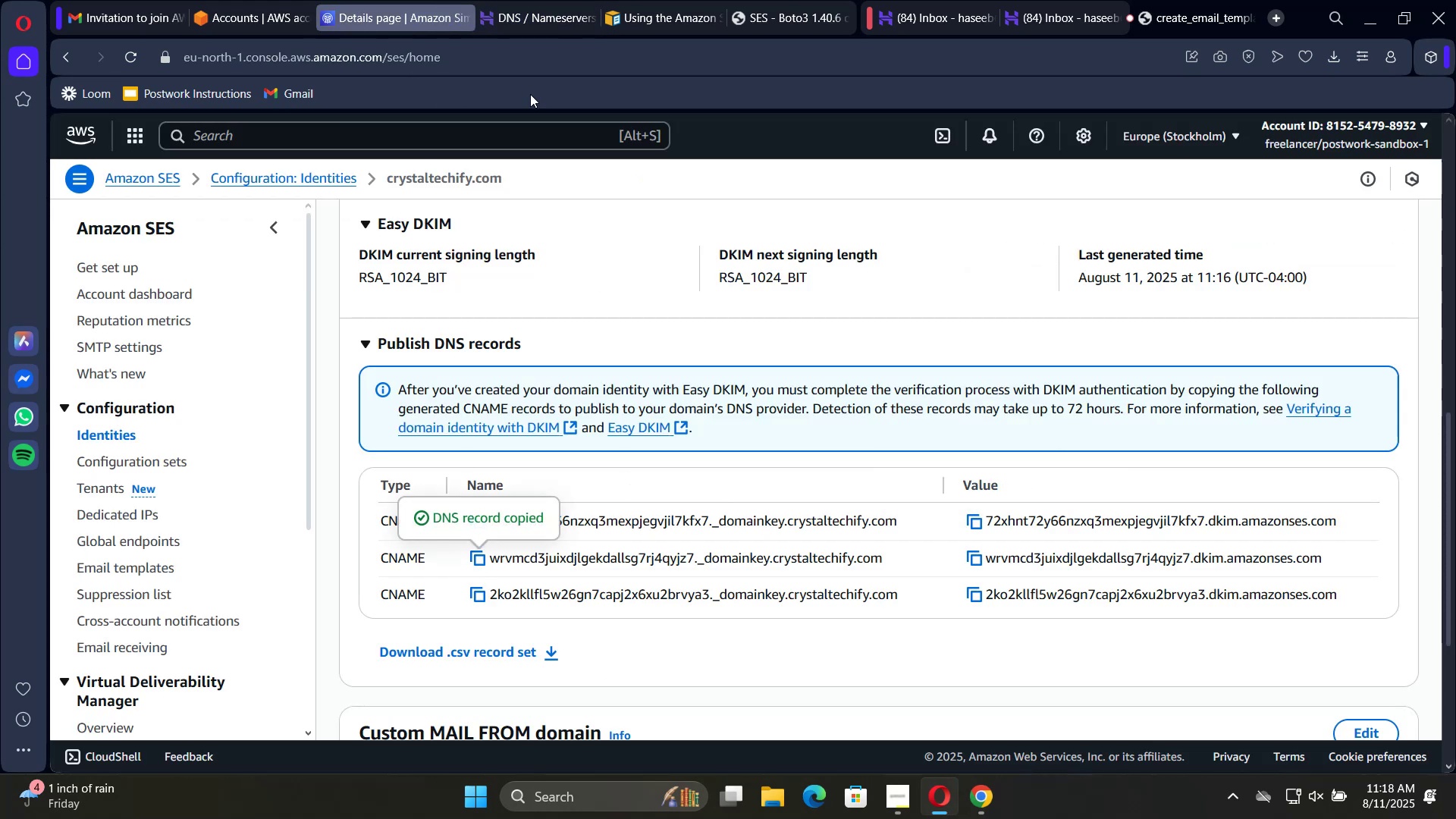 
left_click([510, 31])
 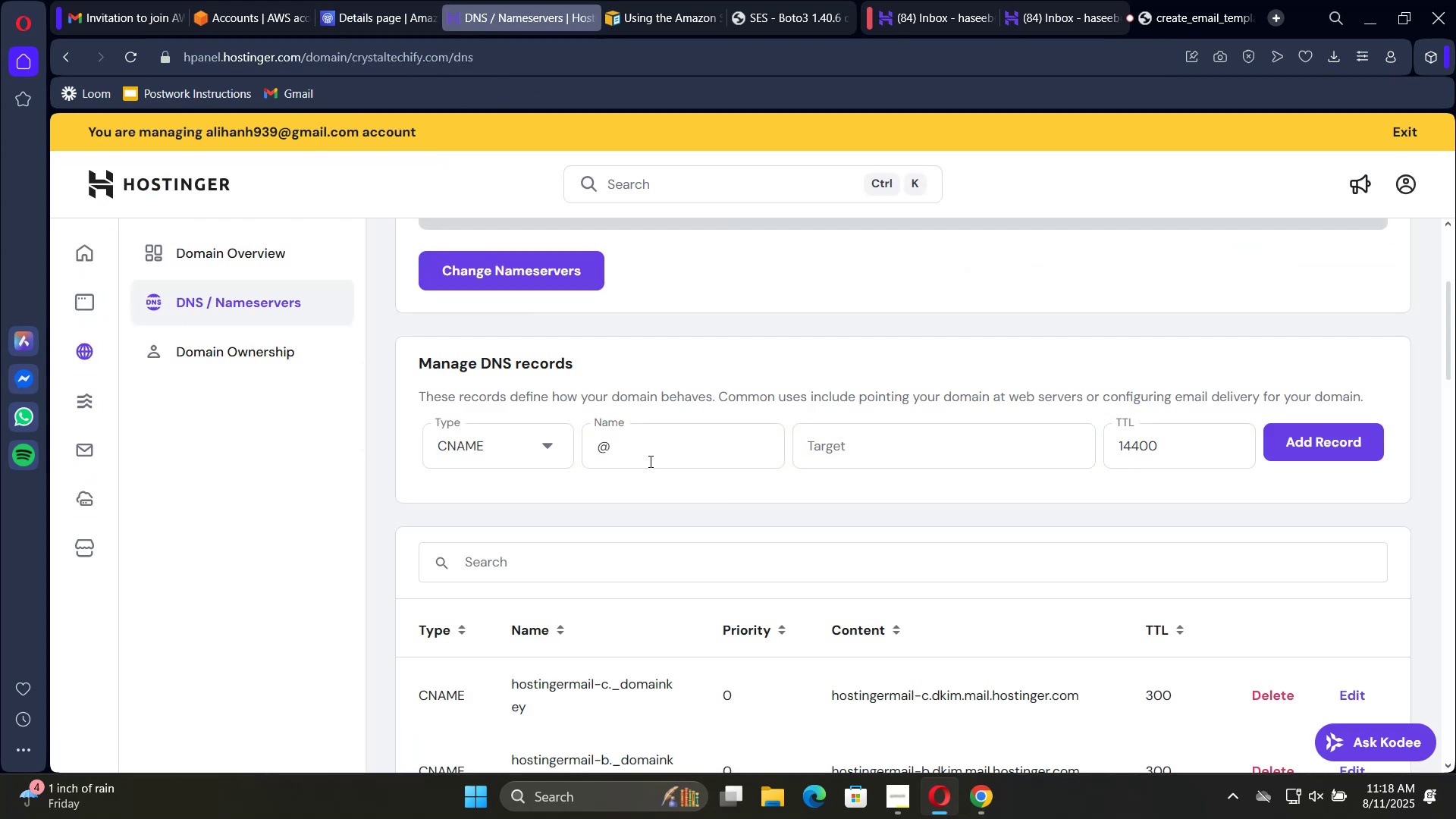 
left_click_drag(start_coordinate=[648, 451], to_coordinate=[527, 458])
 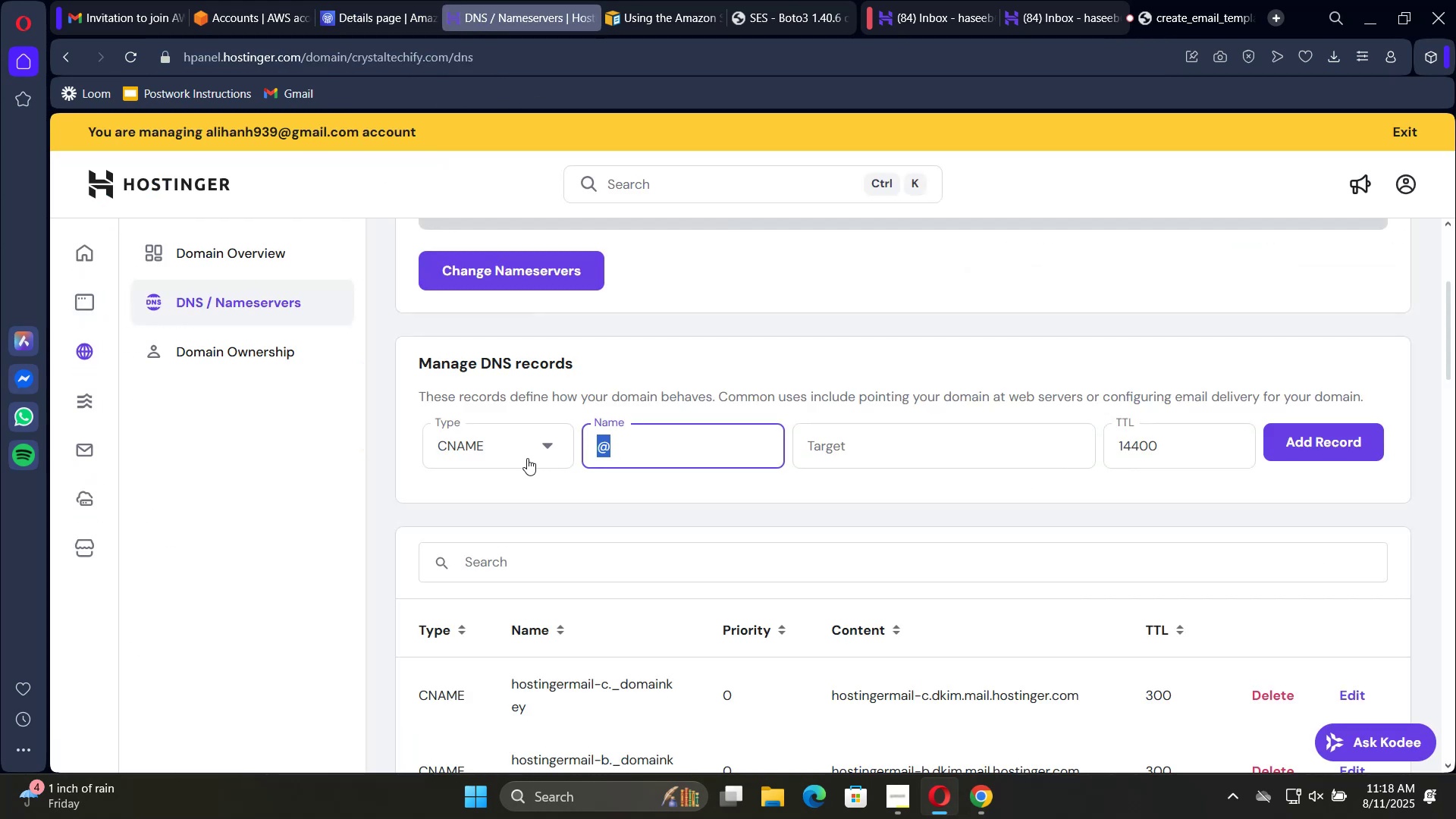 
key(Control+V)
 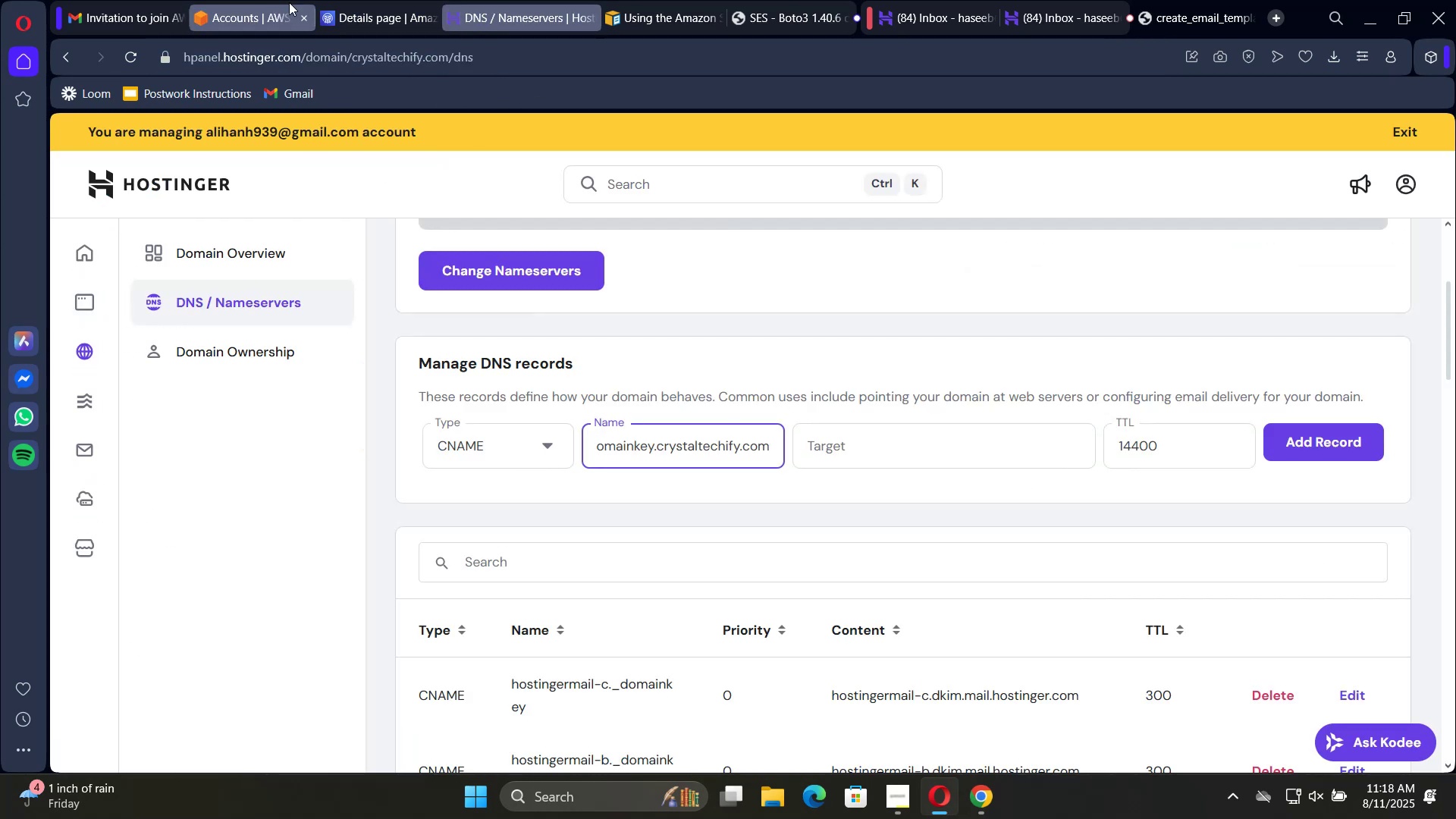 
left_click([366, 12])
 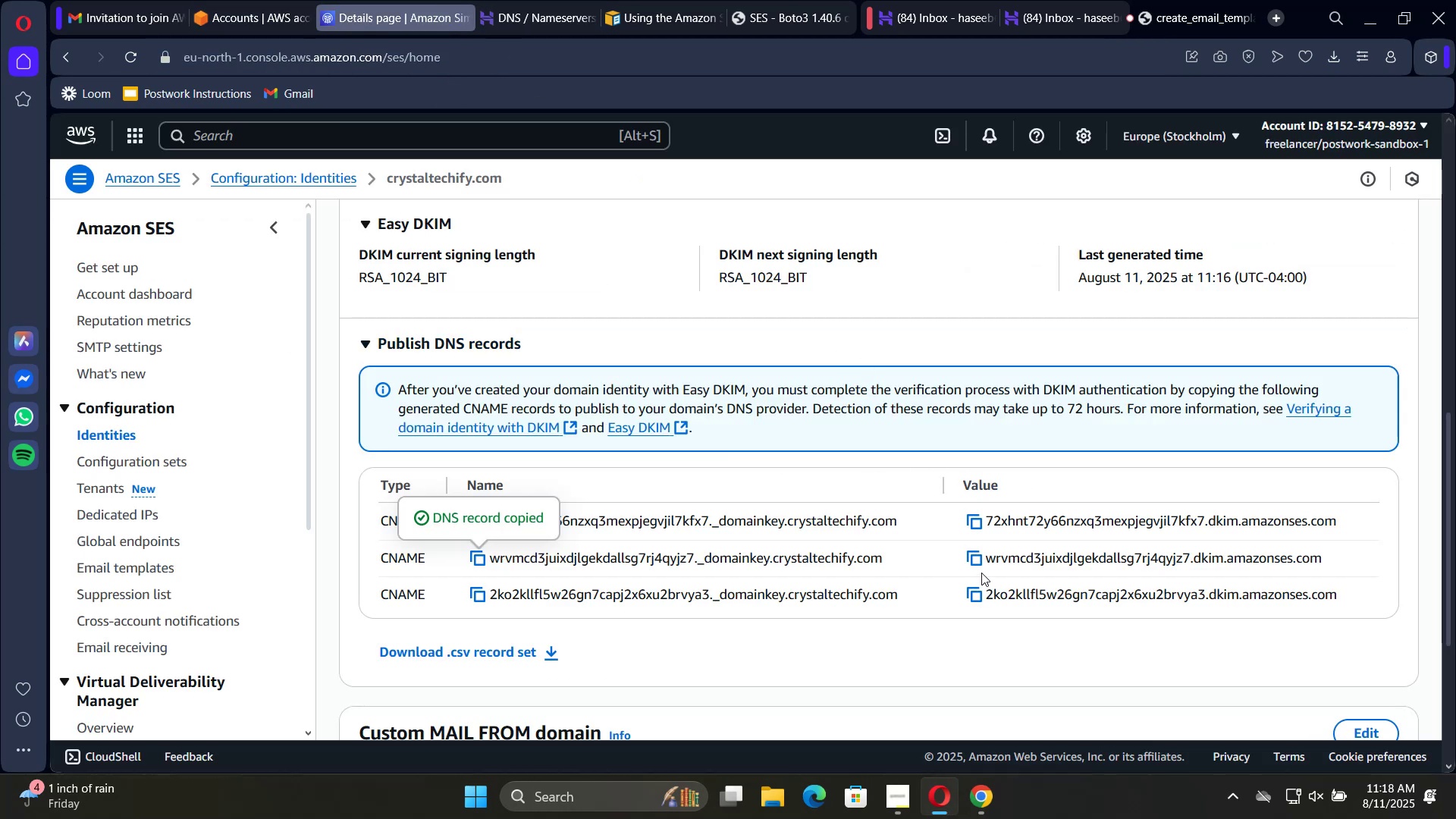 
left_click([977, 554])
 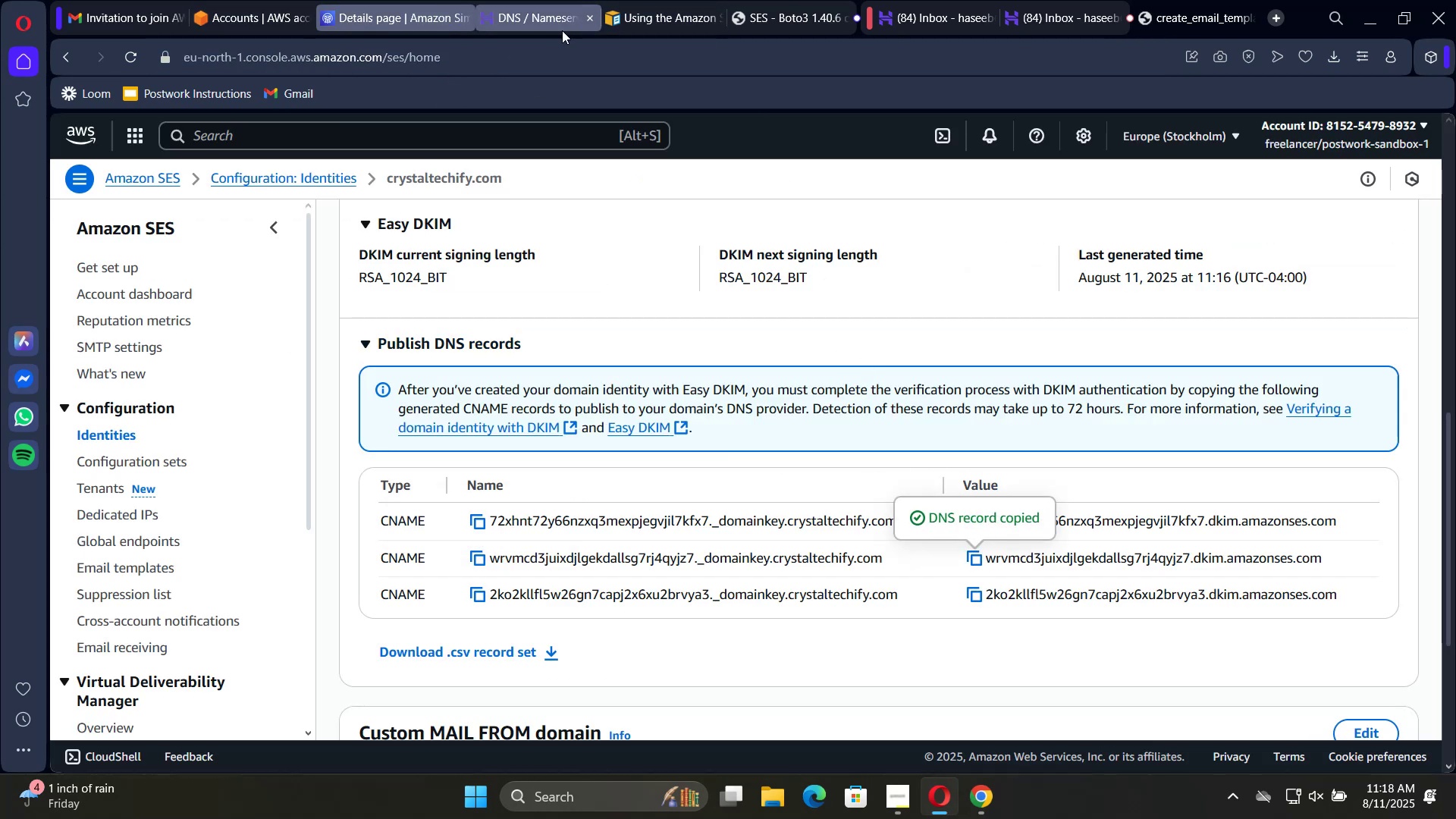 
left_click([557, 30])
 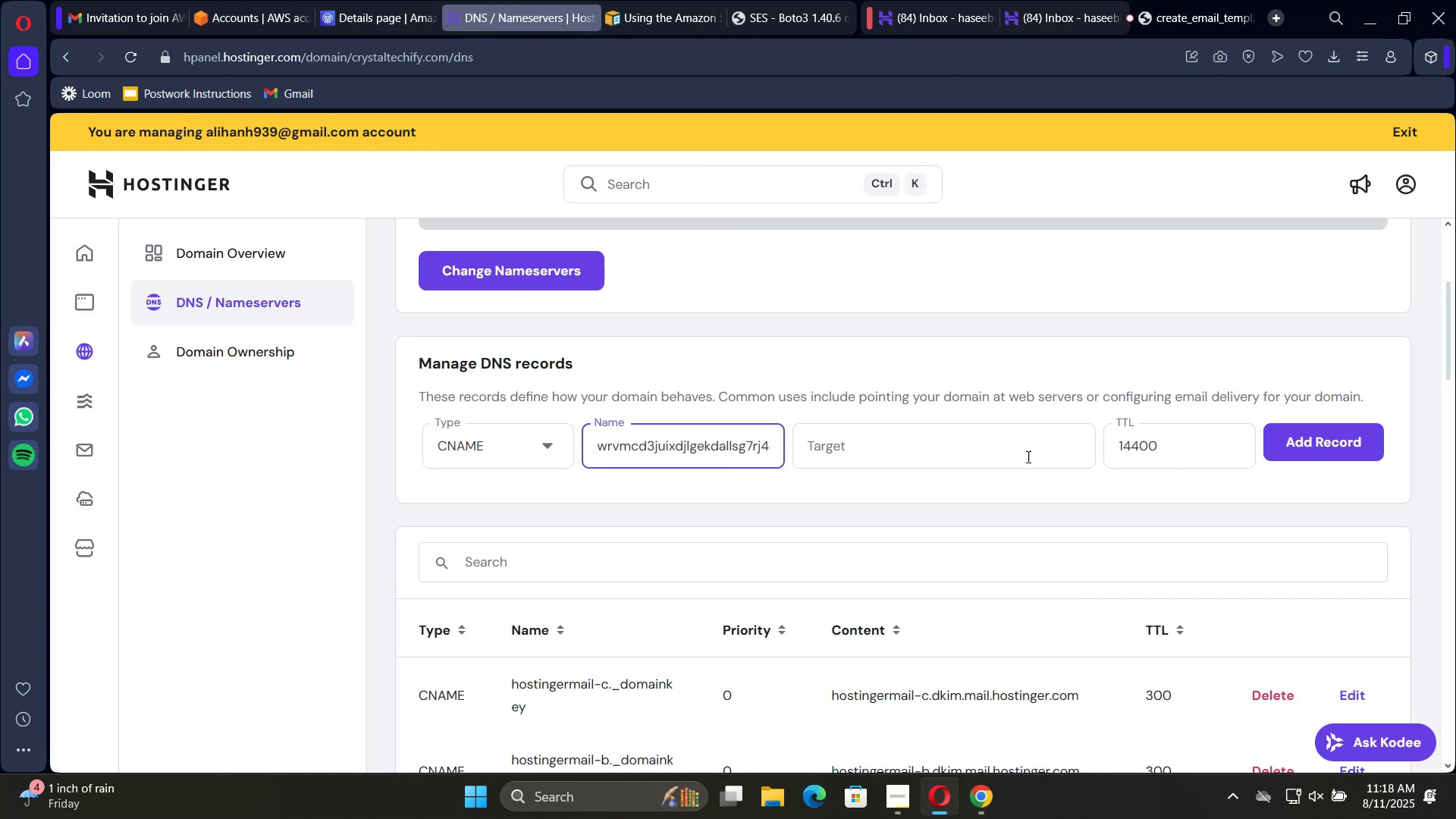 
left_click([987, 444])
 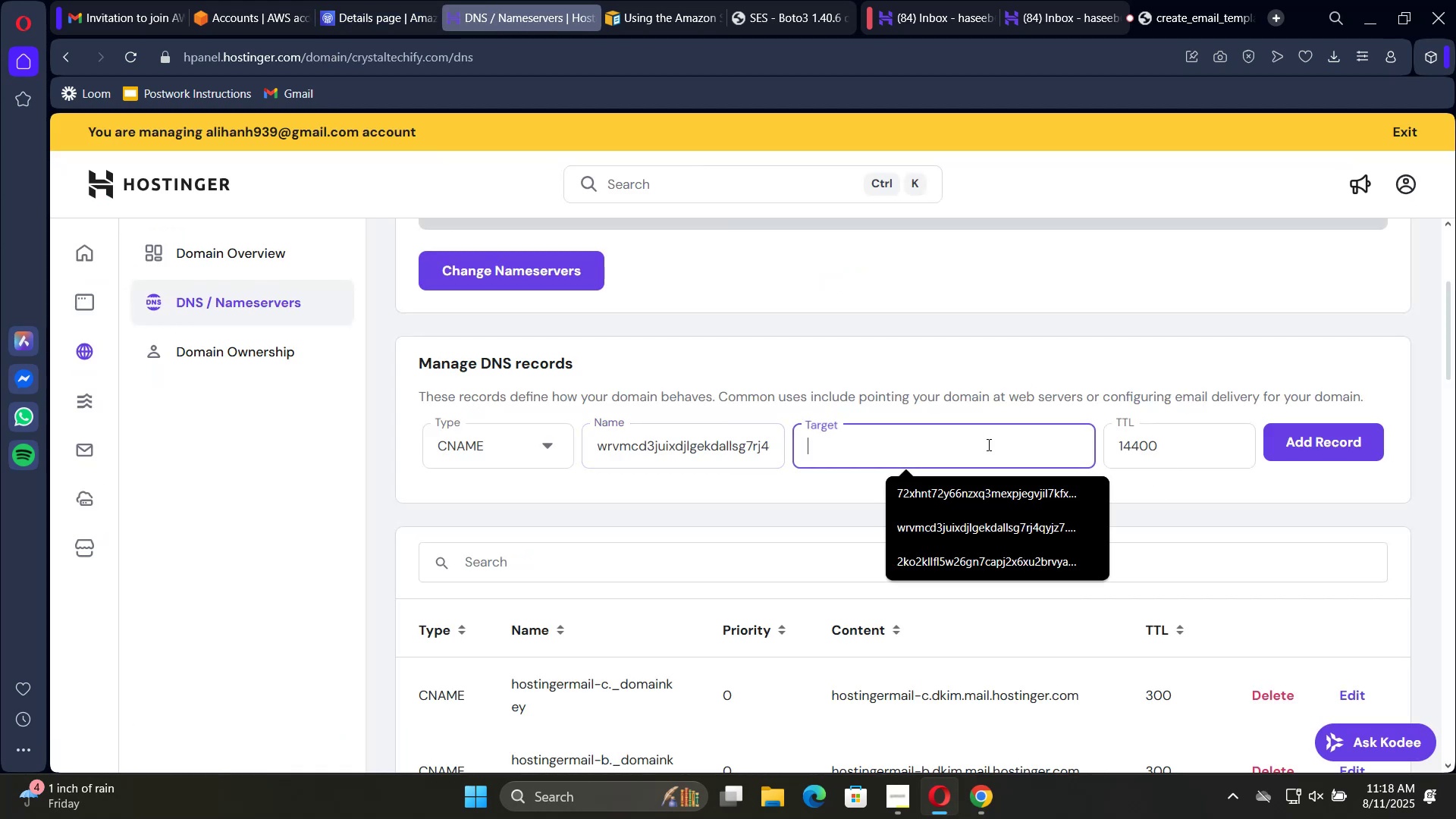 
key(Control+V)
 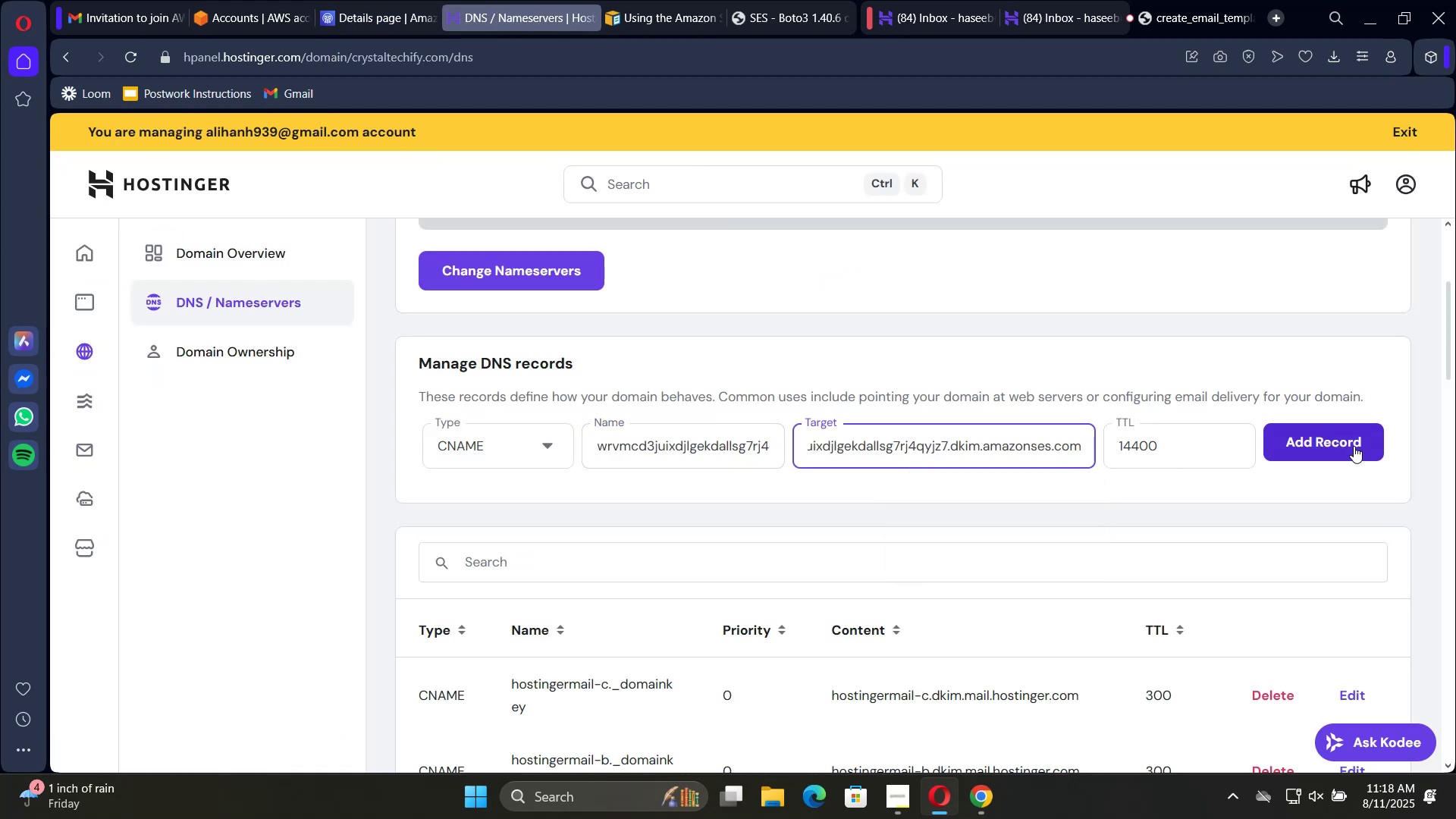 
left_click([1354, 446])
 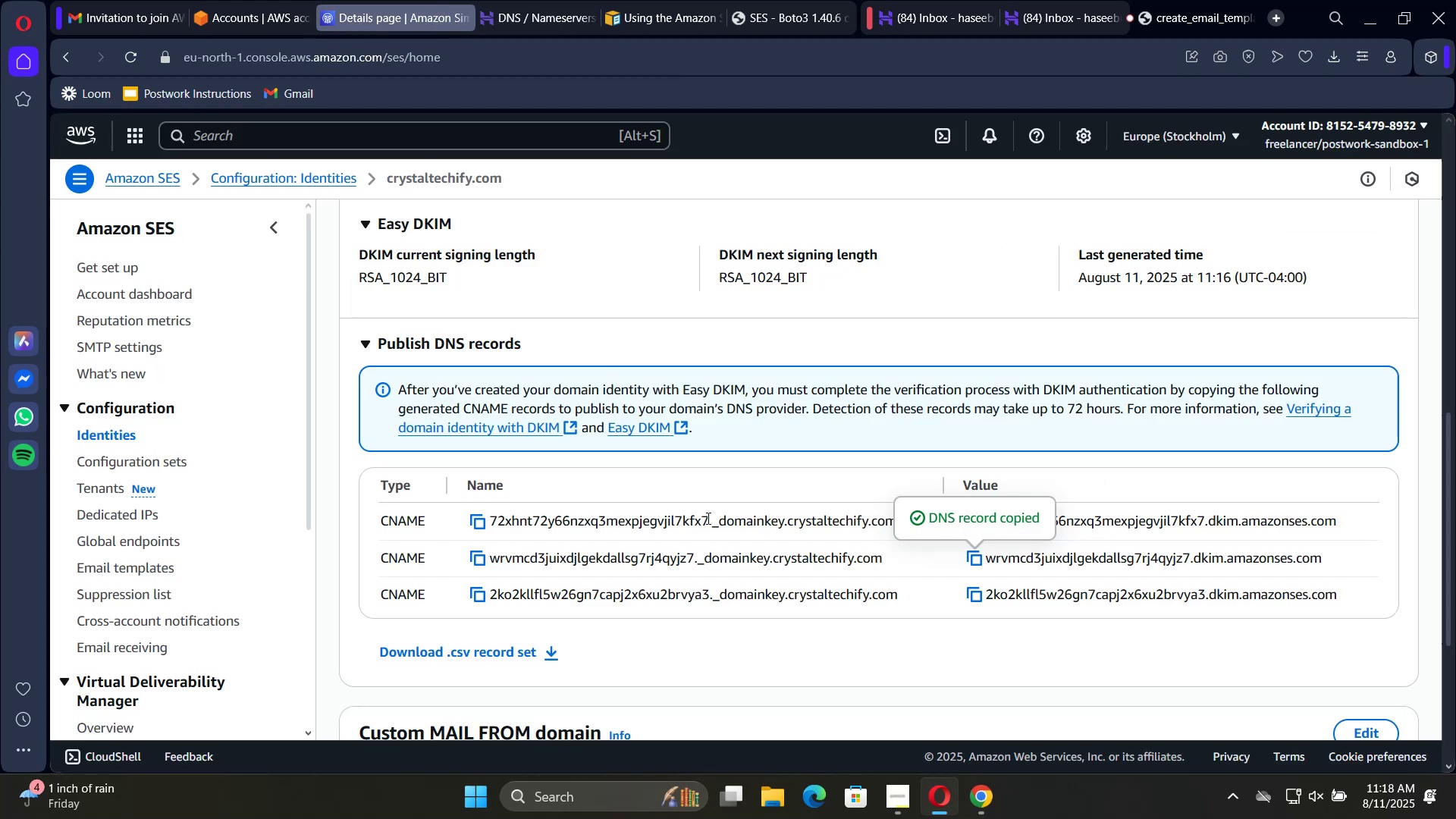 
left_click([476, 600])
 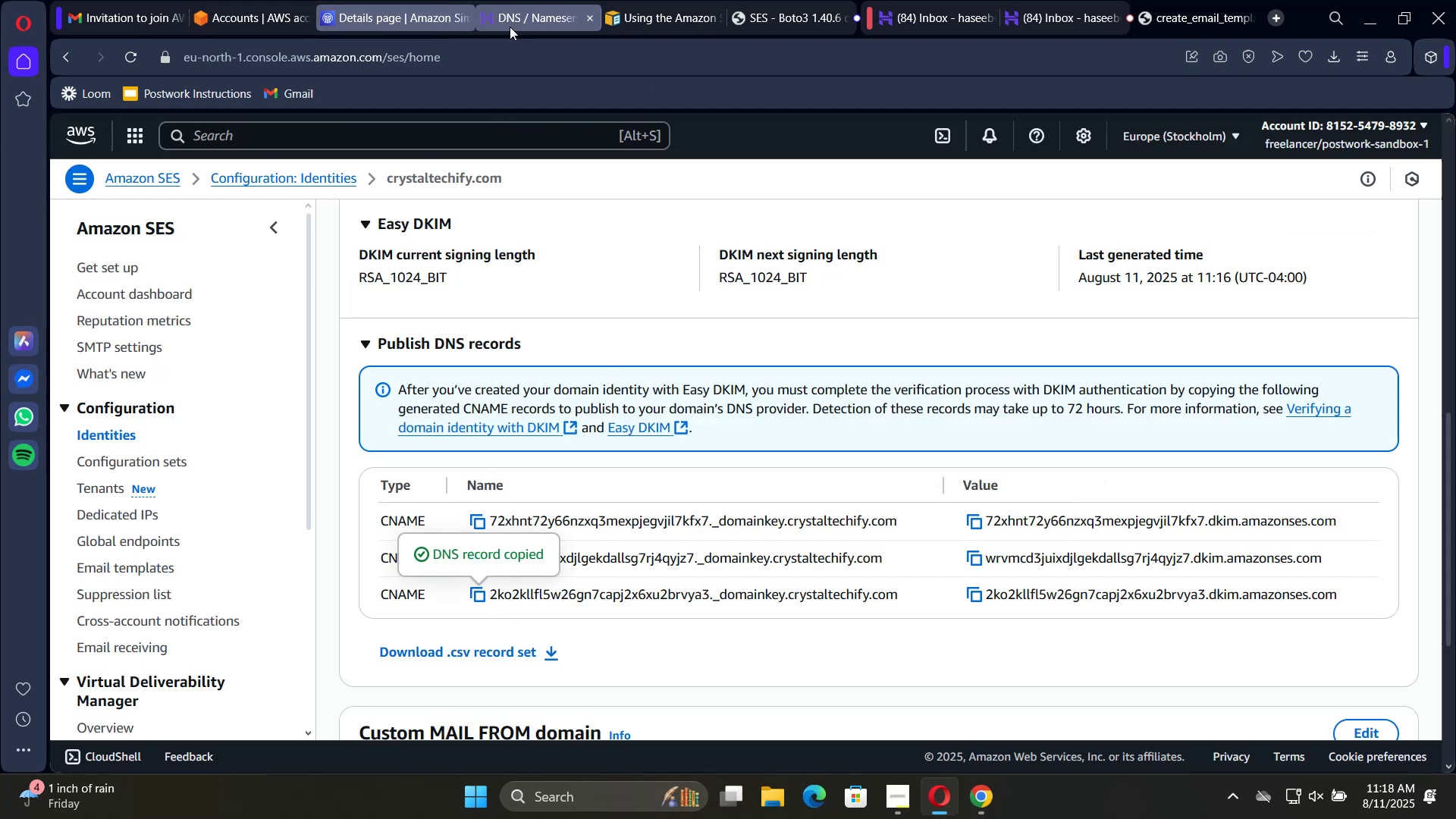 
left_click([516, 29])
 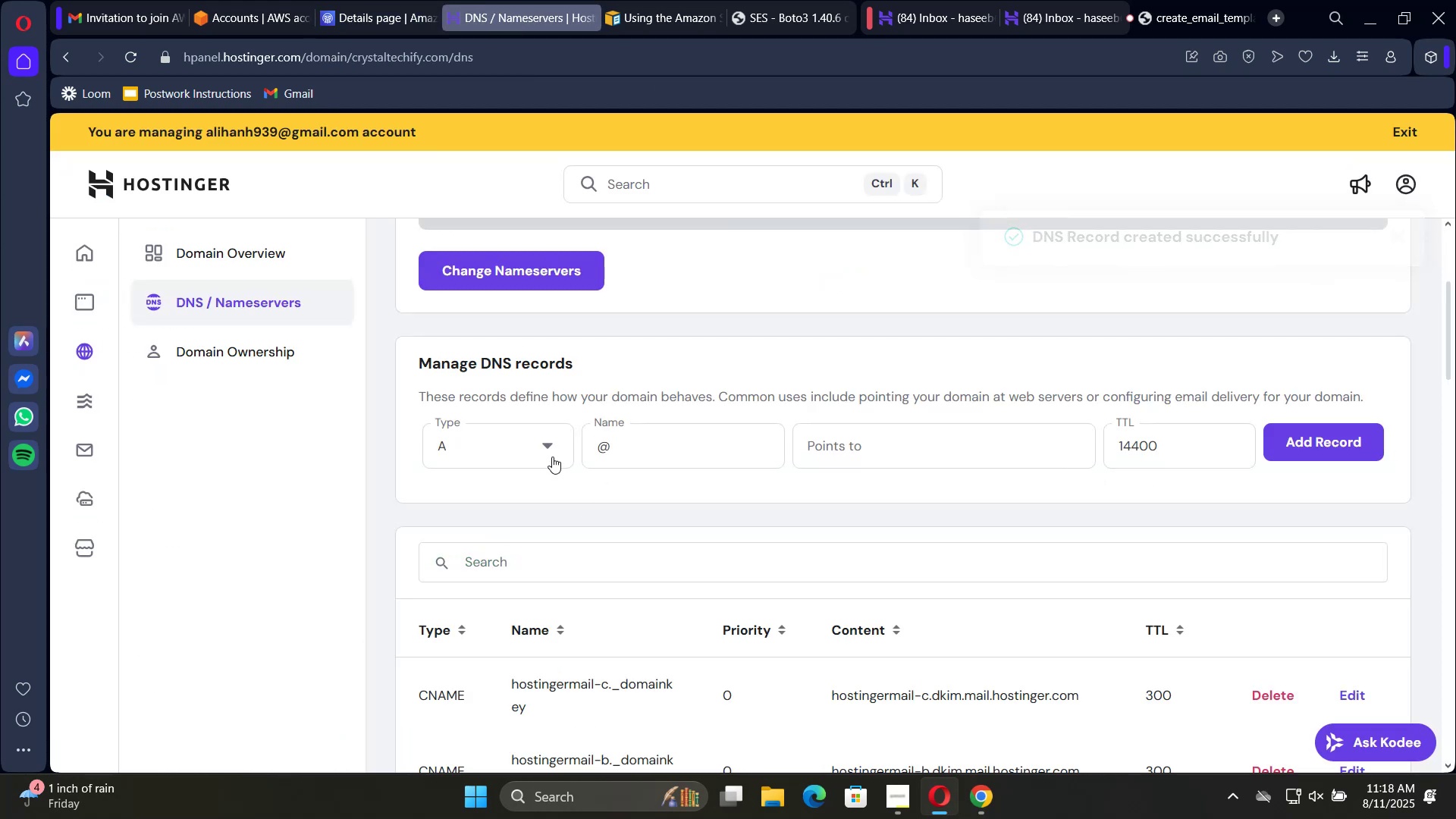 
left_click([552, 450])
 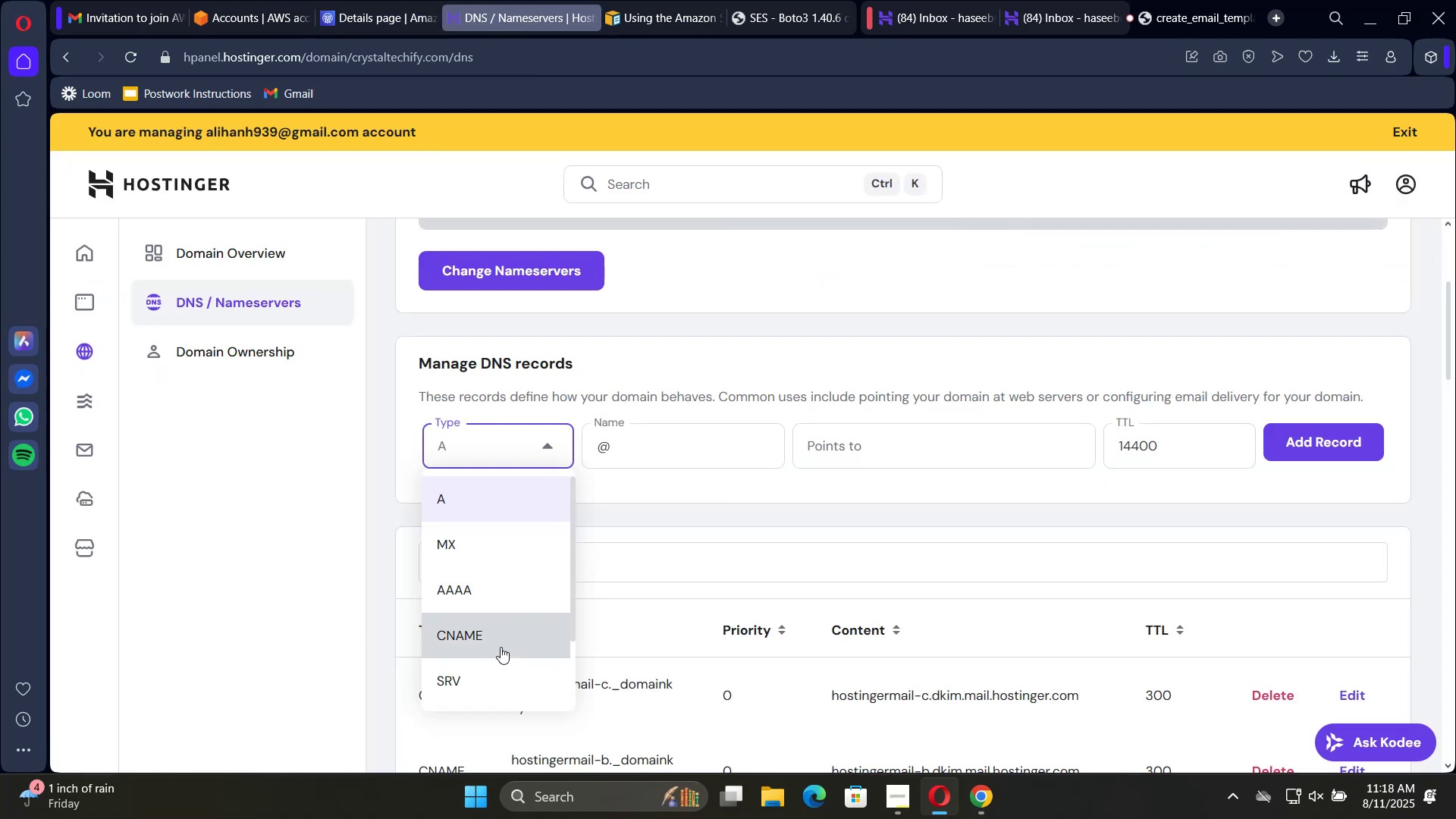 
left_click([500, 647])
 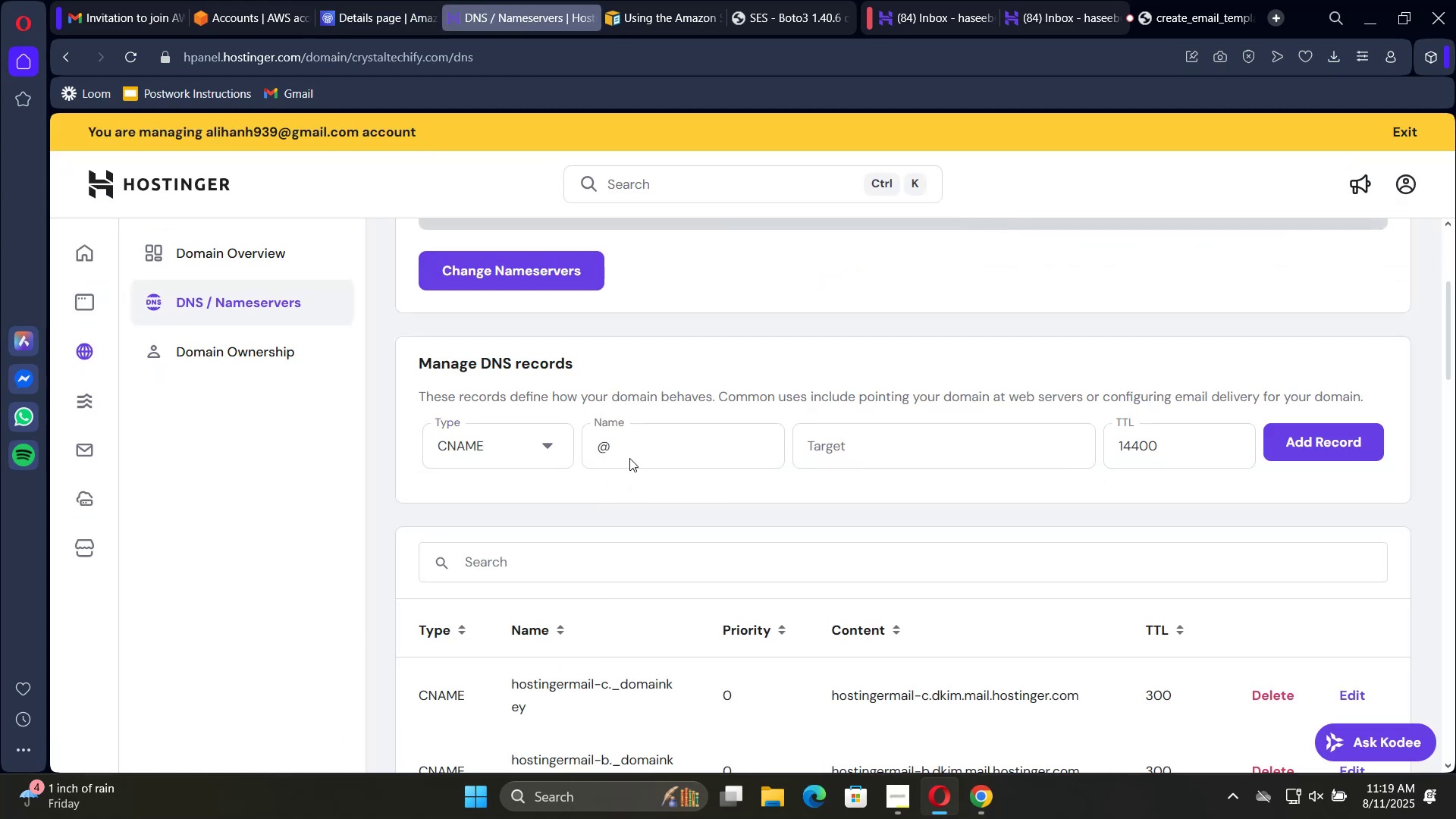 
left_click_drag(start_coordinate=[632, 431], to_coordinate=[556, 438])
 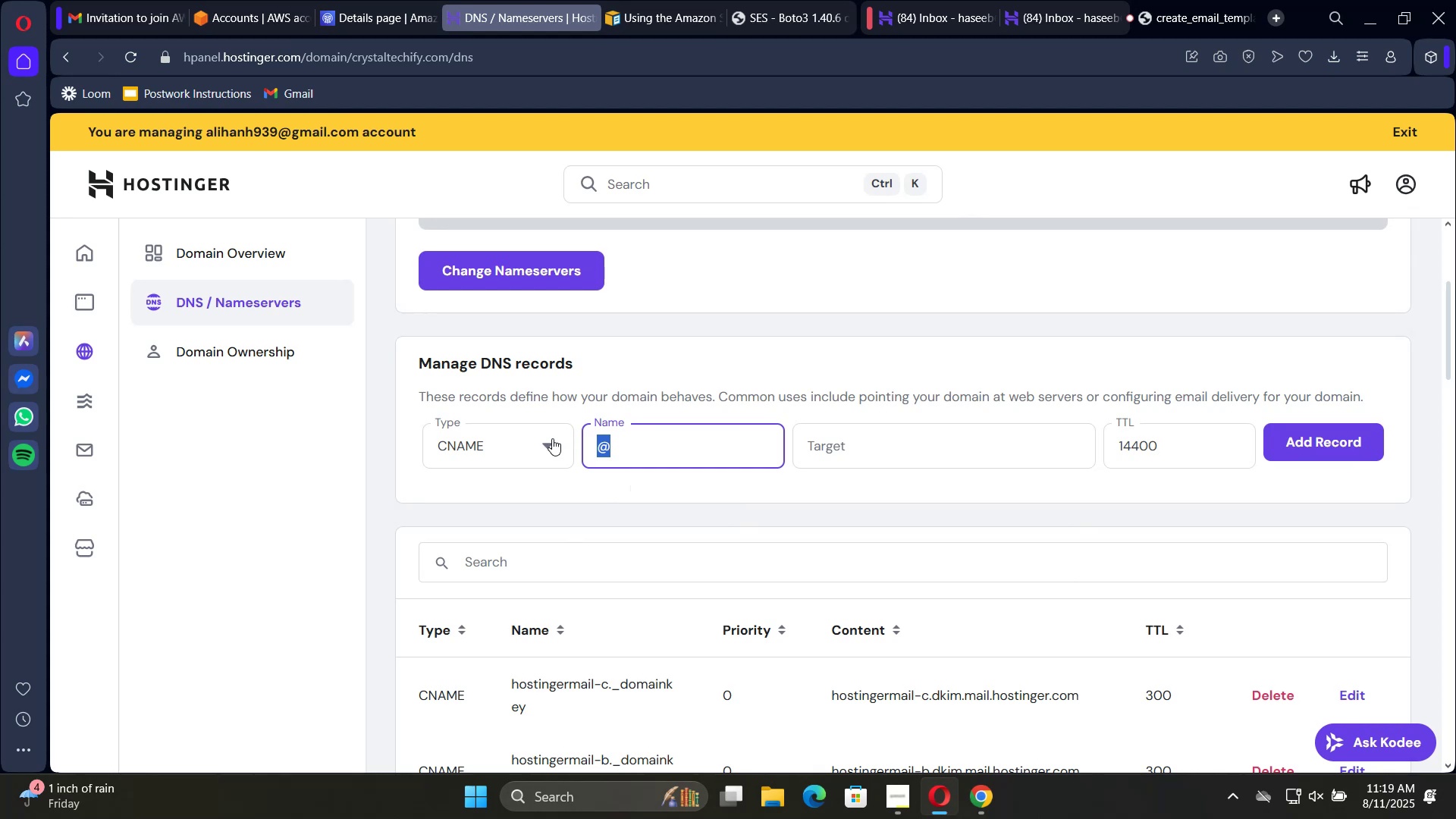 
key(Control+V)
 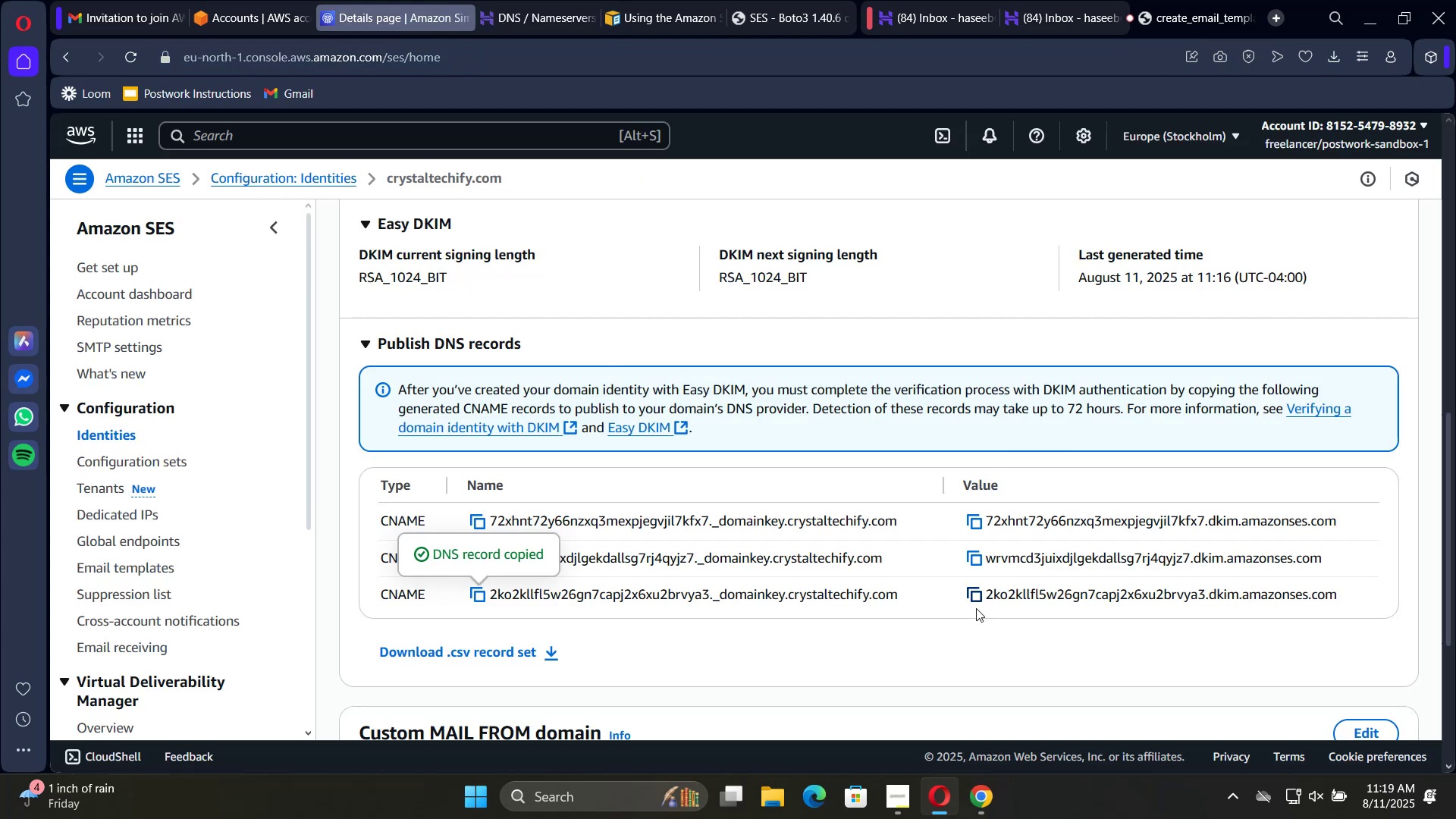 
left_click([975, 599])
 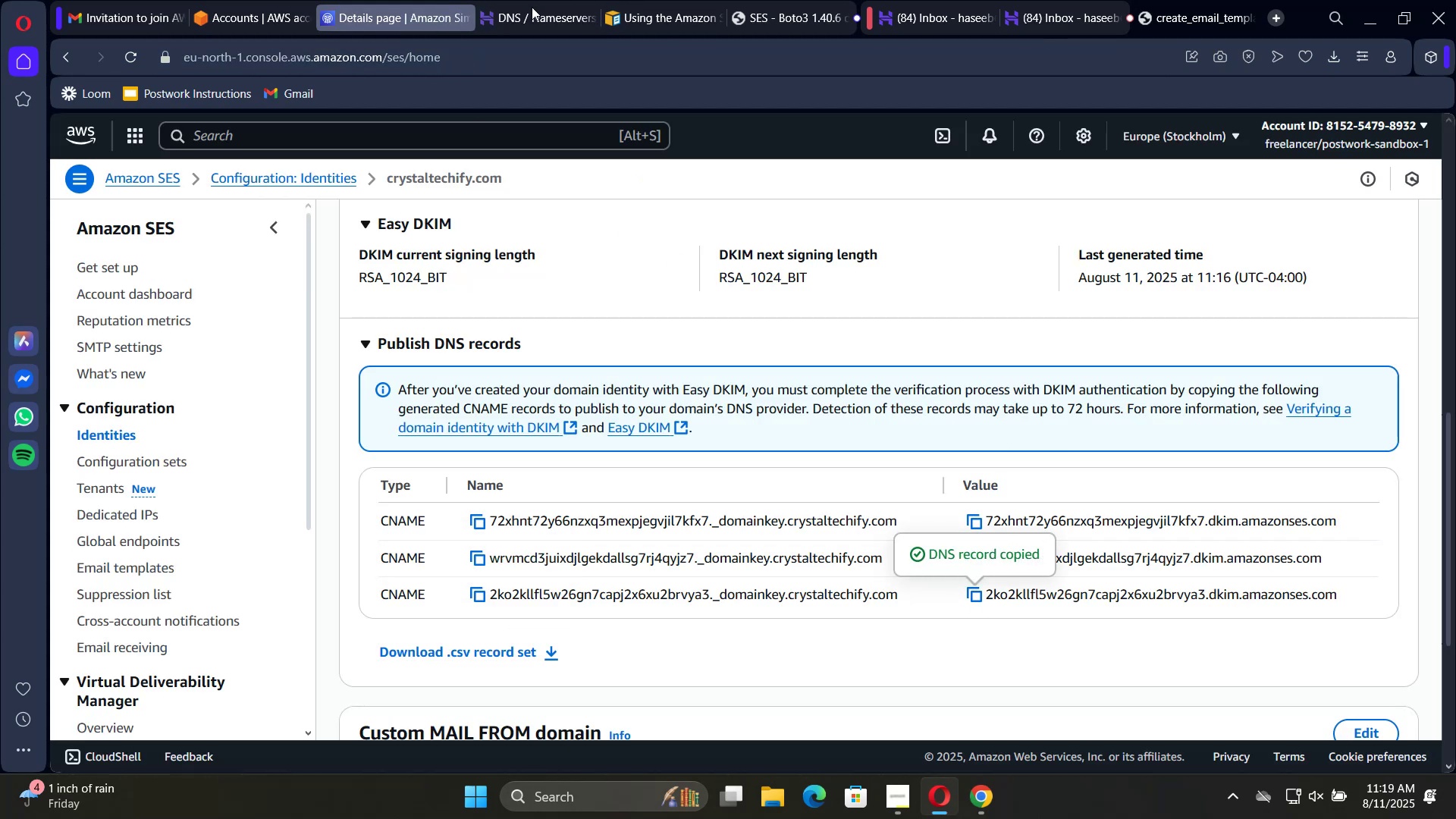 
left_click([532, 9])
 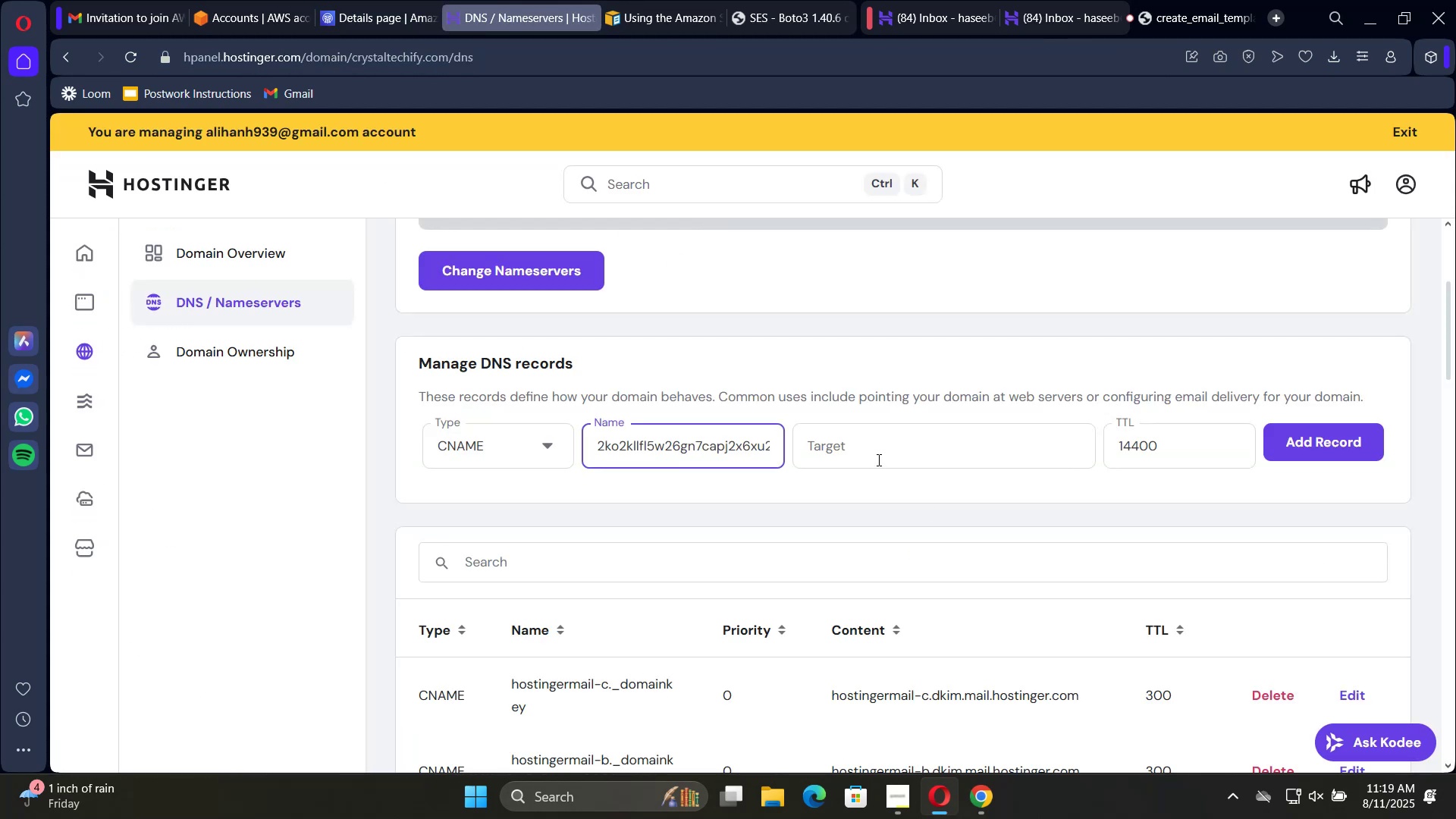 
left_click([877, 453])
 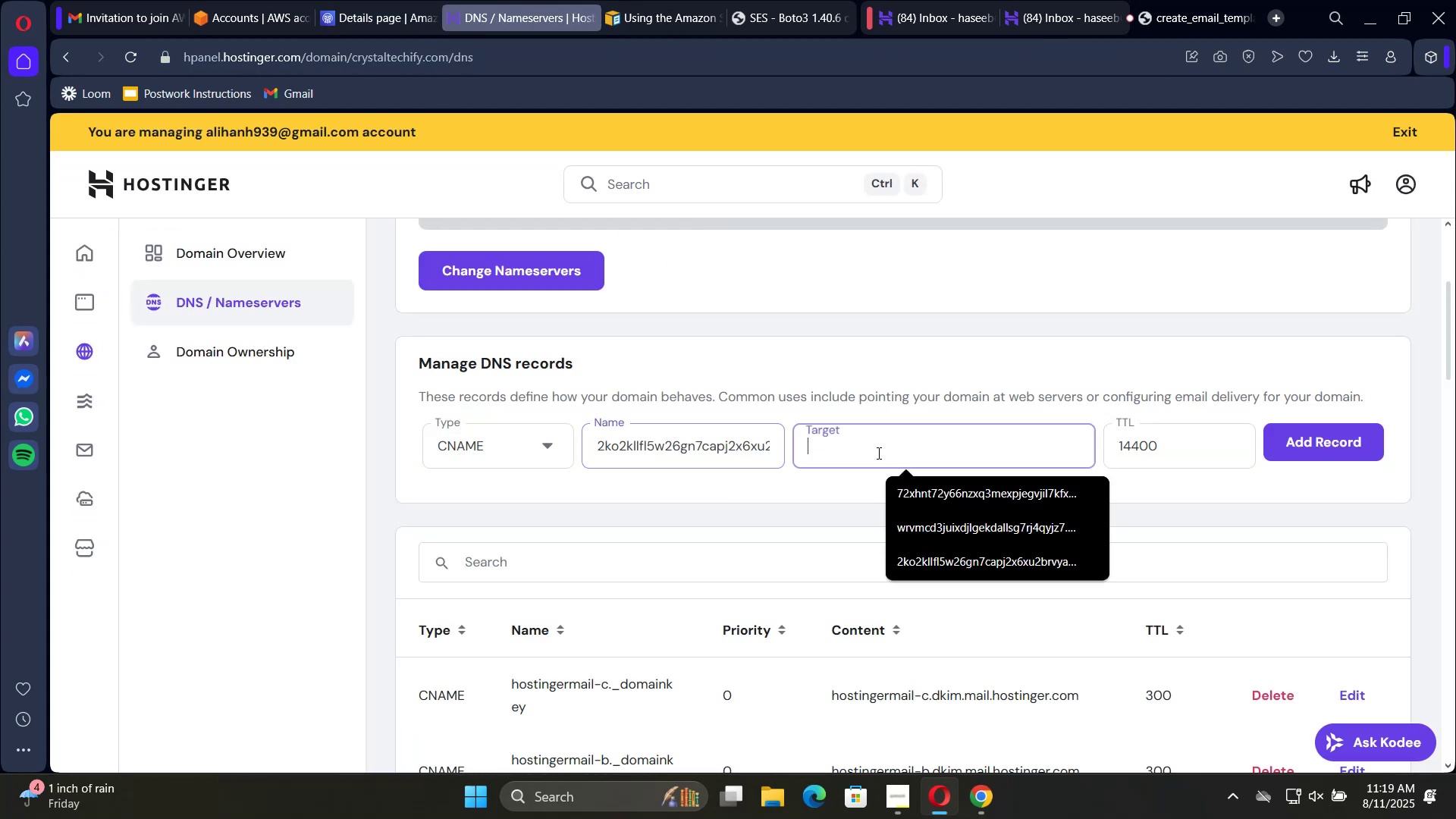 
key(Control+V)
 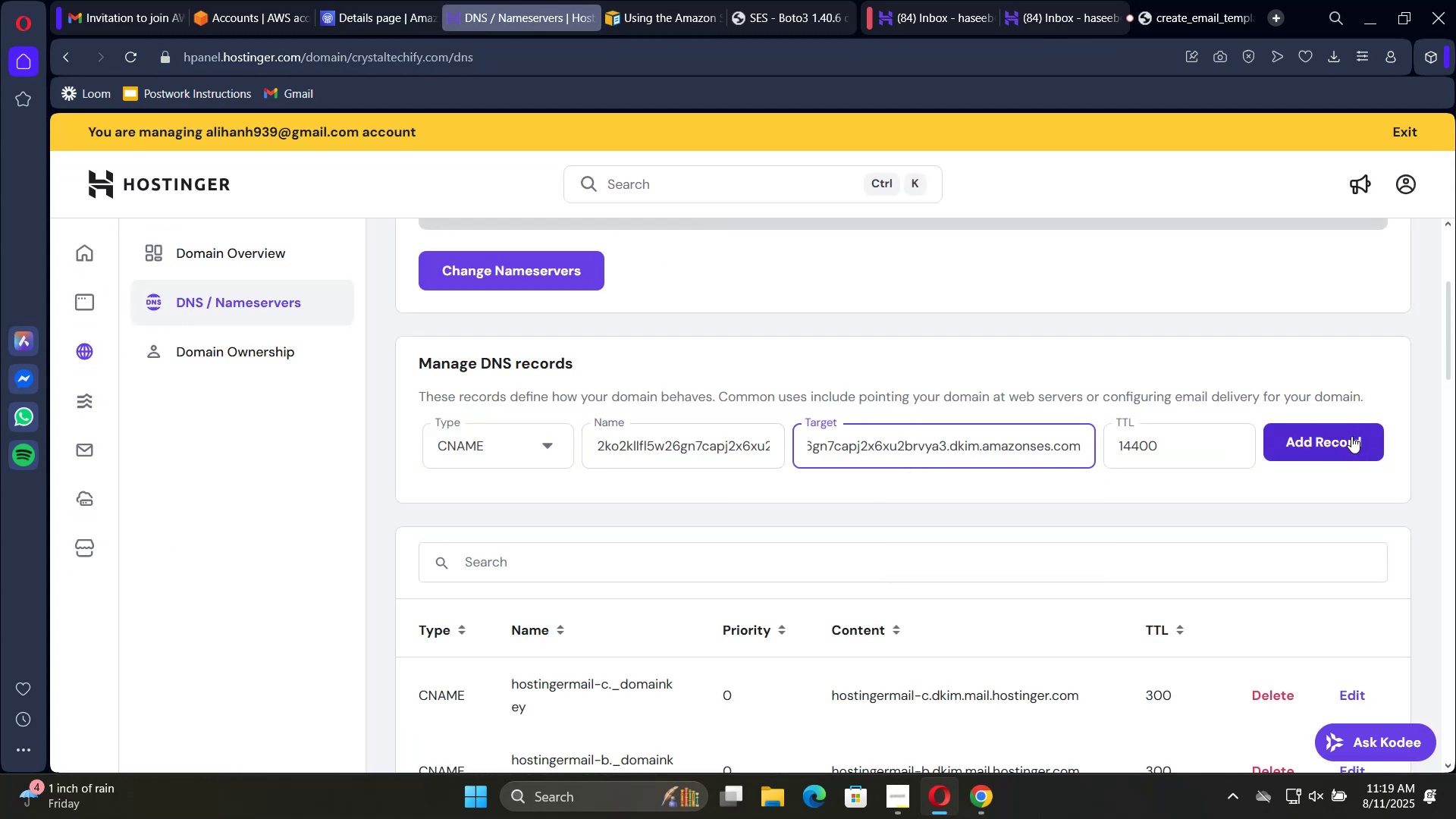 
left_click([1351, 436])
 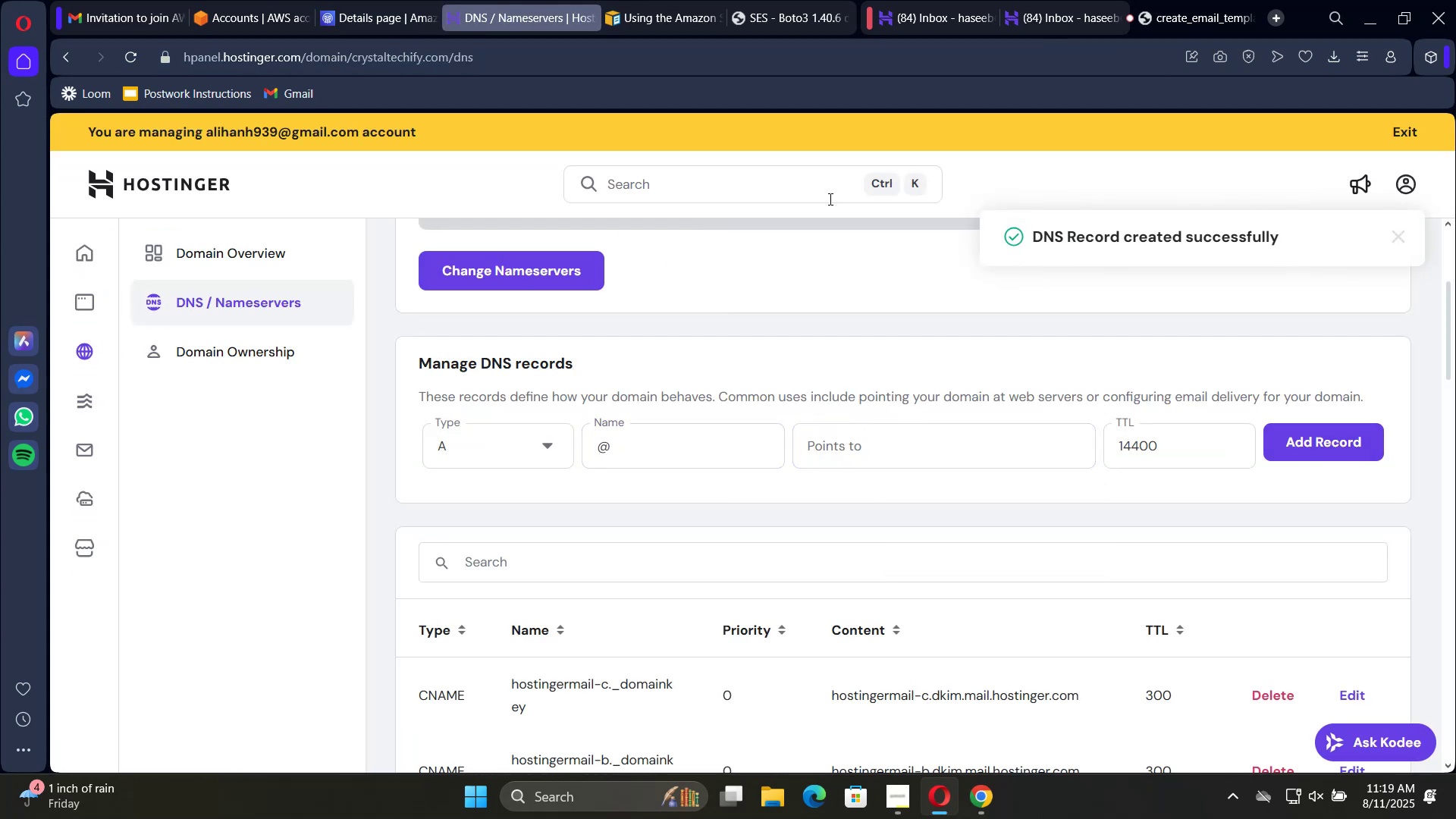 
left_click([366, 23])
 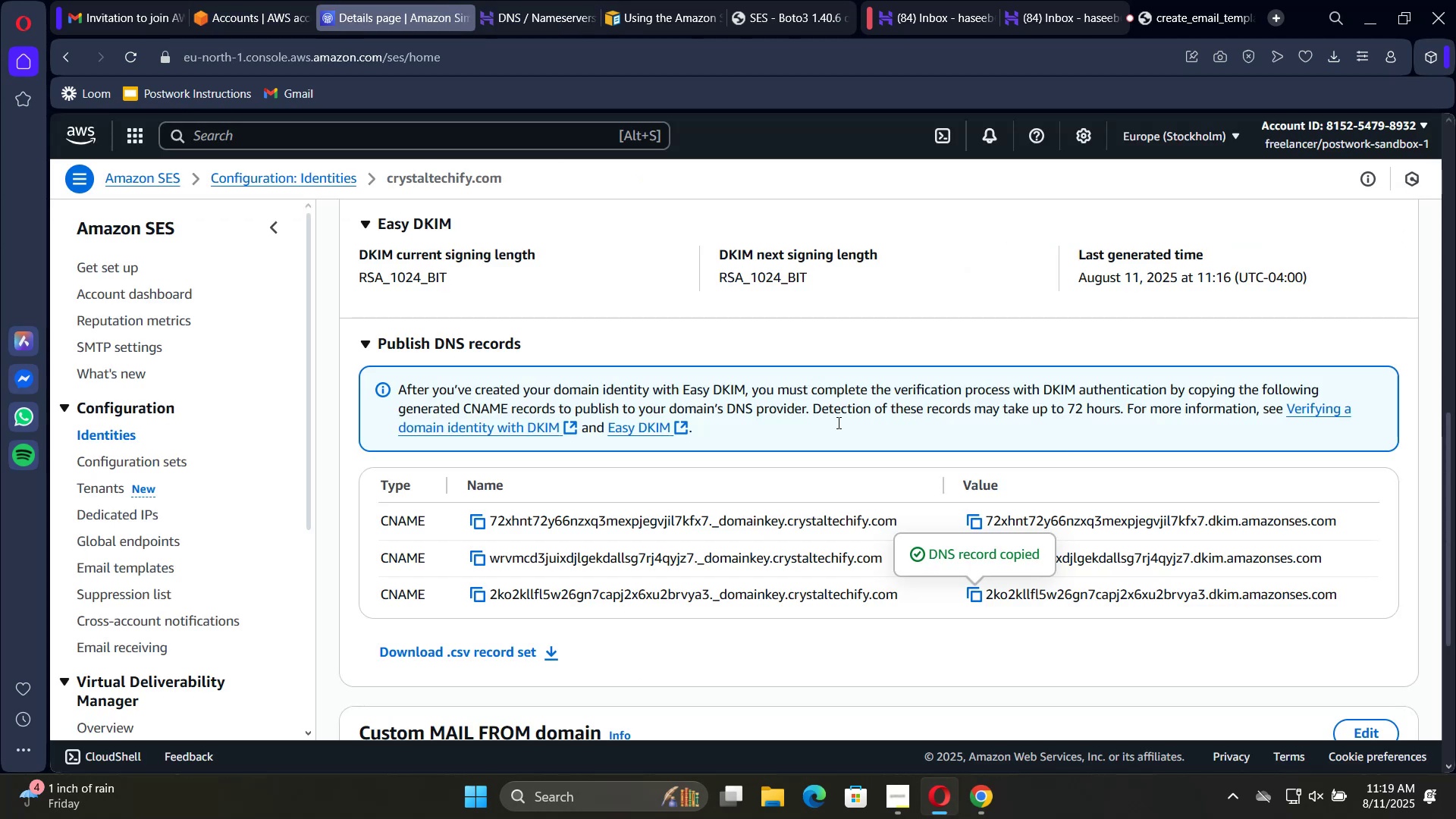 
scroll: coordinate [870, 419], scroll_direction: down, amount: 3.0
 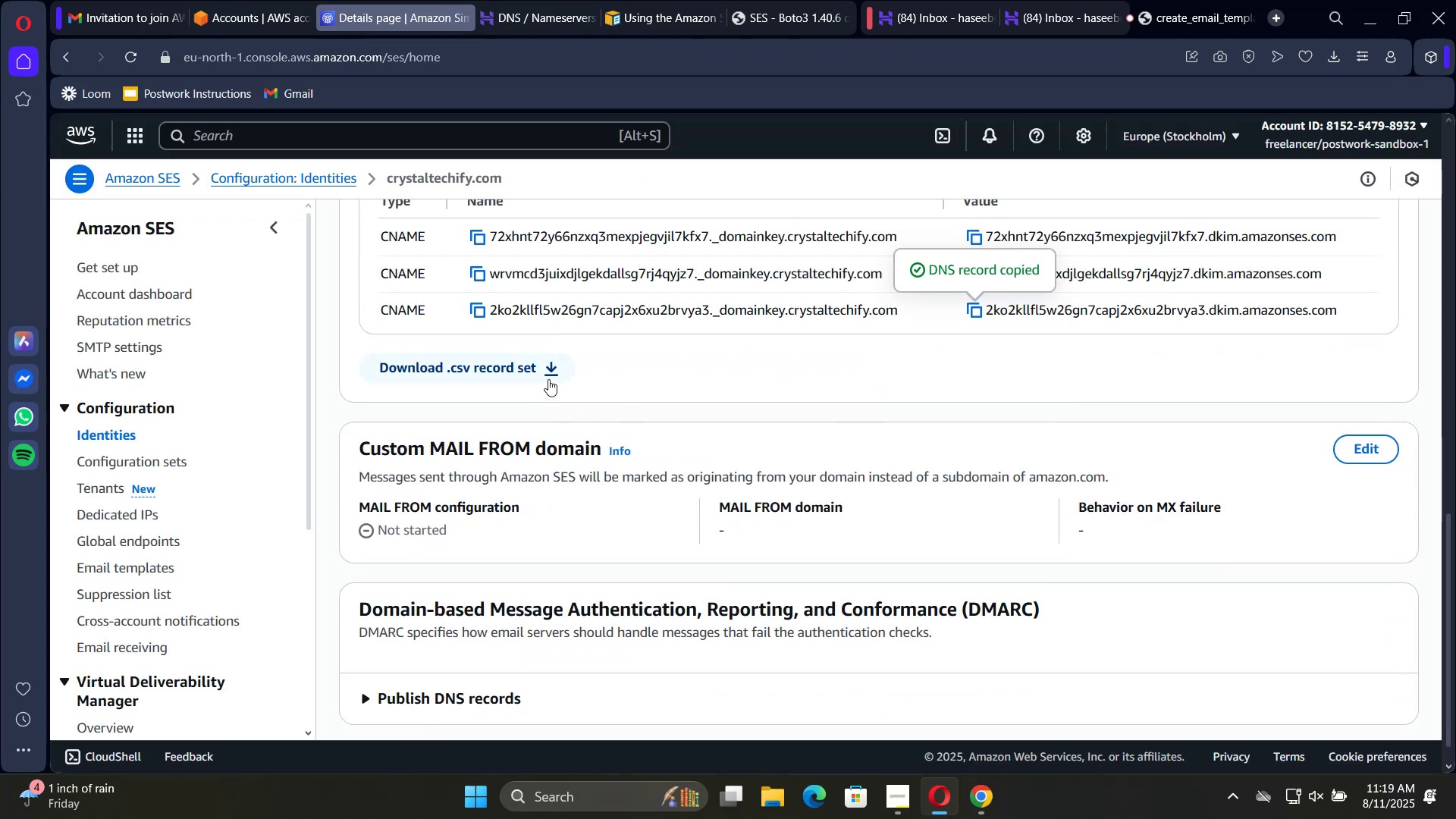 
left_click([548, 379])
 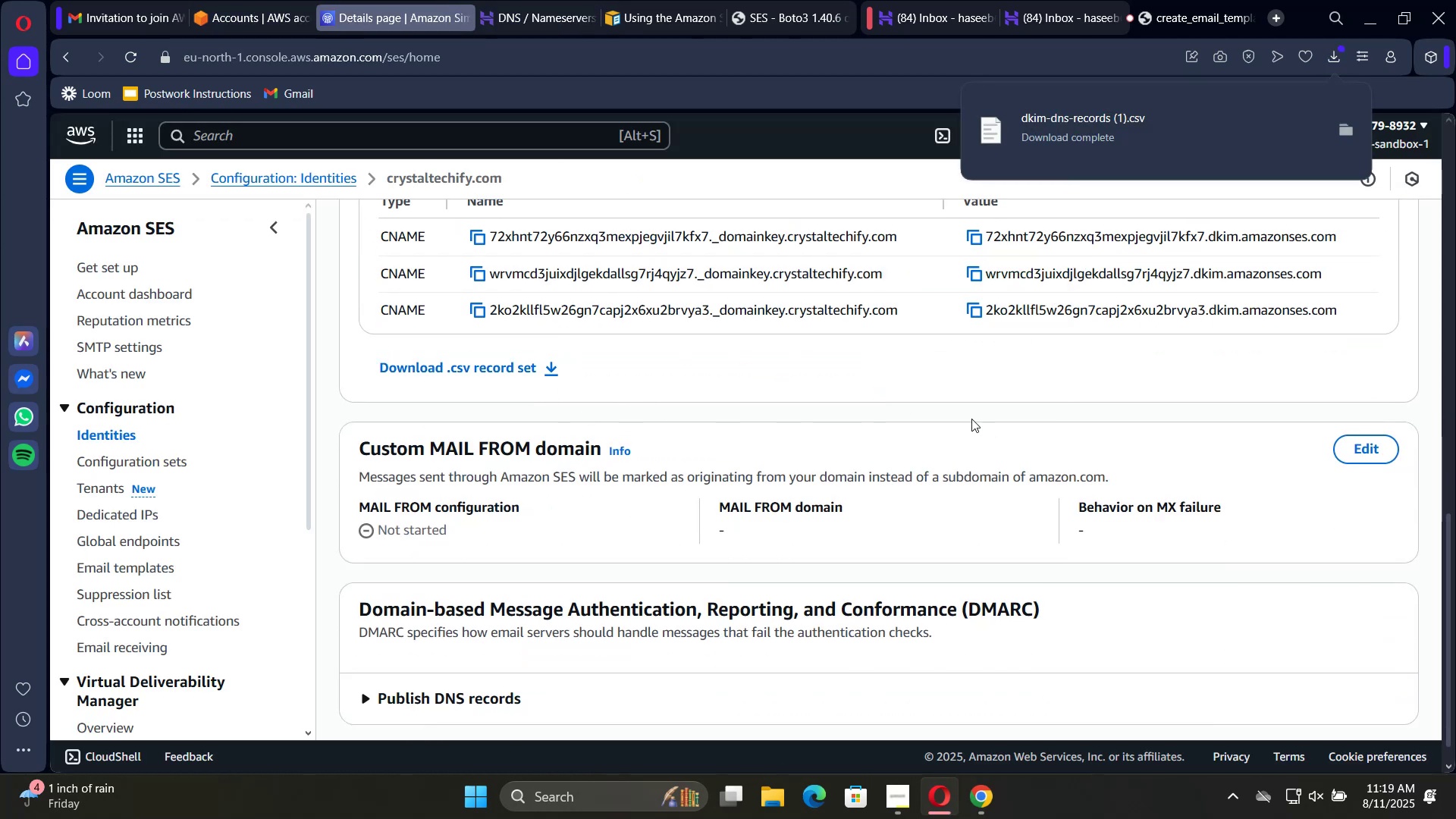 
scroll: coordinate [602, 324], scroll_direction: up, amount: 10.0
 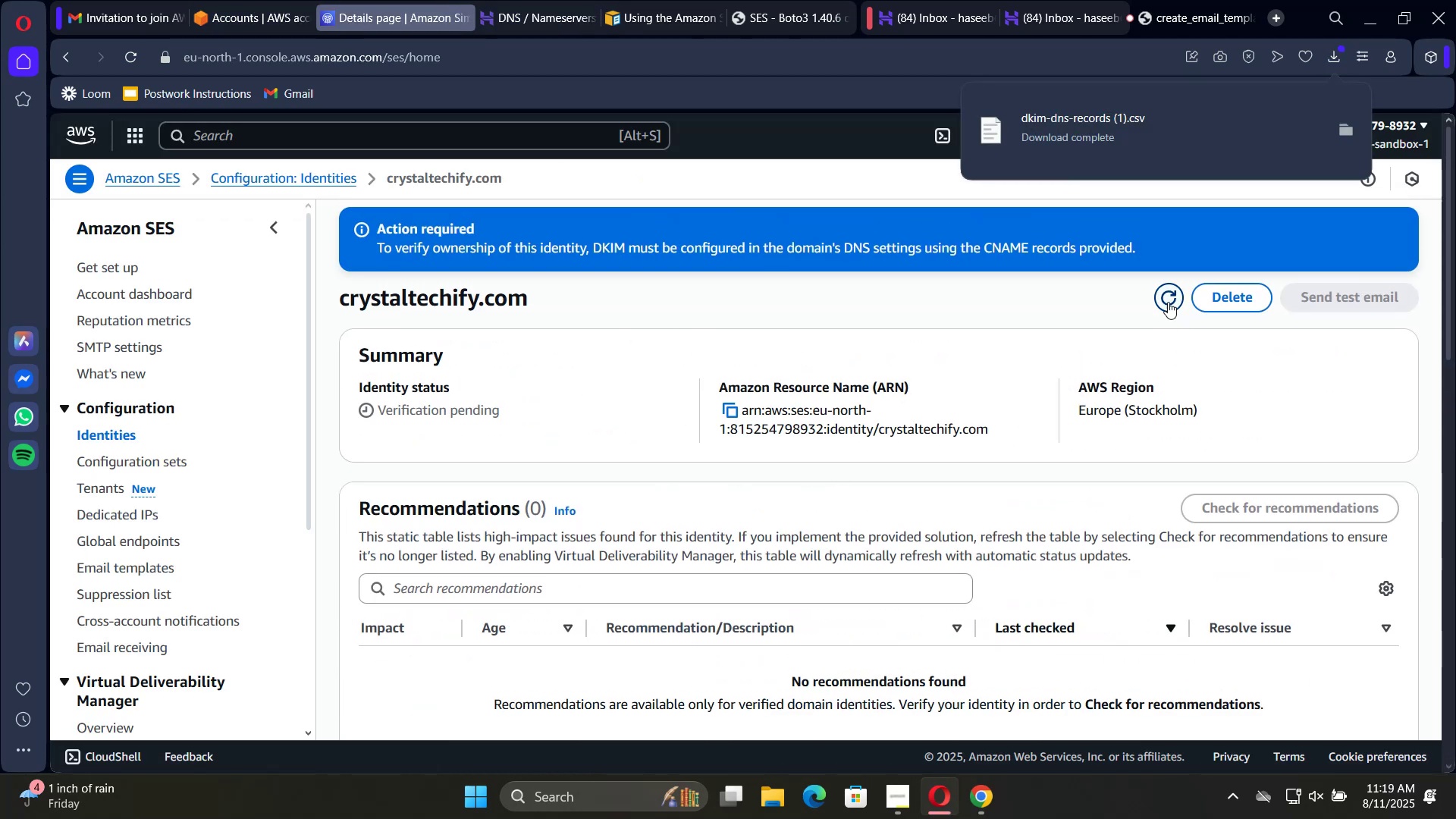 
left_click([1160, 306])
 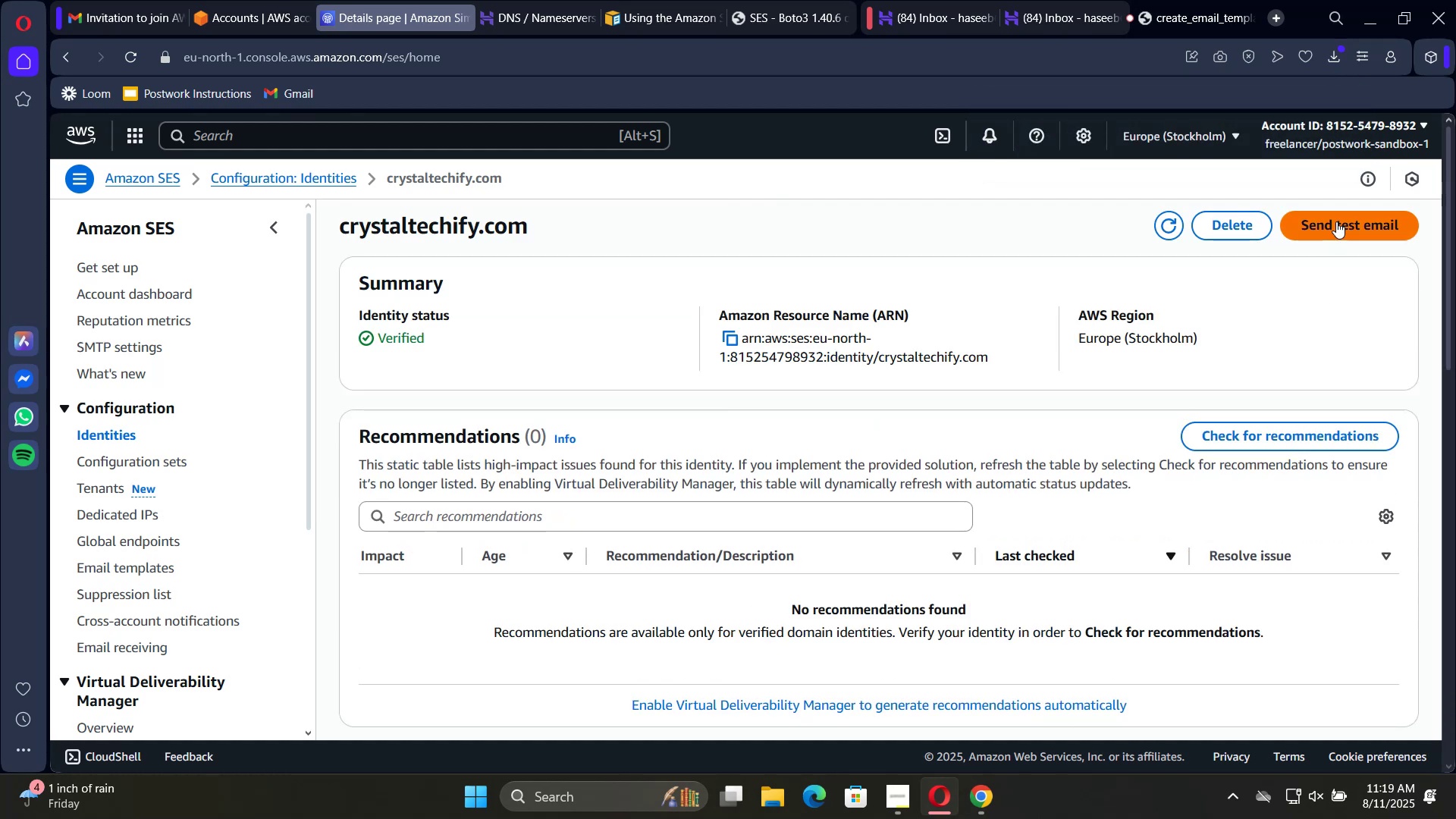 
wait(5.98)
 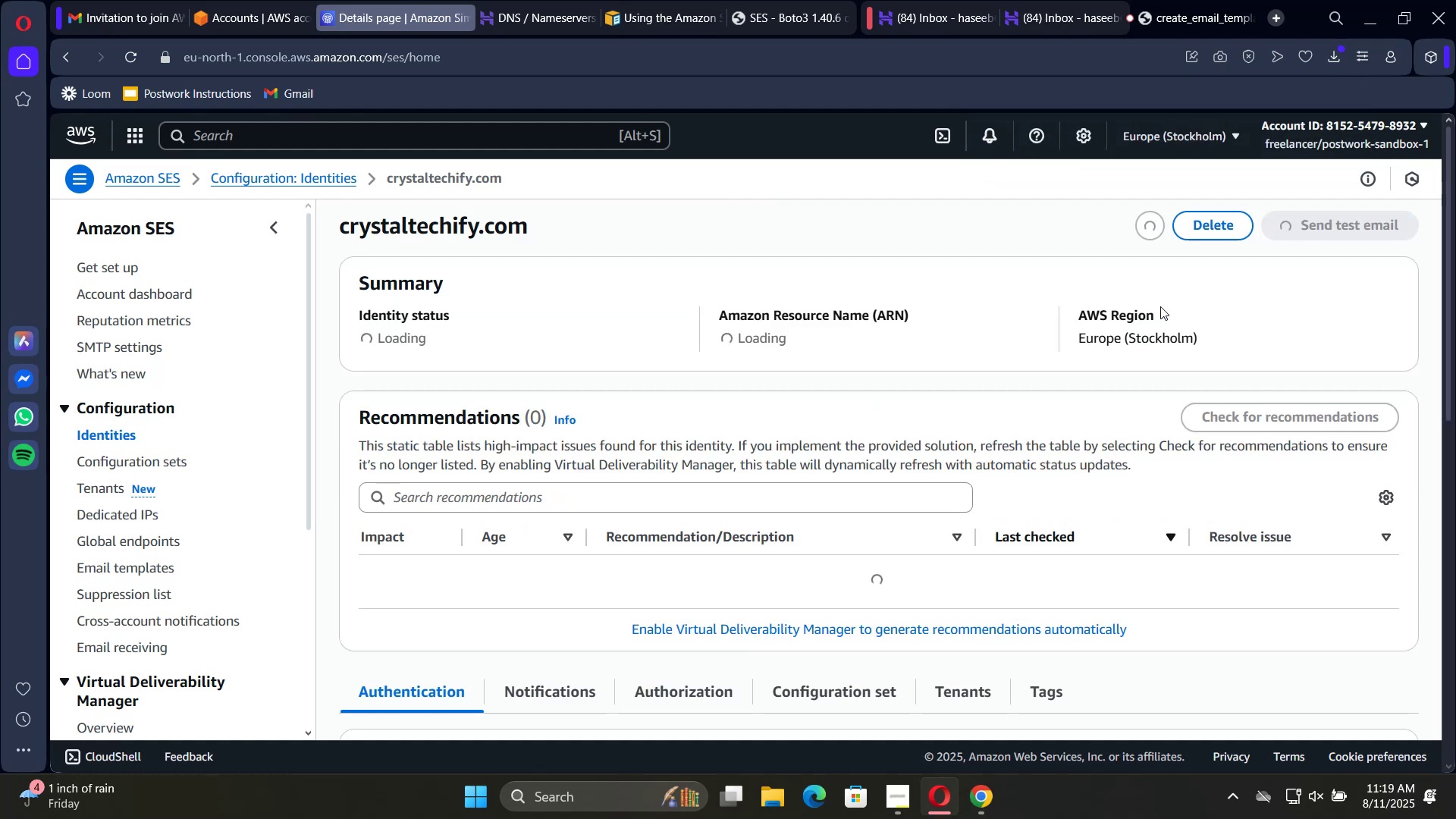 
left_click([1347, 227])
 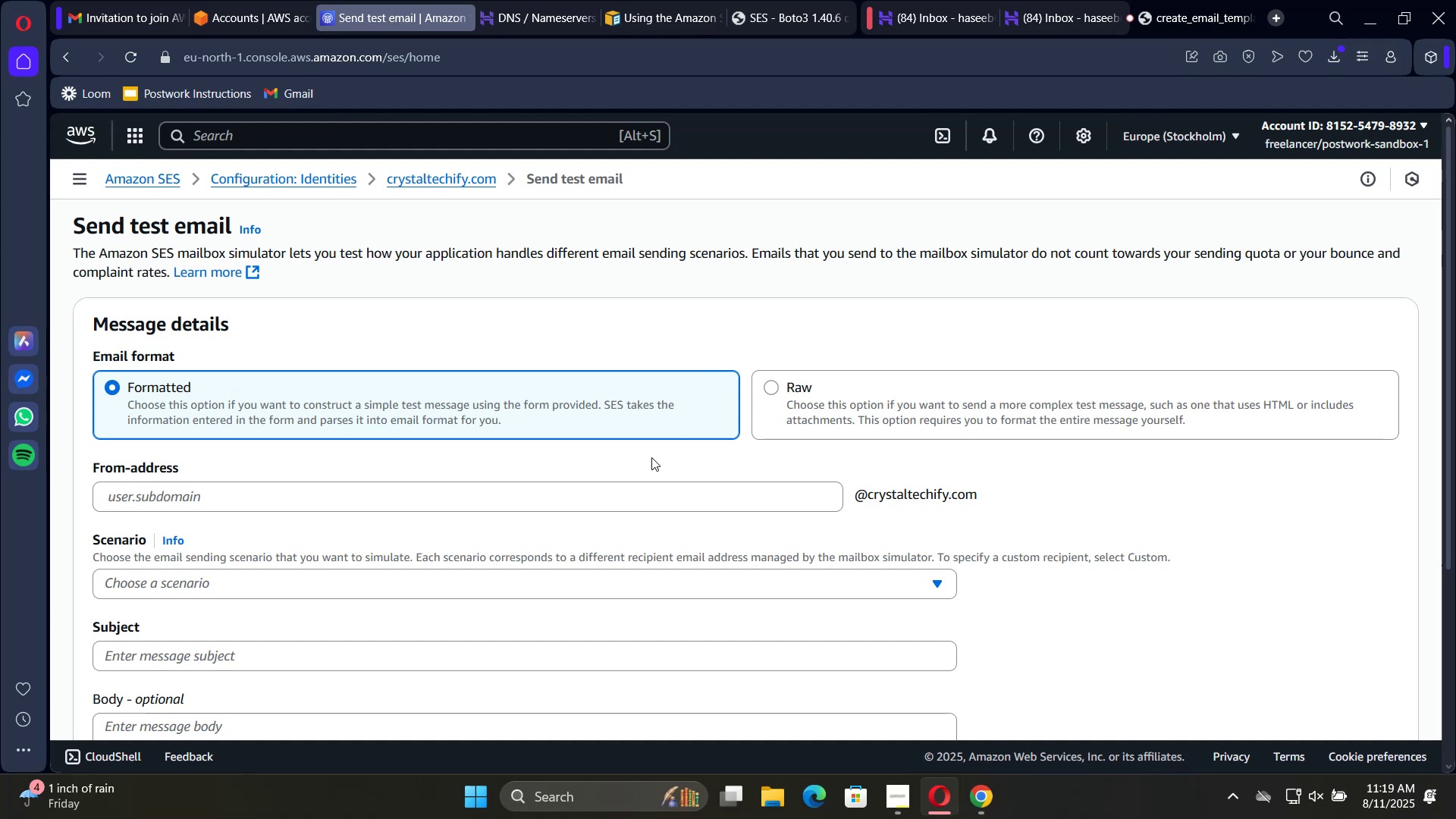 
wait(5.89)
 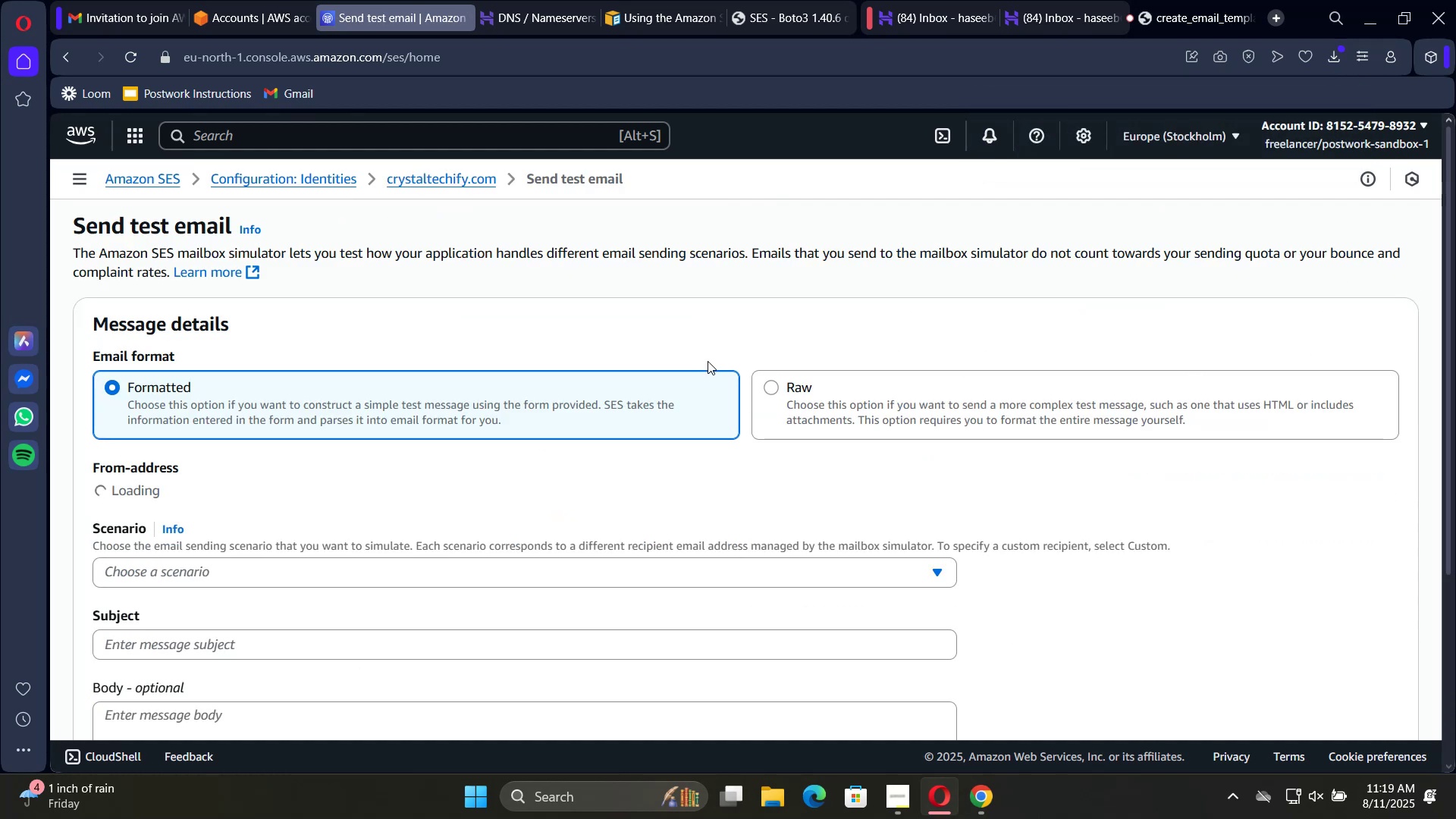 
scroll: coordinate [697, 491], scroll_direction: down, amount: 3.0
 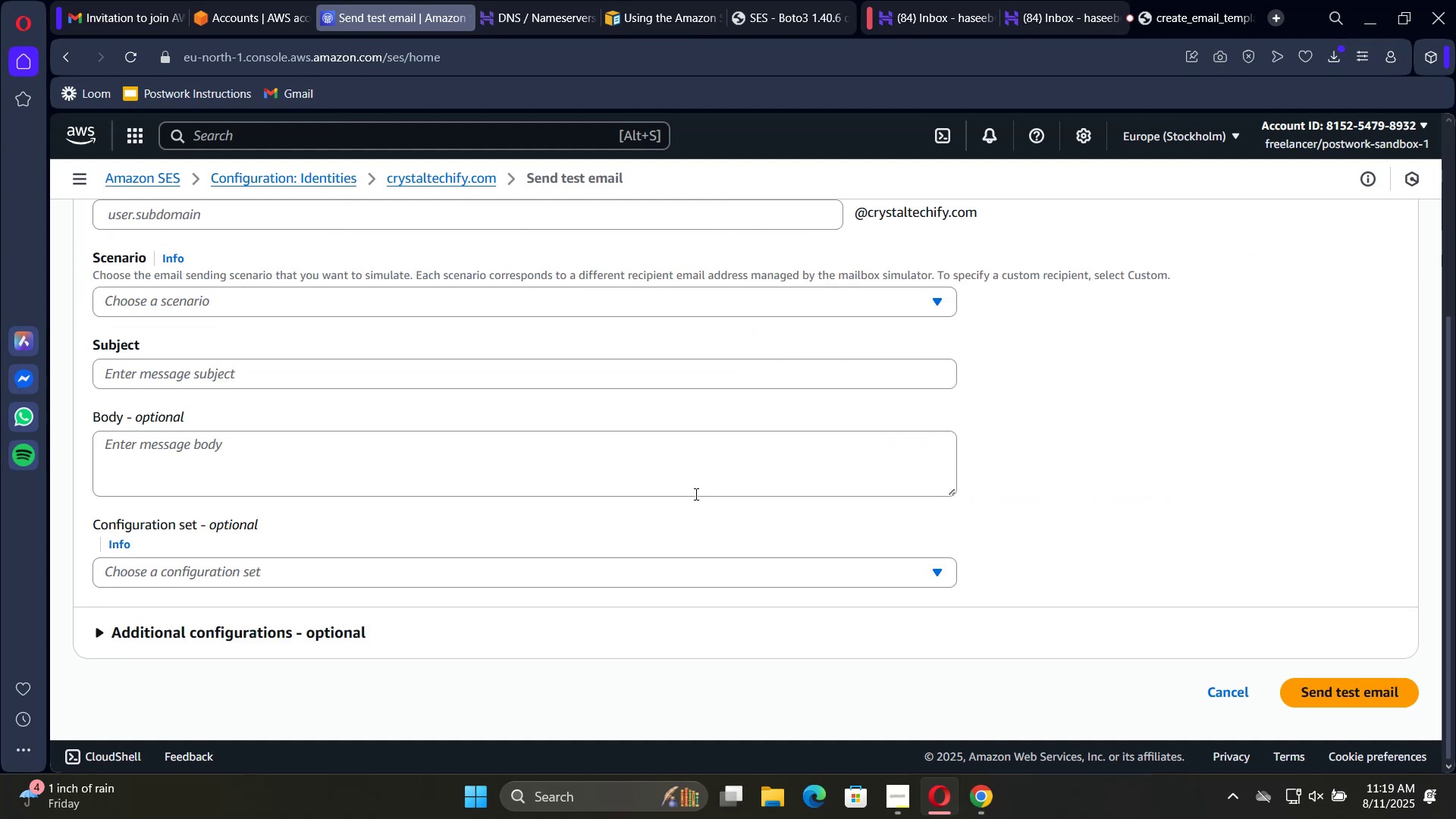 
left_click([510, 643])
 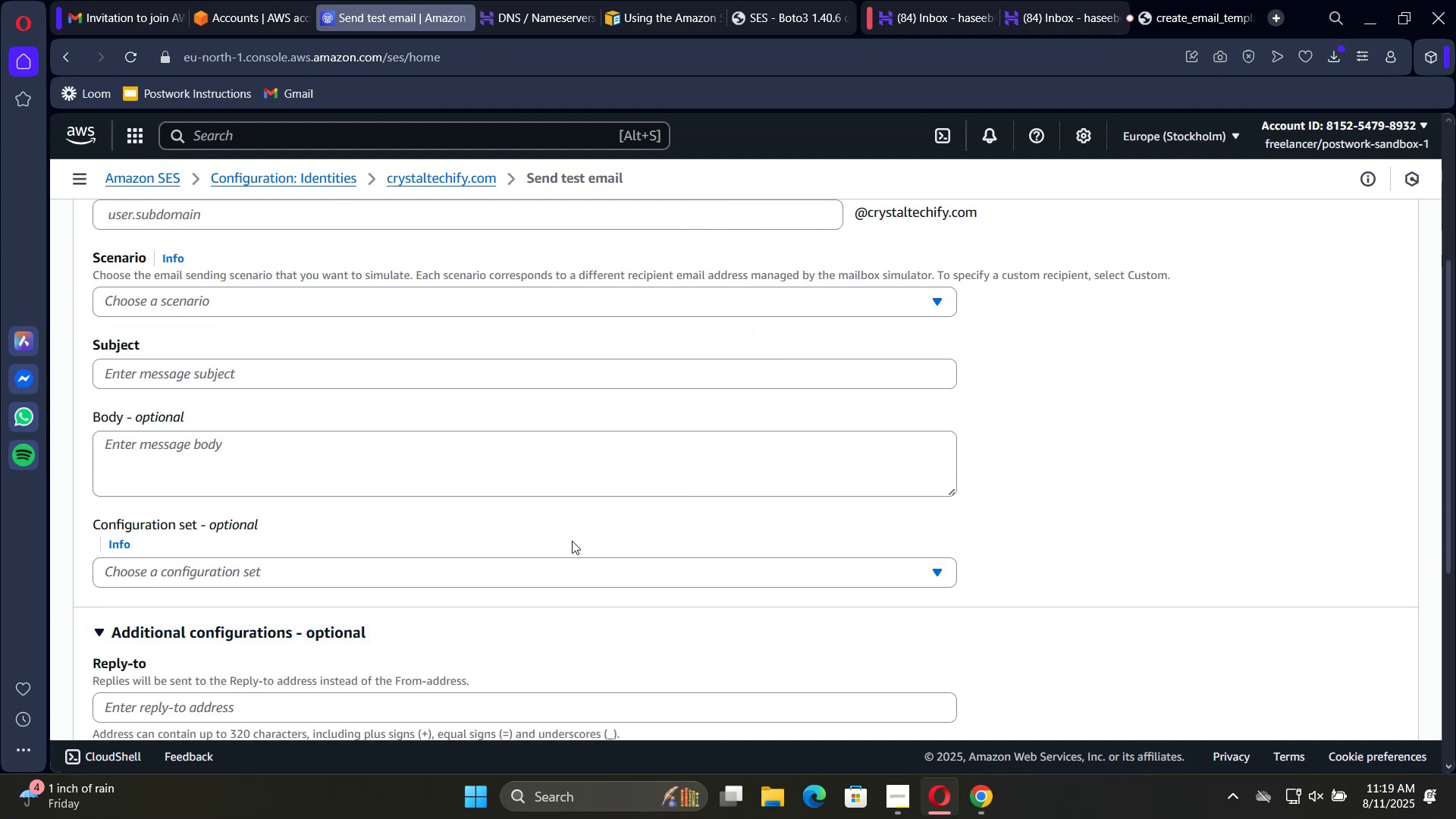 
scroll: coordinate [573, 536], scroll_direction: down, amount: 5.0
 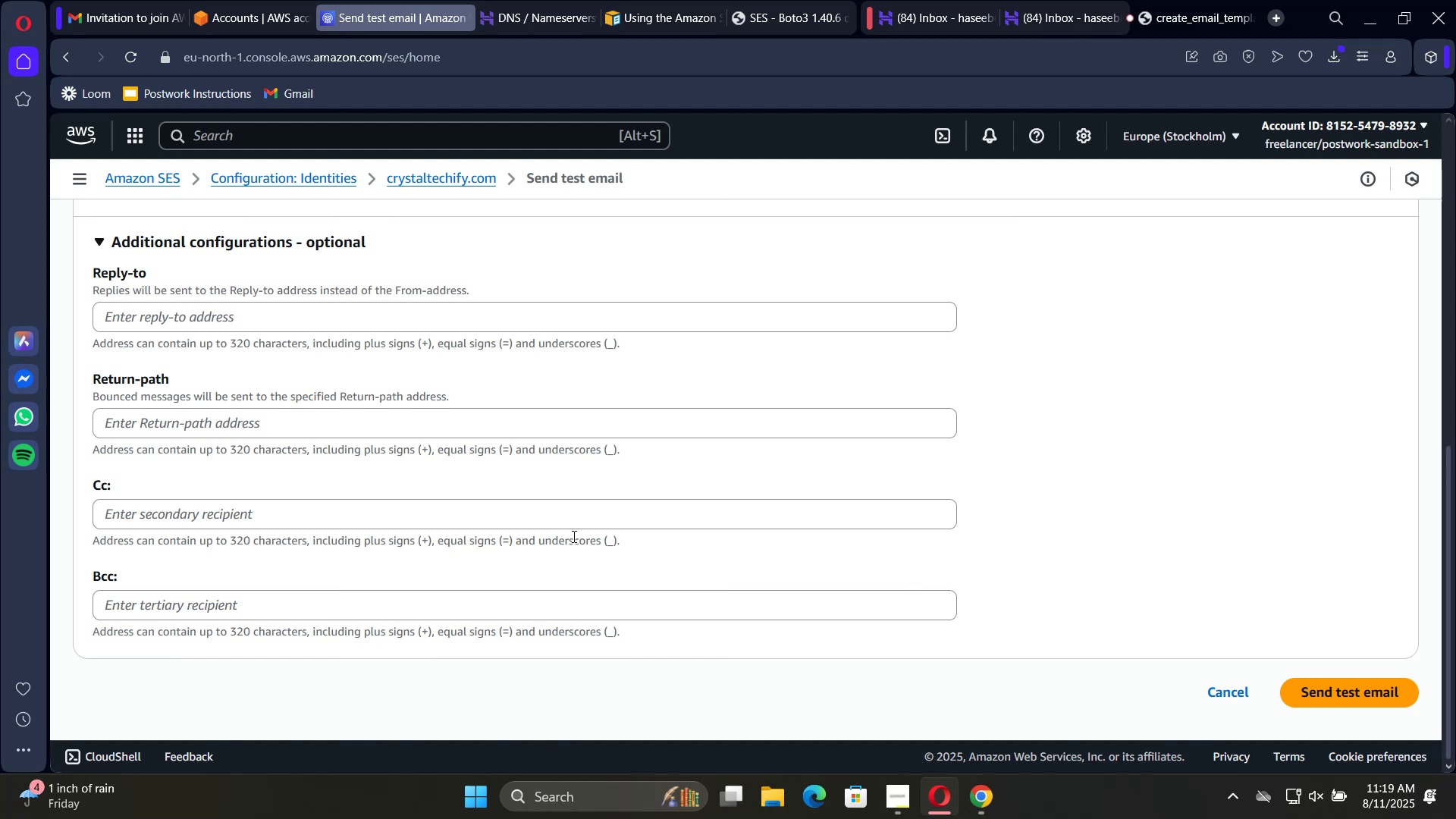 
wait(5.5)
 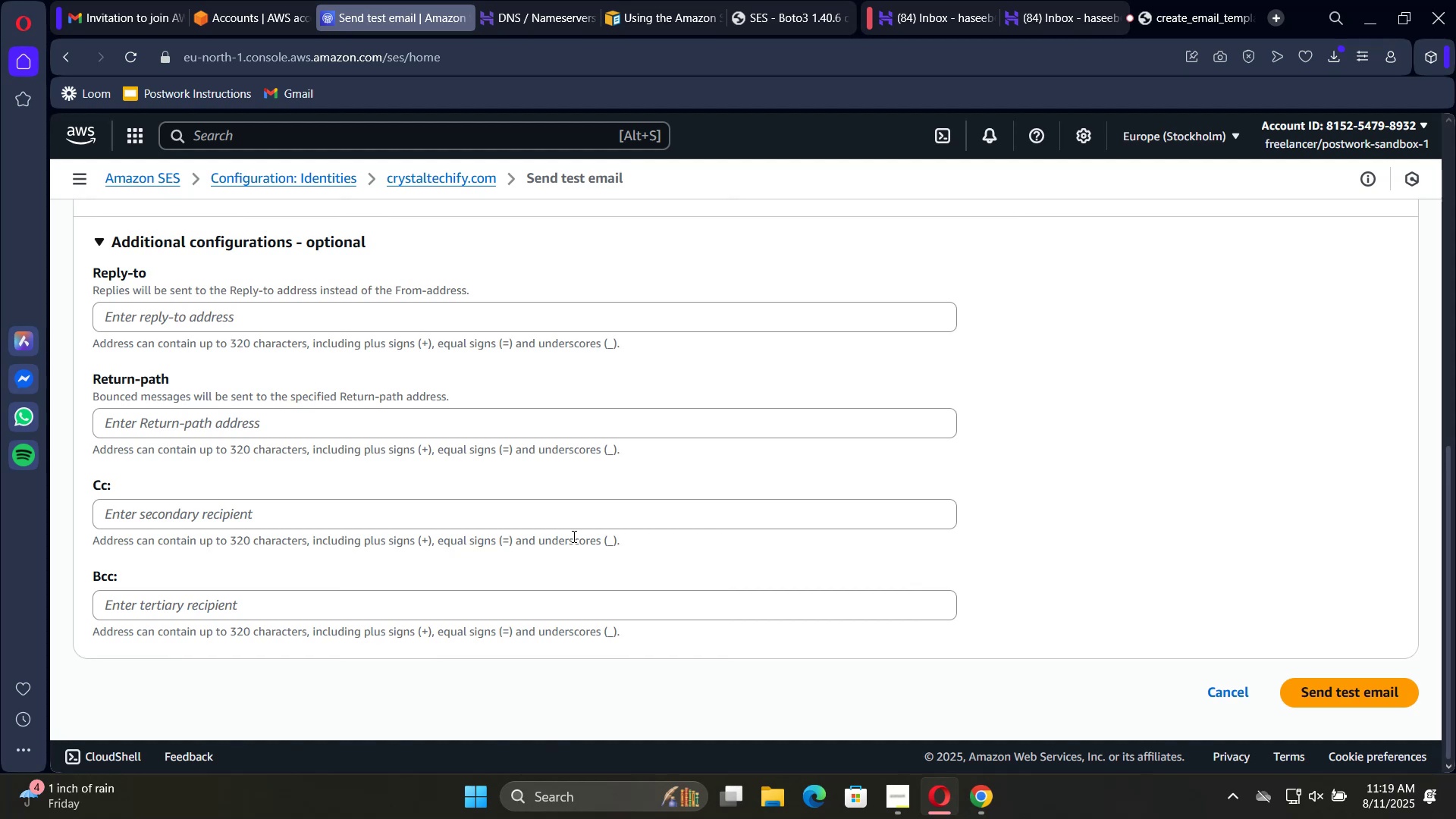 
scroll: coordinate [378, 453], scroll_direction: up, amount: 9.0
 